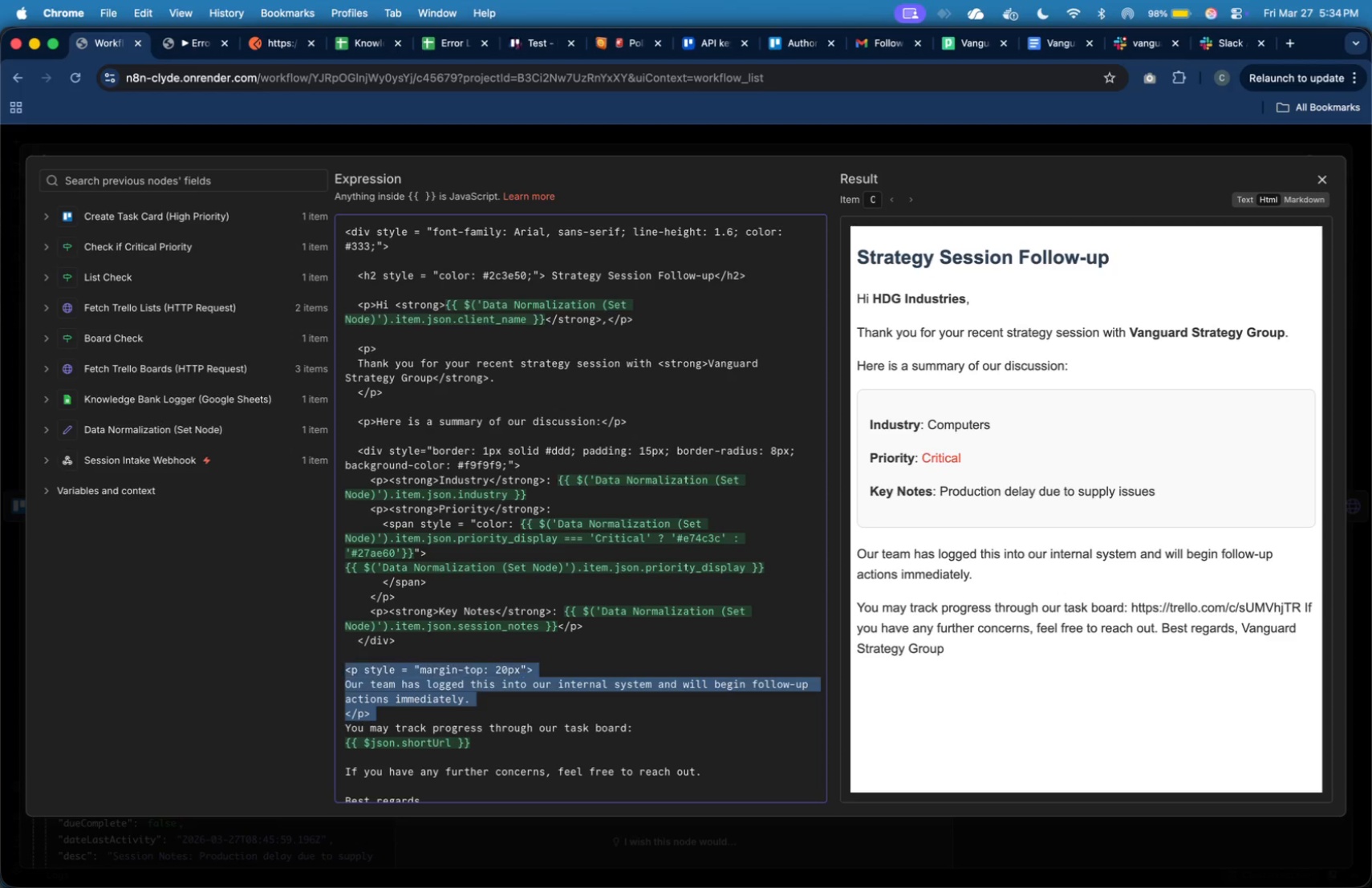 
key(Shift+ArrowUp)
 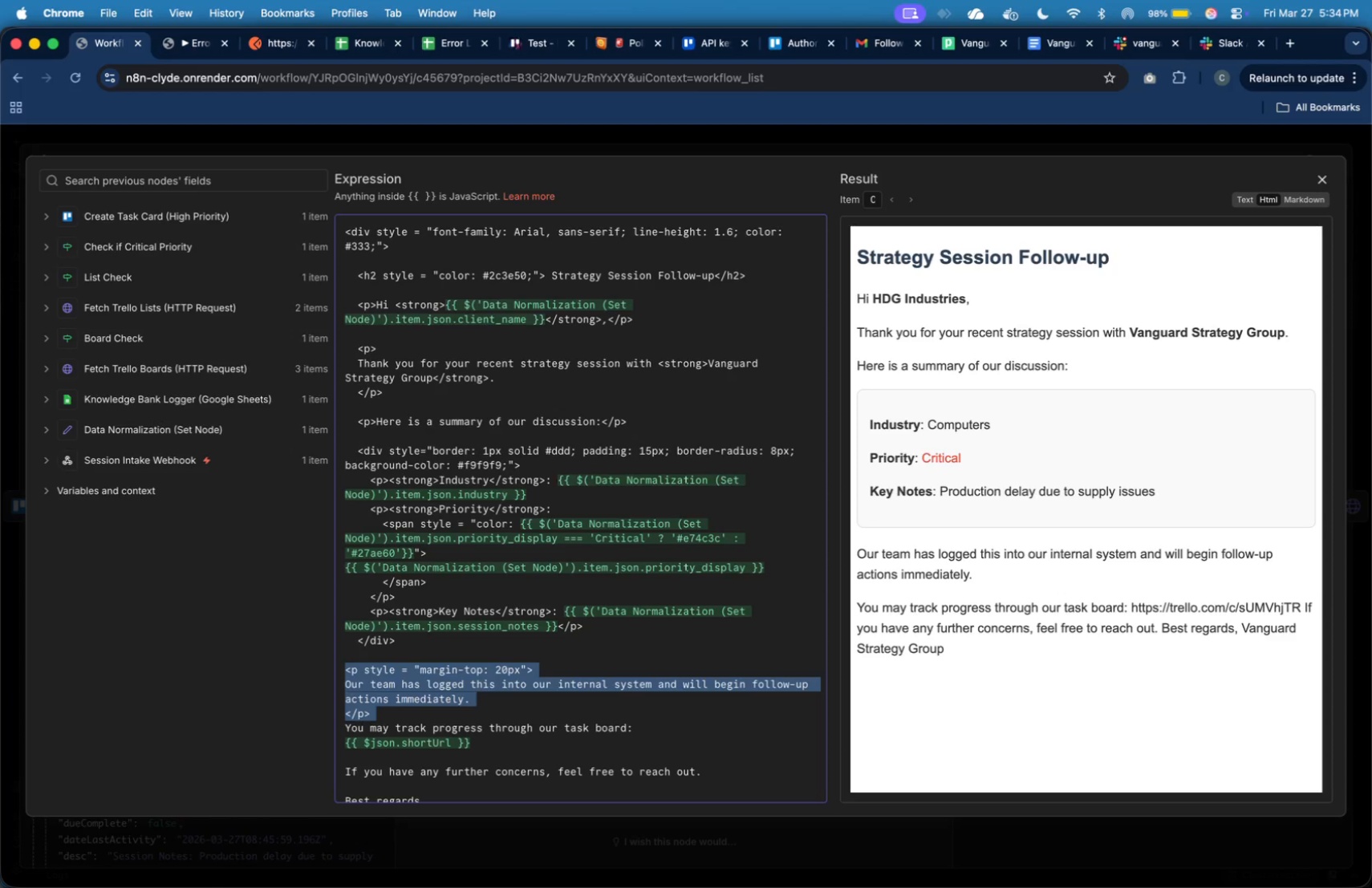 
key(Tab)
 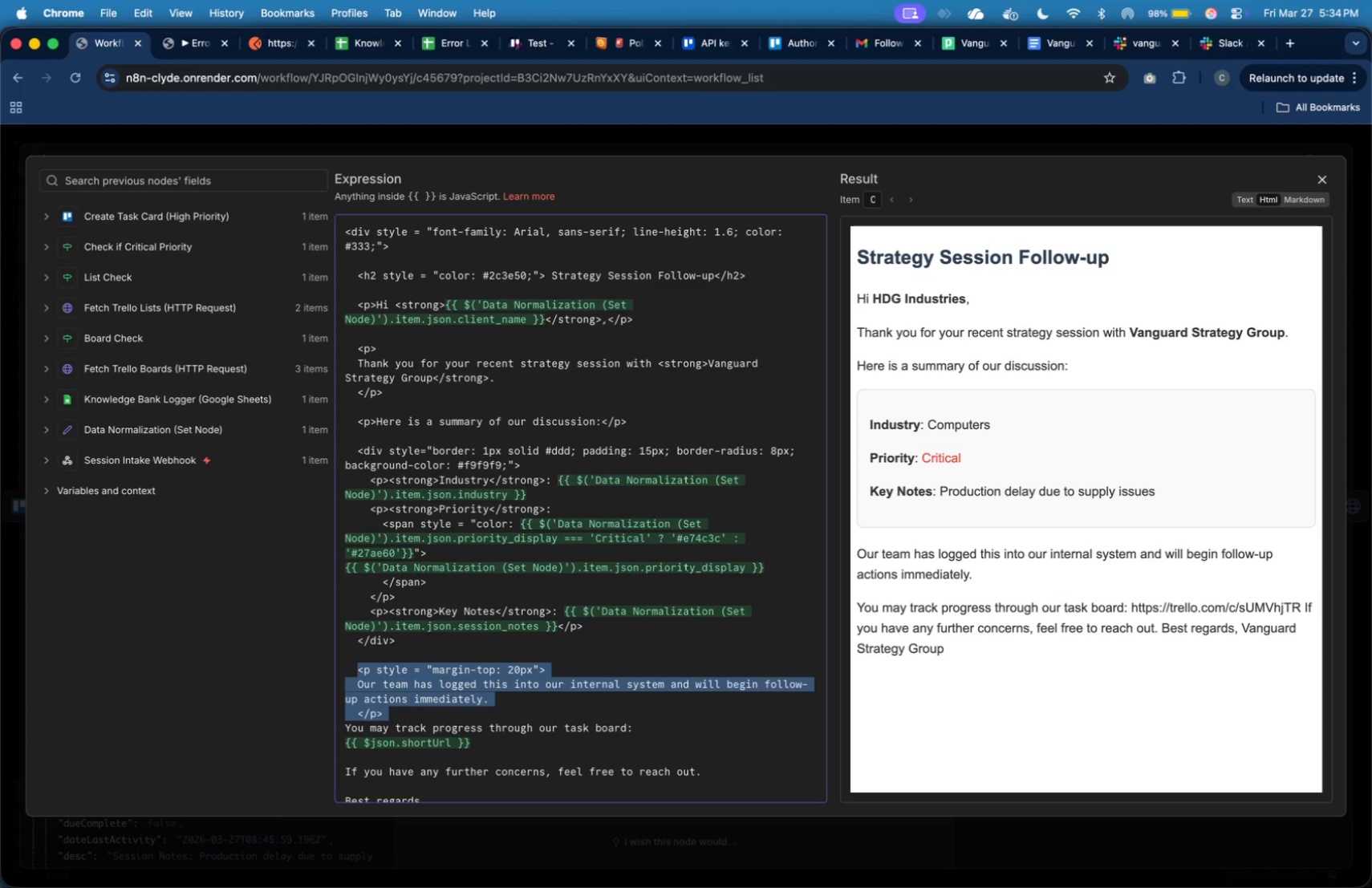 
key(ArrowDown)
 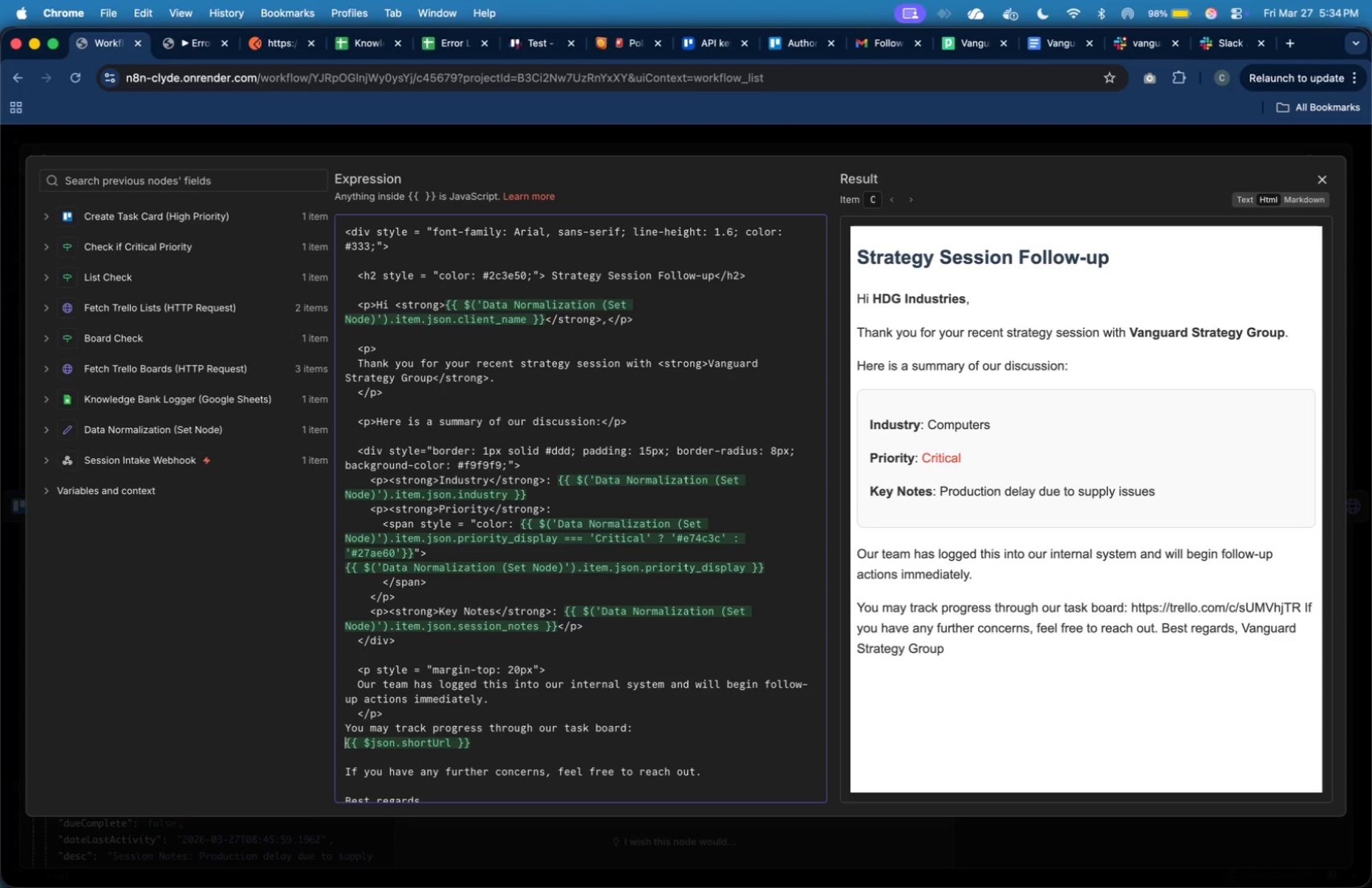 
key(ArrowDown)
 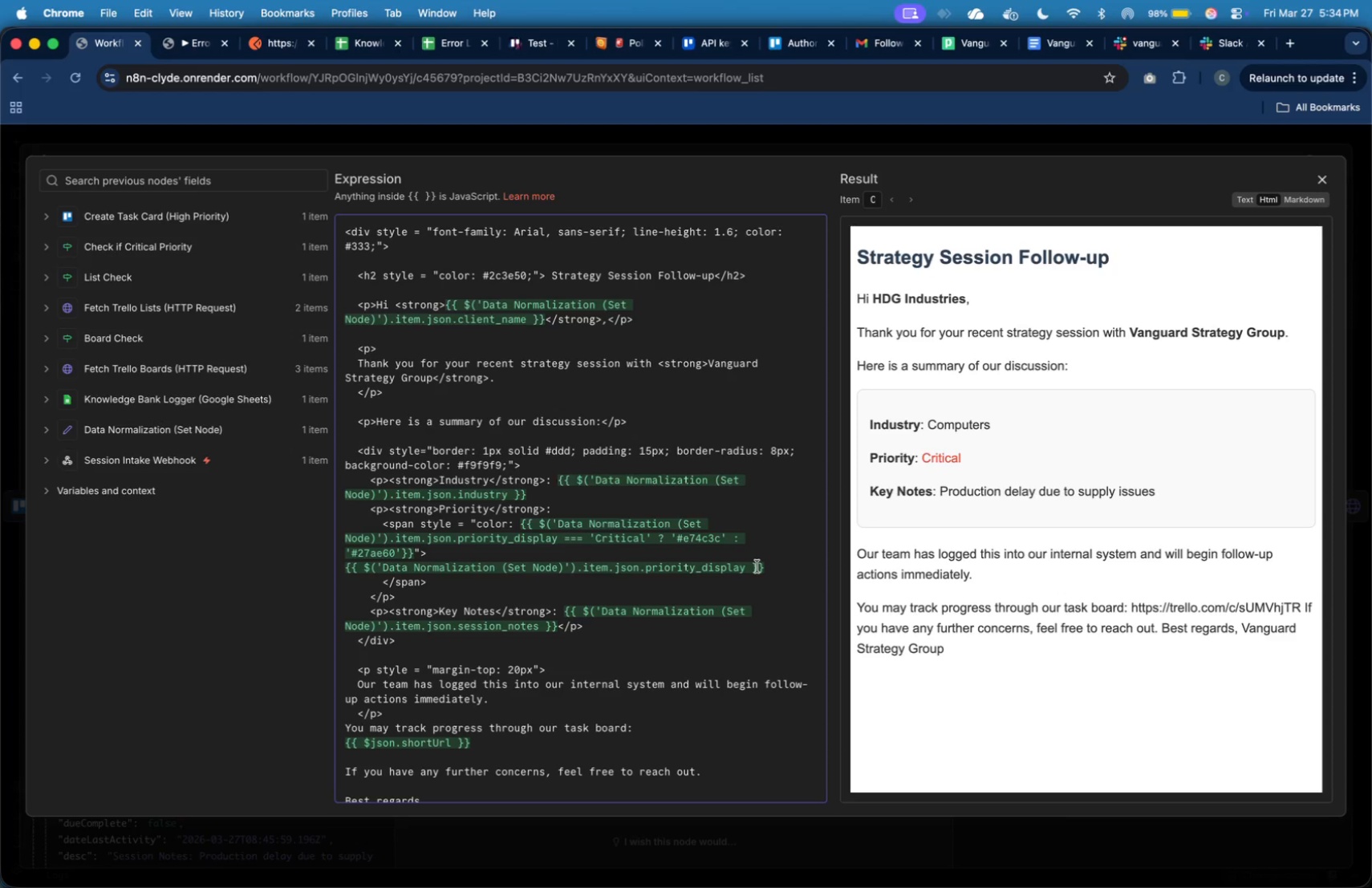 
scroll: coordinate [610, 590], scroll_direction: down, amount: 7.0
 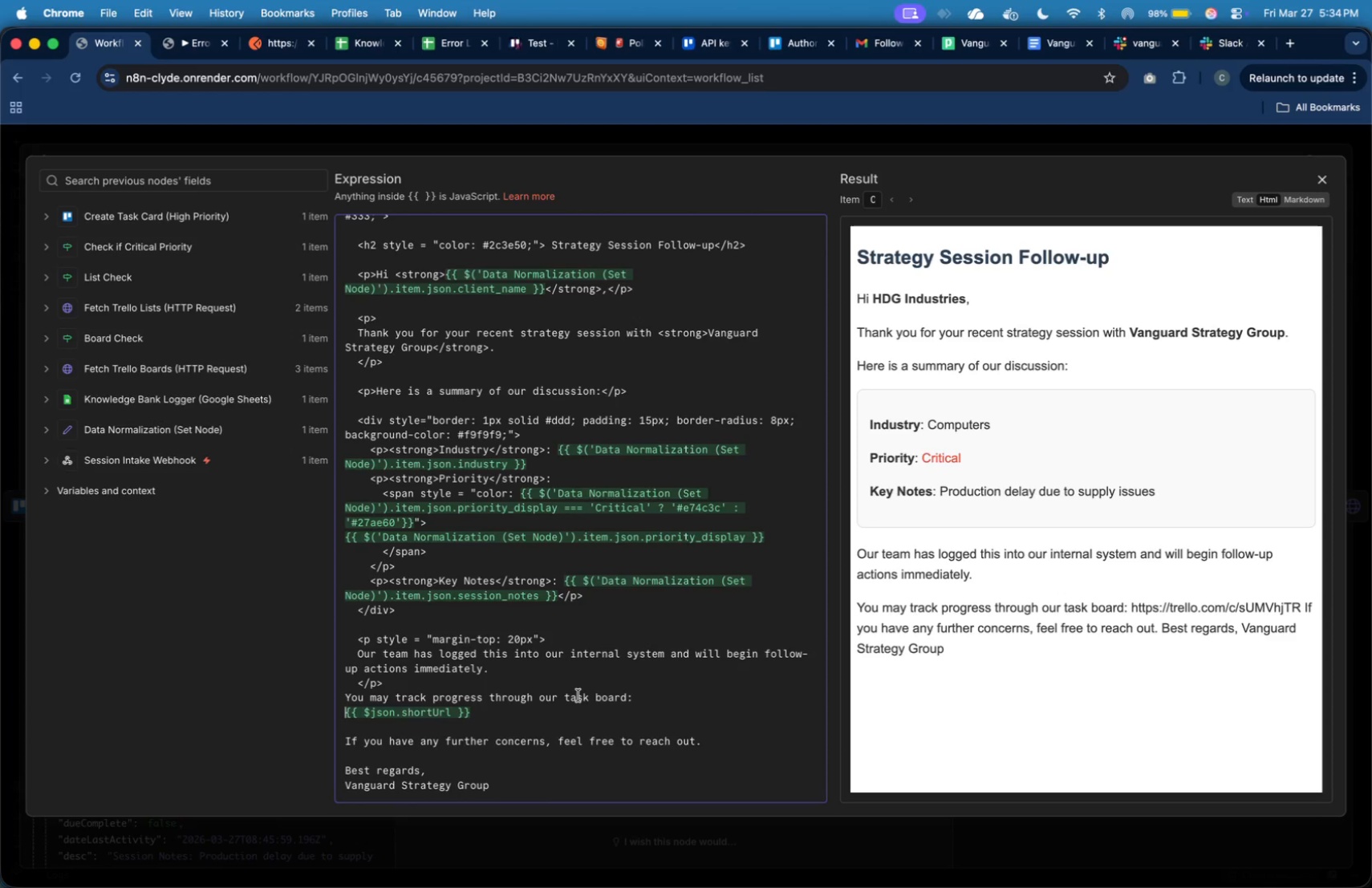 
left_click([582, 682])
 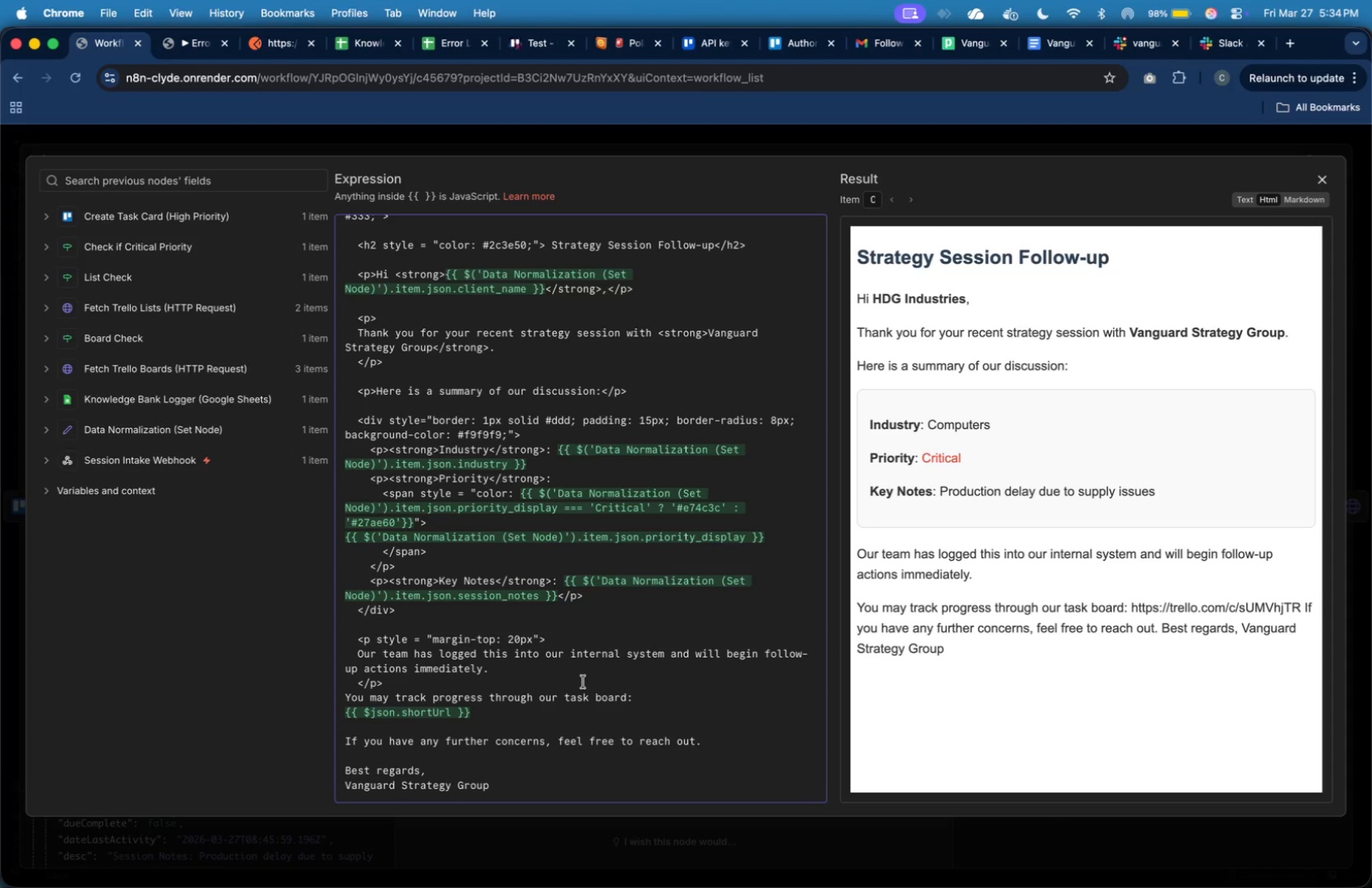 
wait(12.61)
 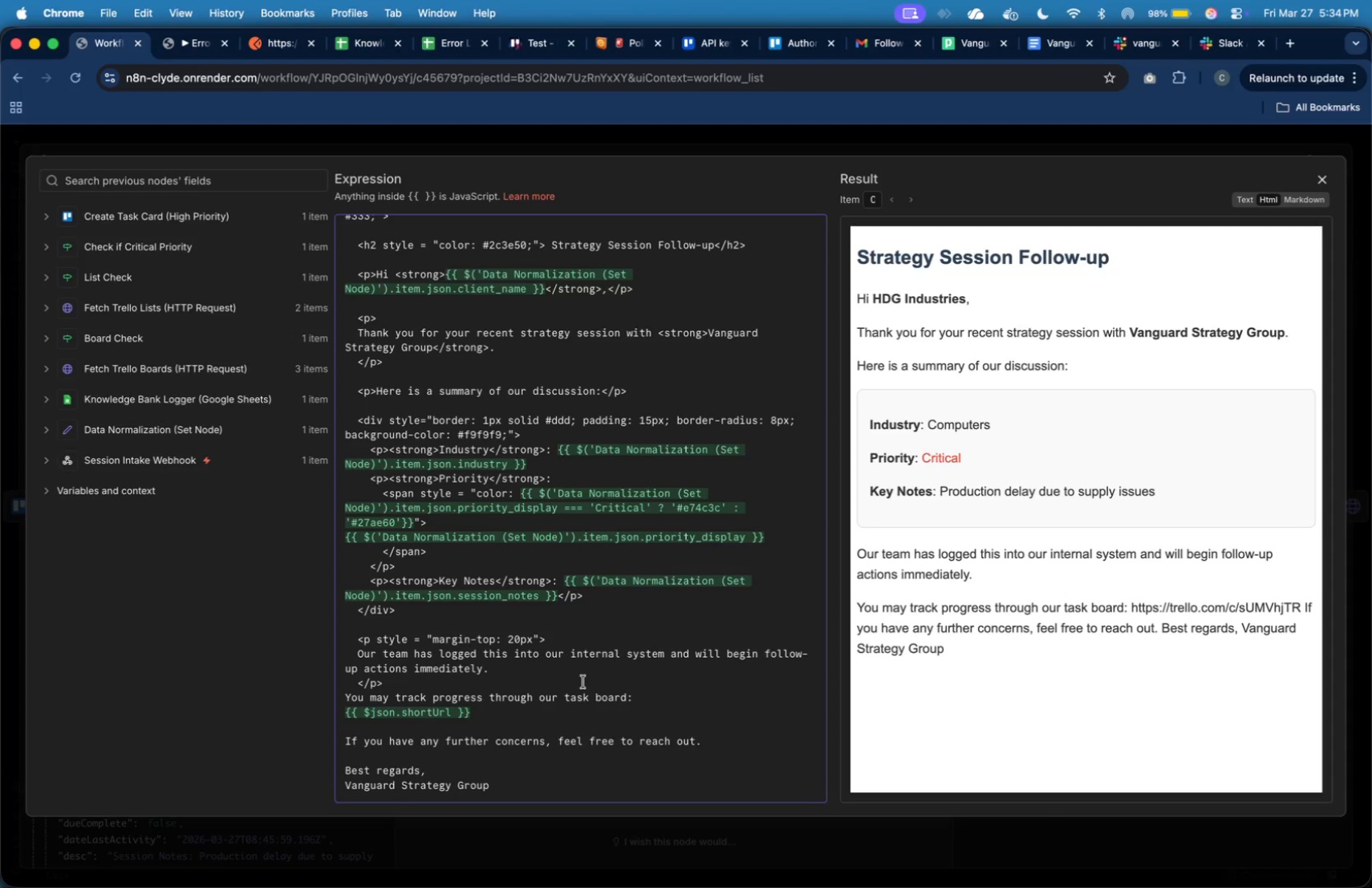 
key(Enter)
 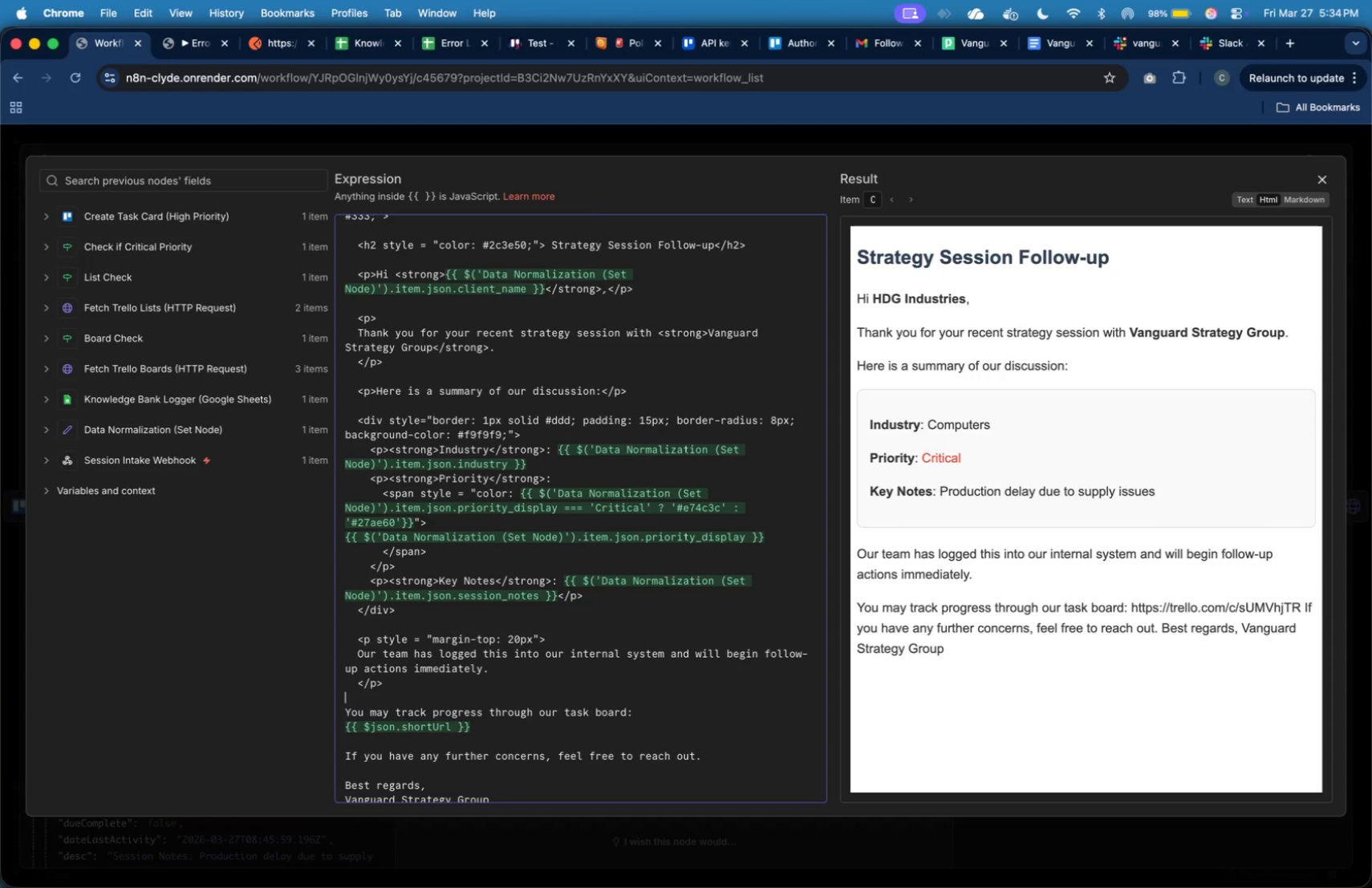 
key(Enter)
 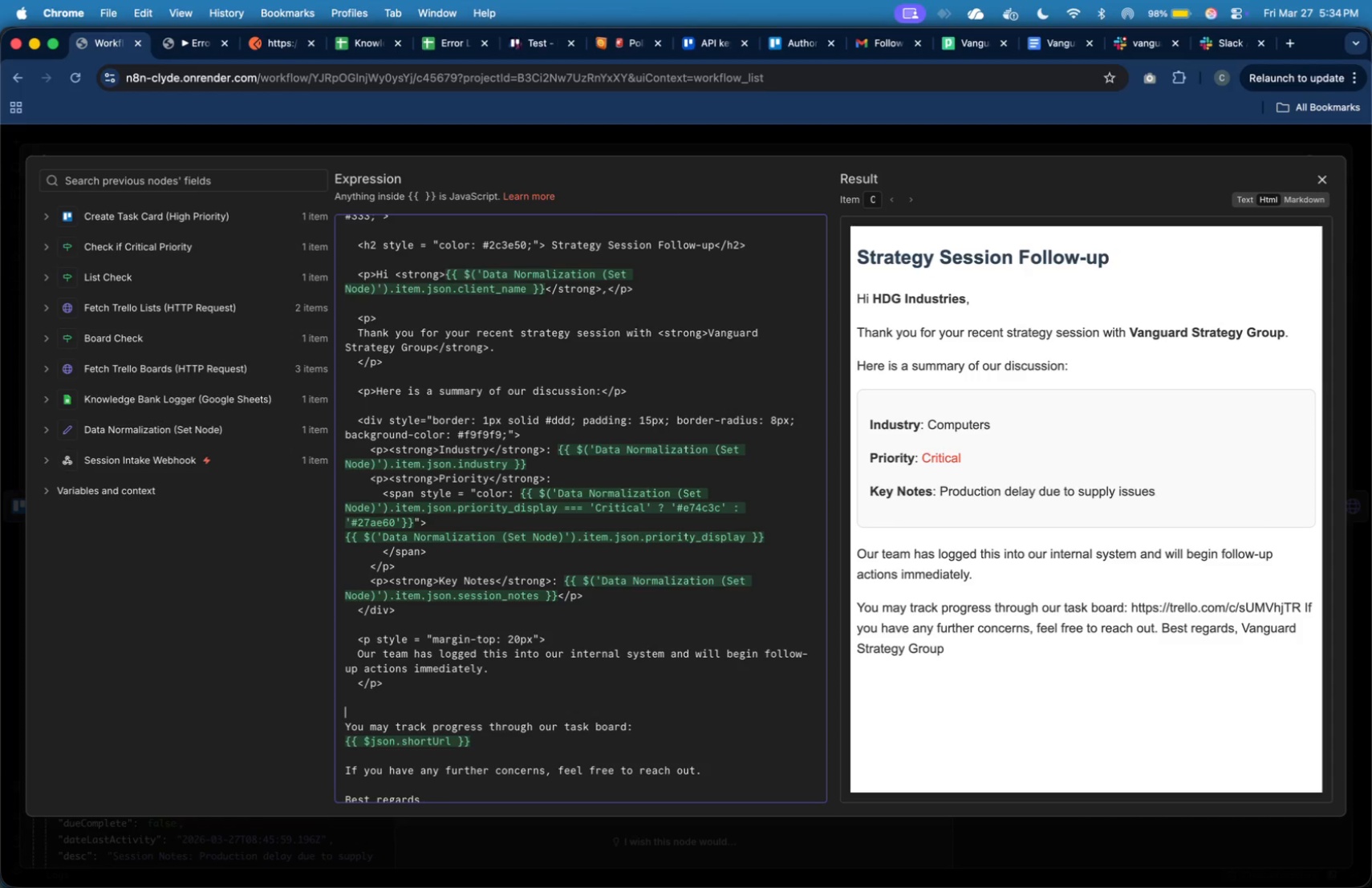 
key(Tab)
 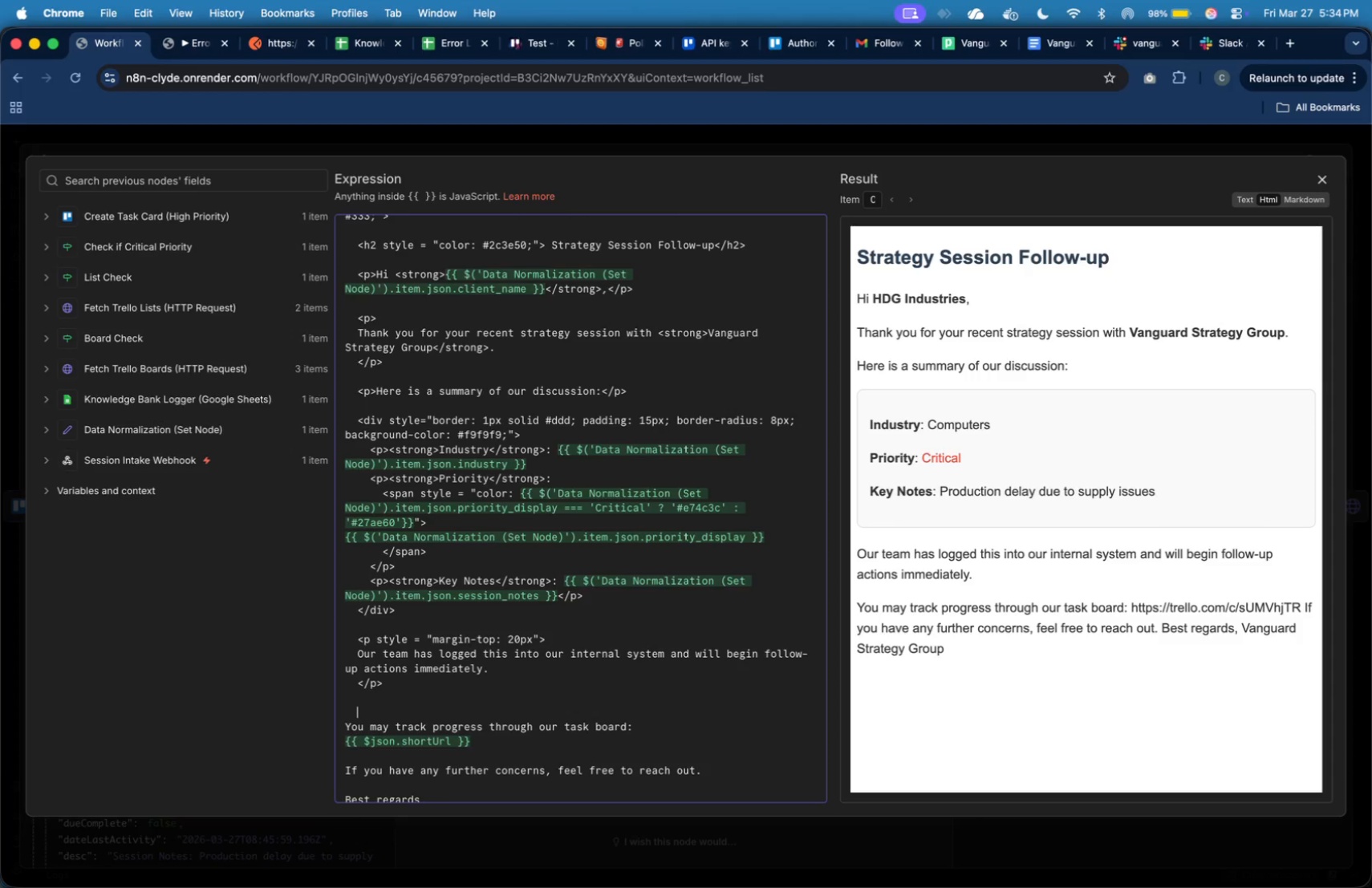 
key(Shift+Comma)
 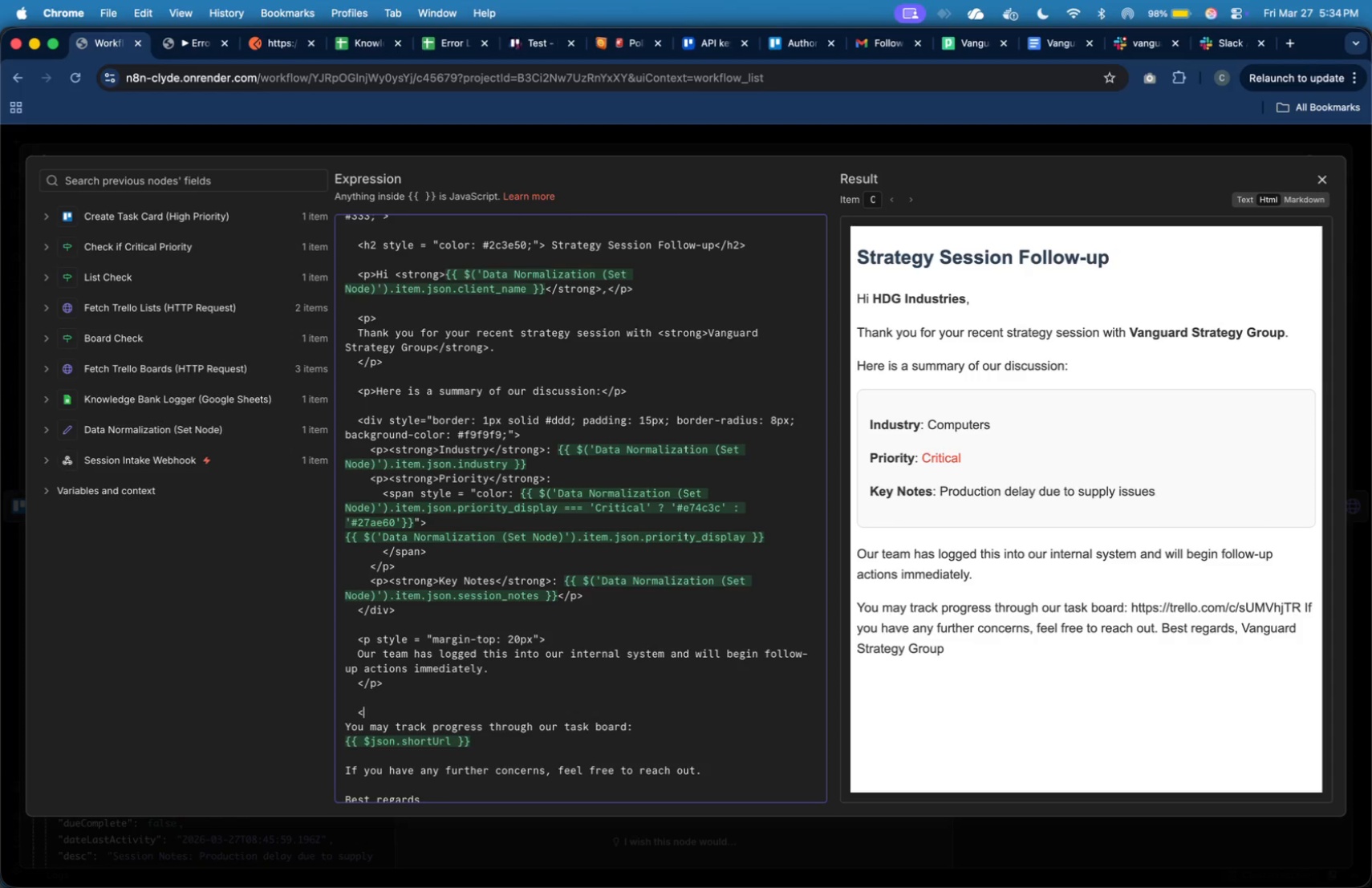 
key(P)
 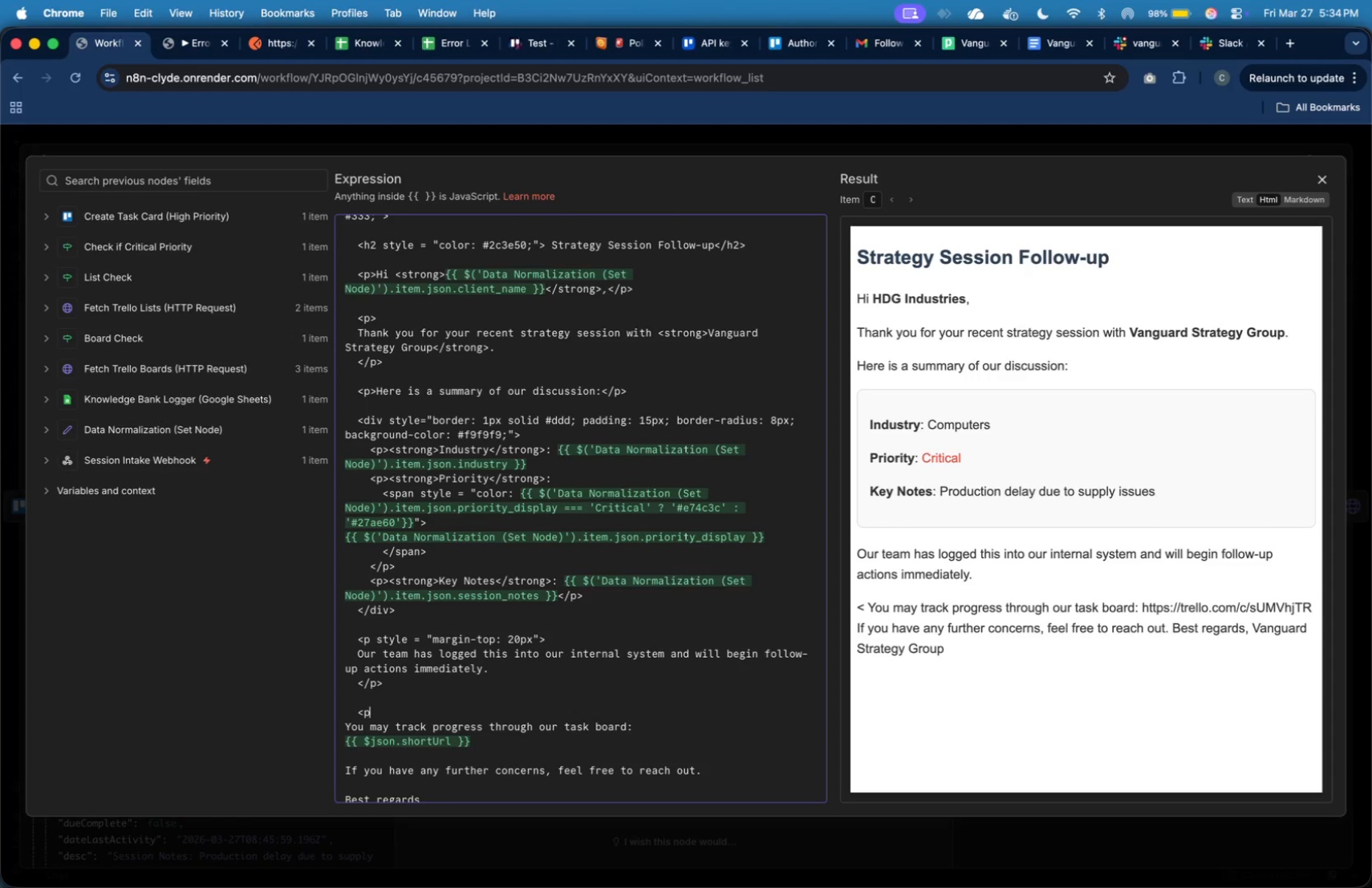 
key(Shift+Period)
 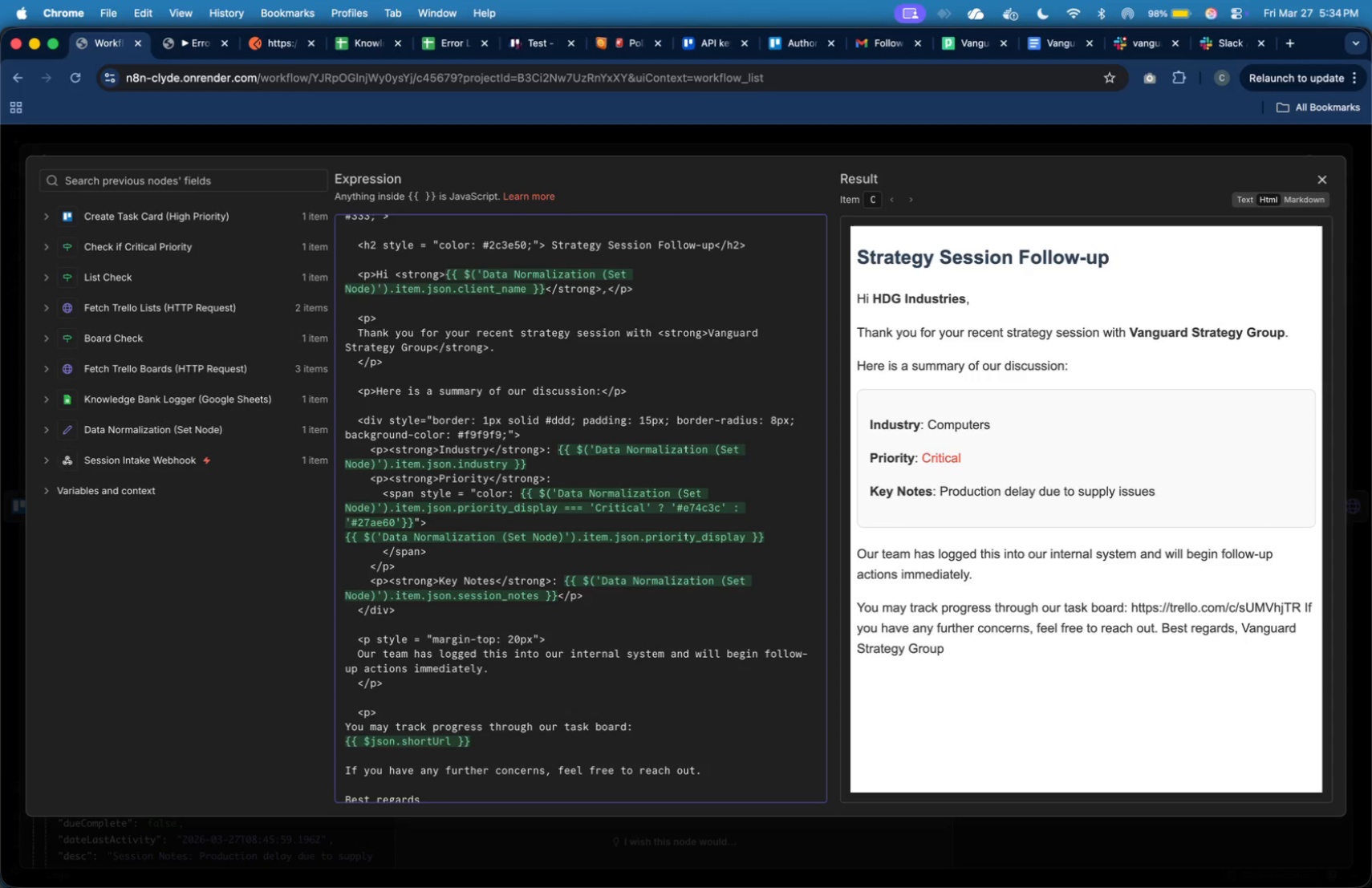 
key(Enter)
 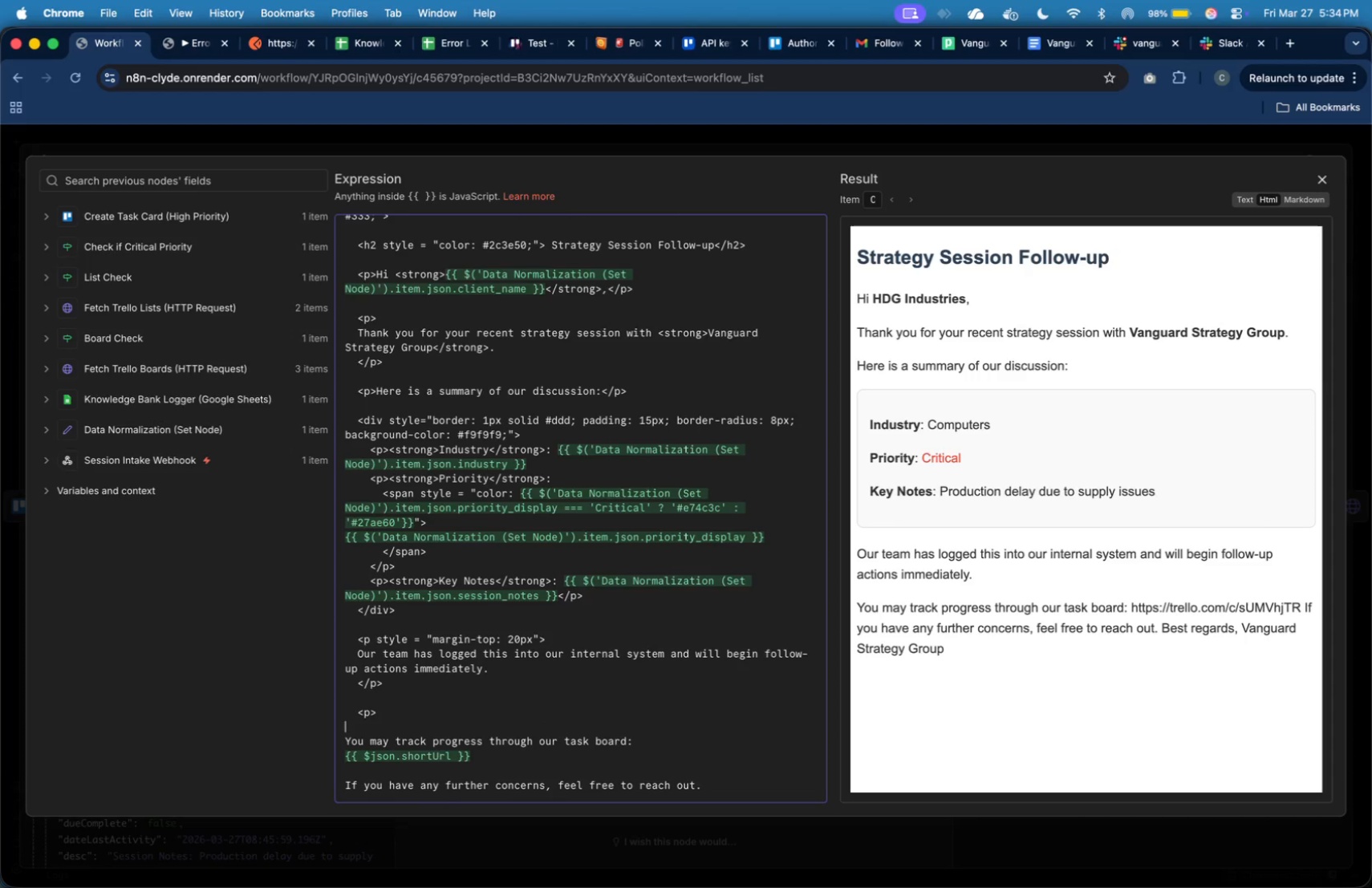 
key(Tab)
type(<strong>)
 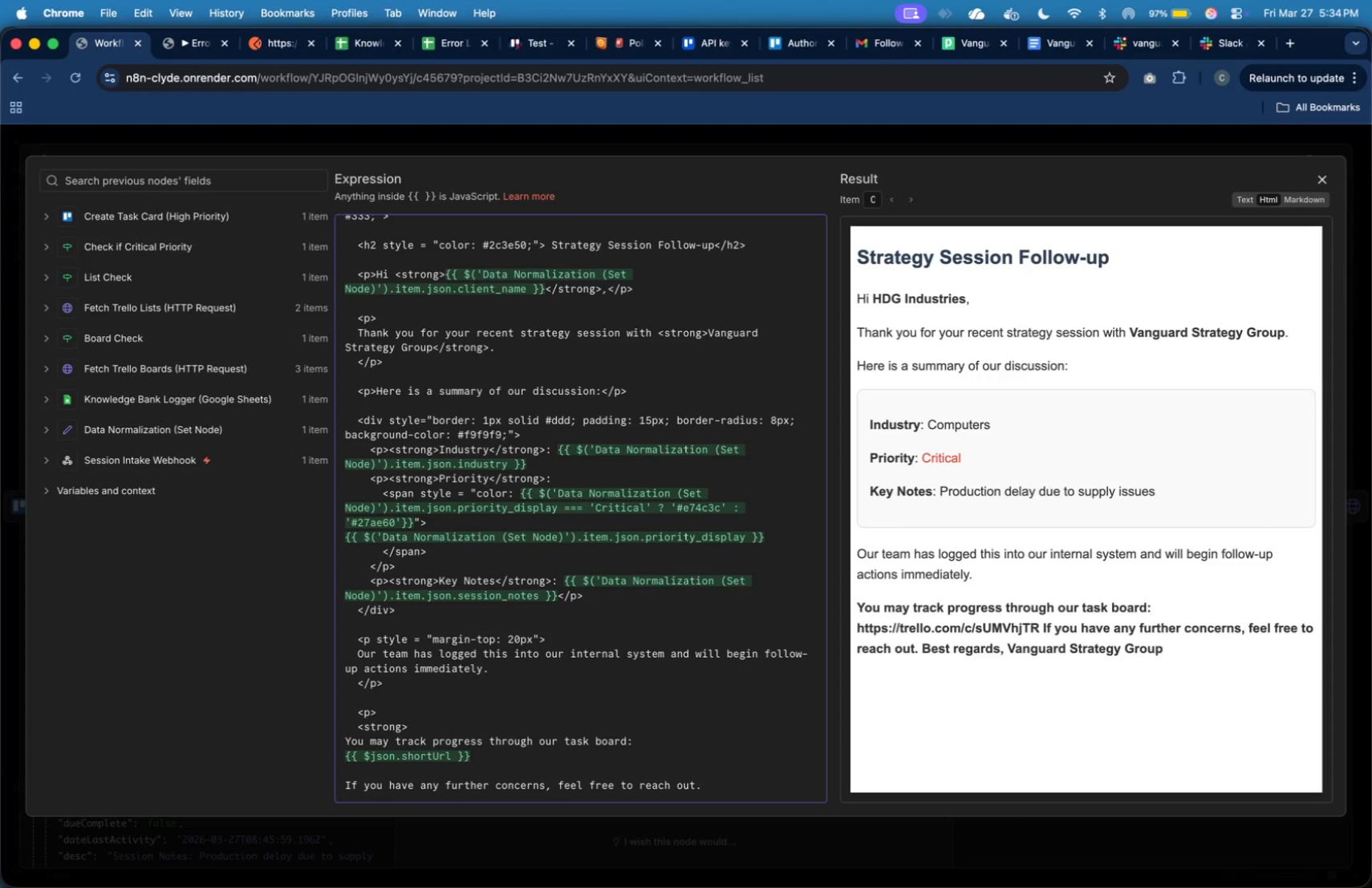 
key(ArrowRight)
 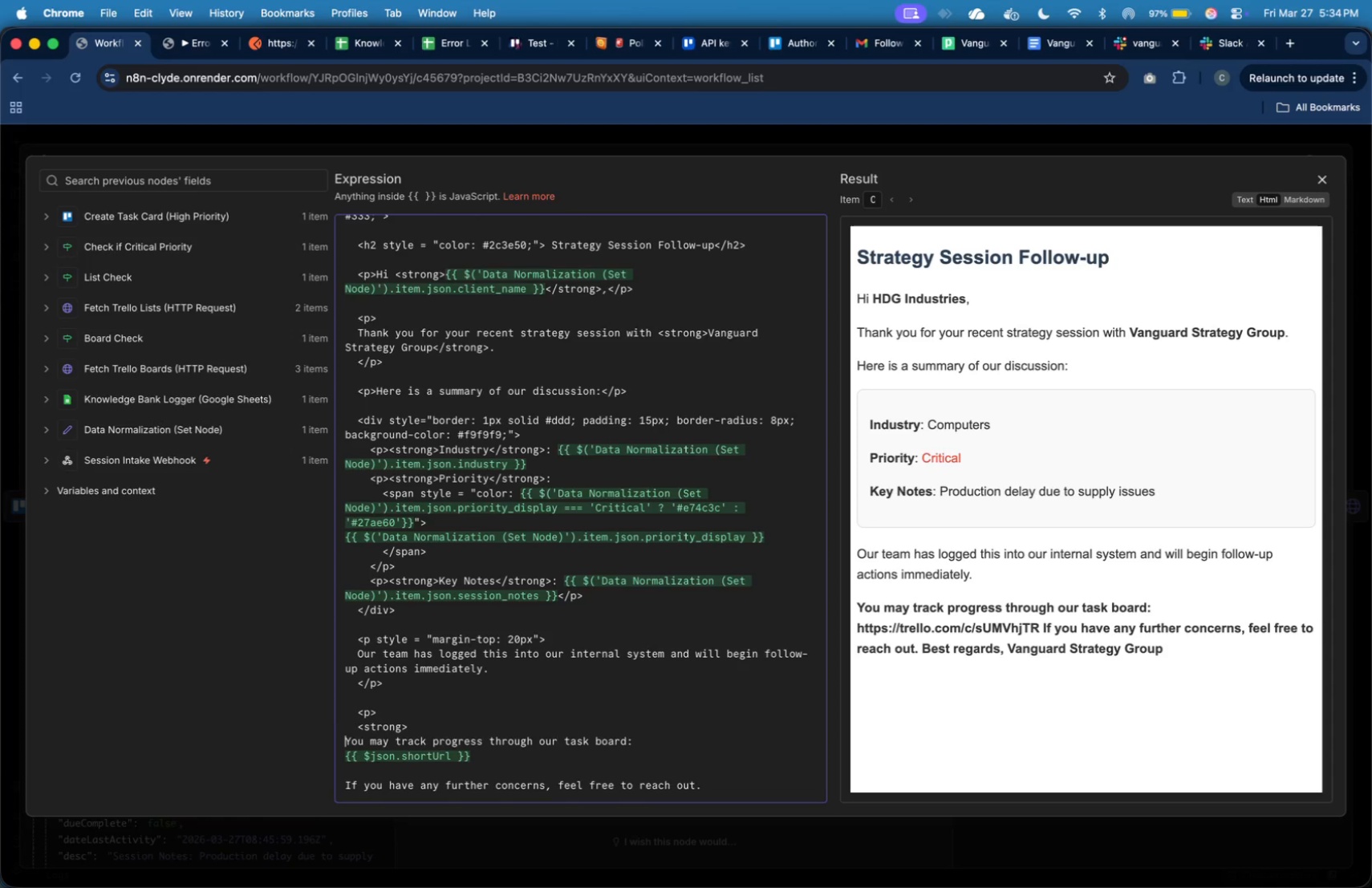 
key(Backspace)
 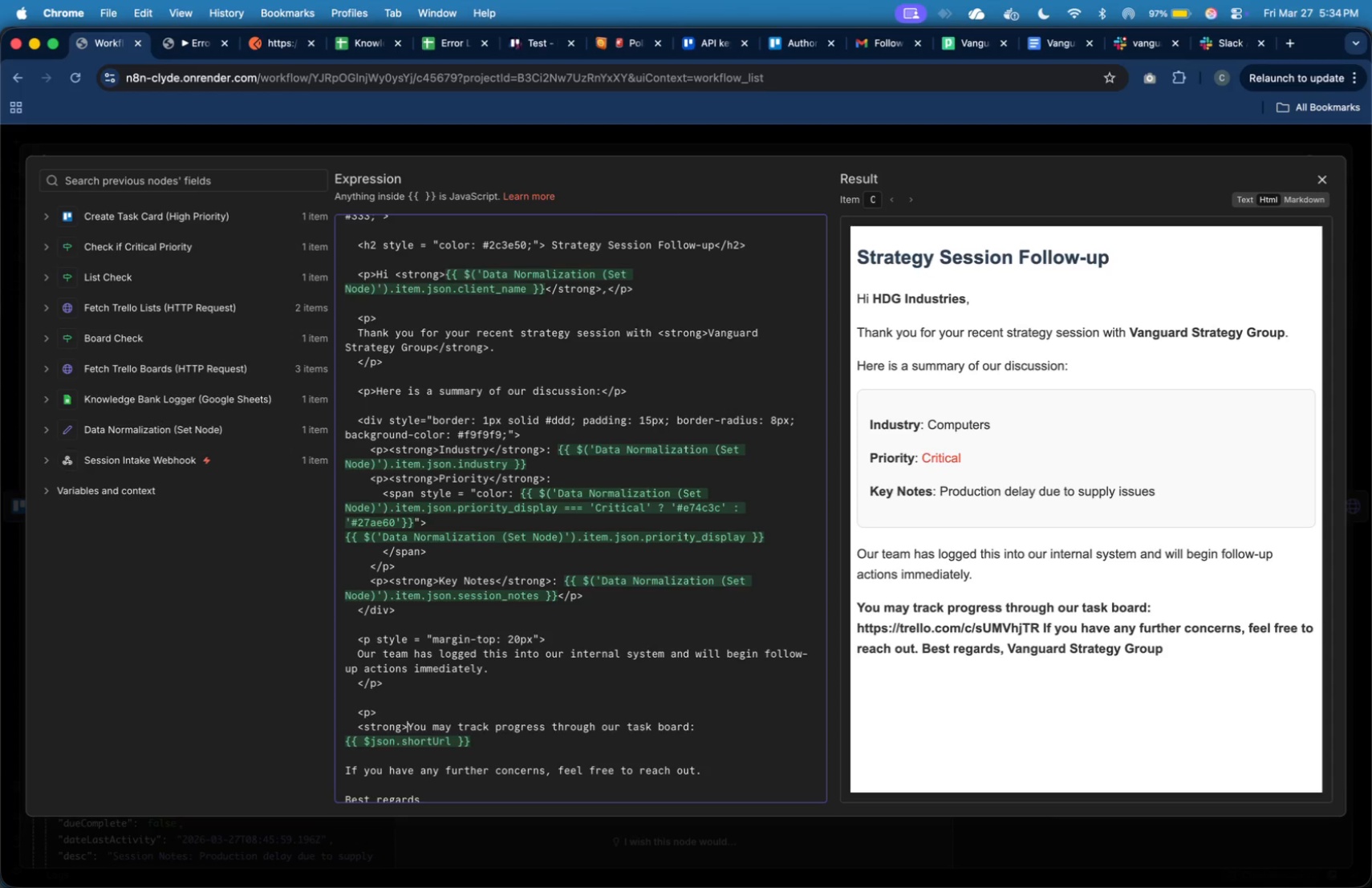 
hold_key(key=ArrowRight, duration=1.05)
 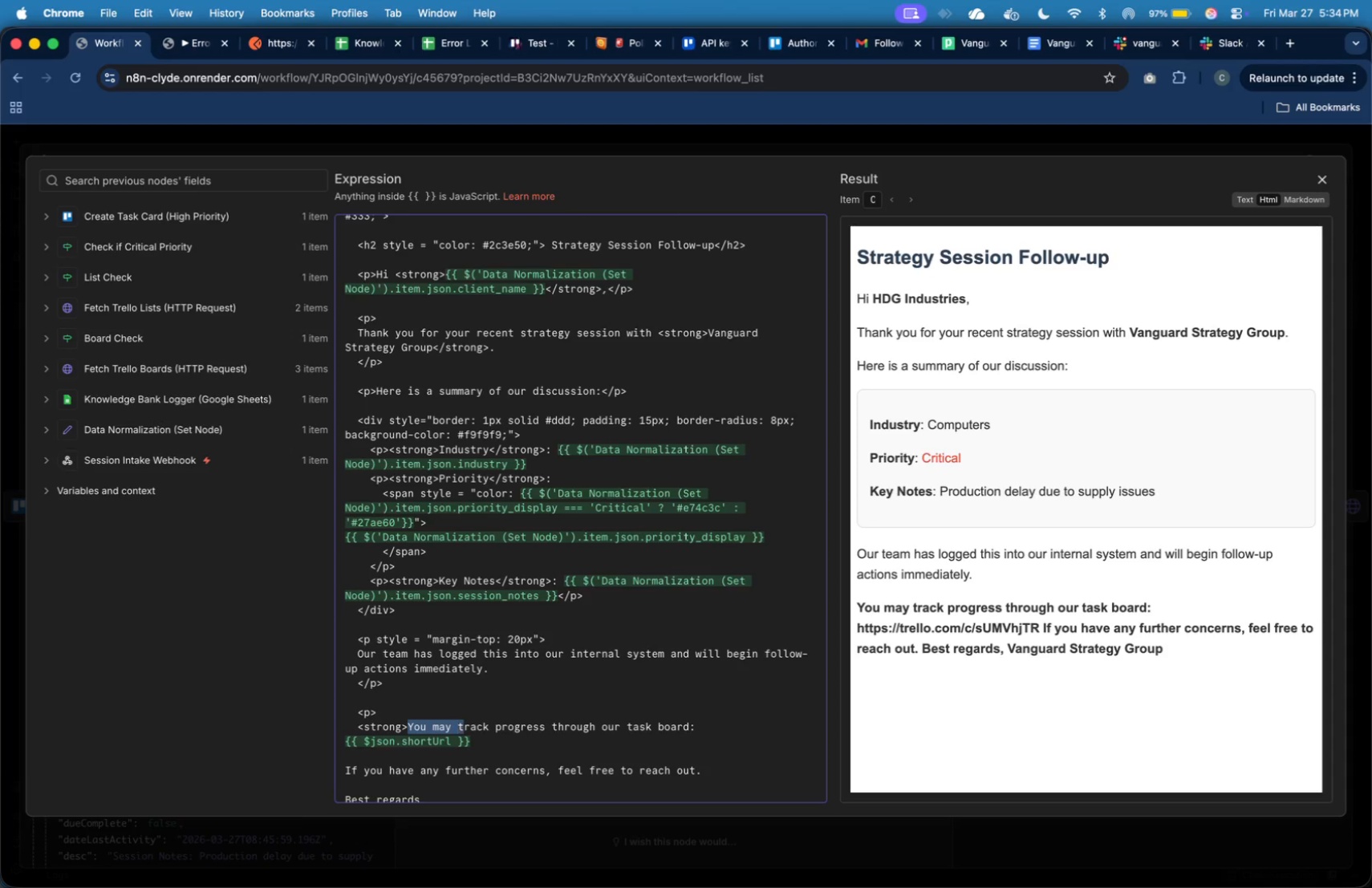 
key(Shift+ArrowRight)
 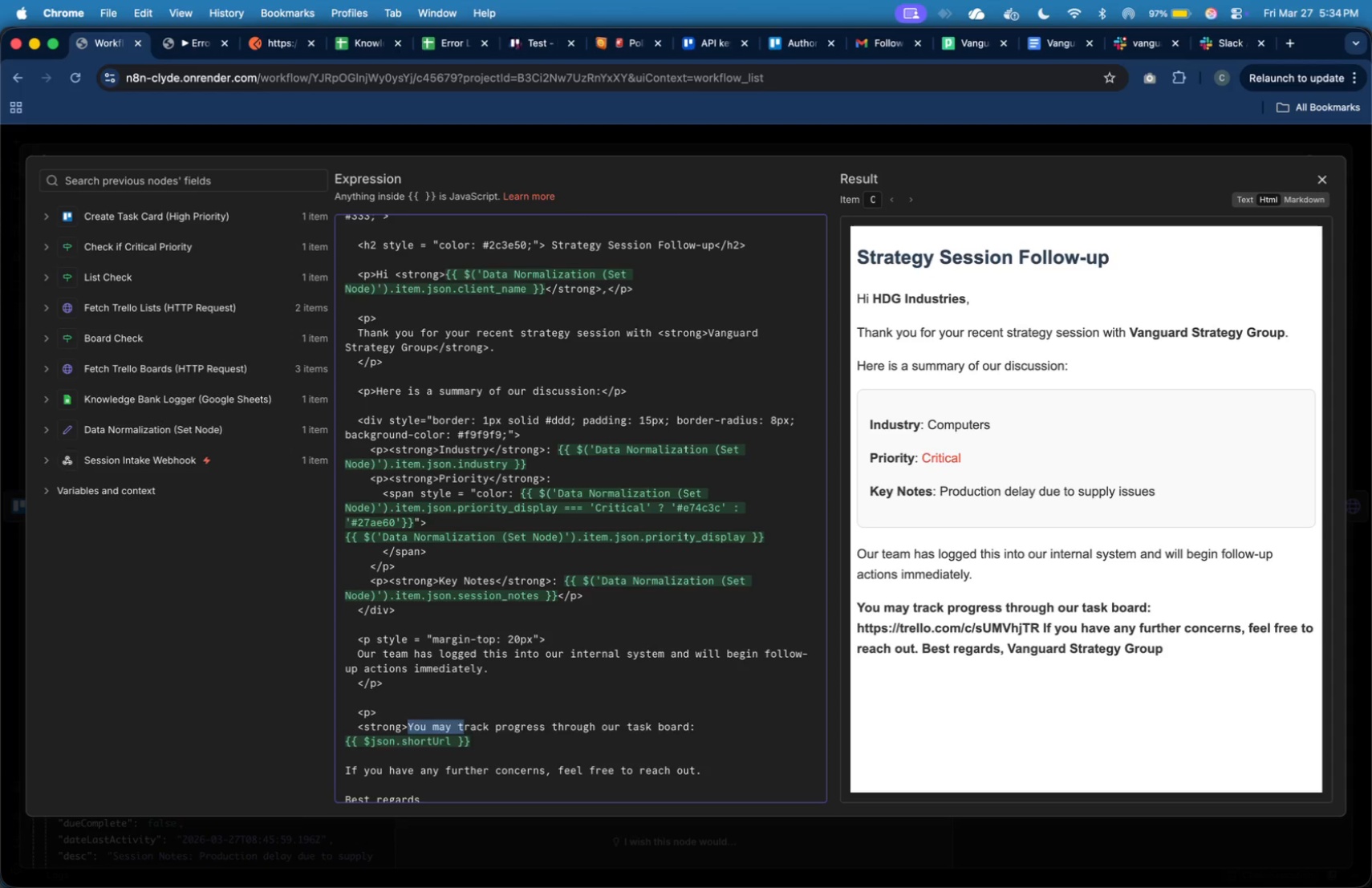 
key(Shift+T)
 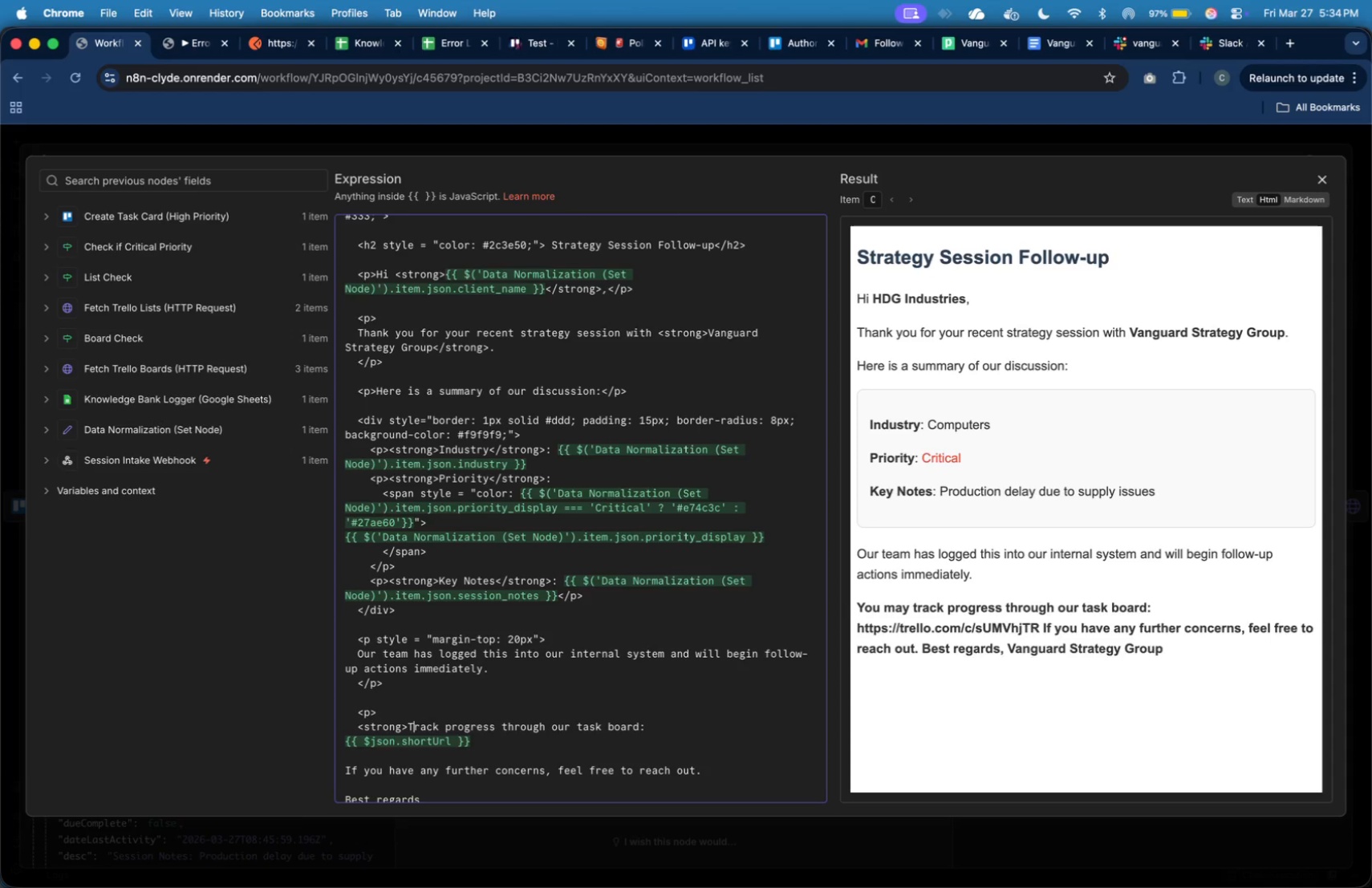 
hold_key(key=ArrowRight, duration=0.97)
 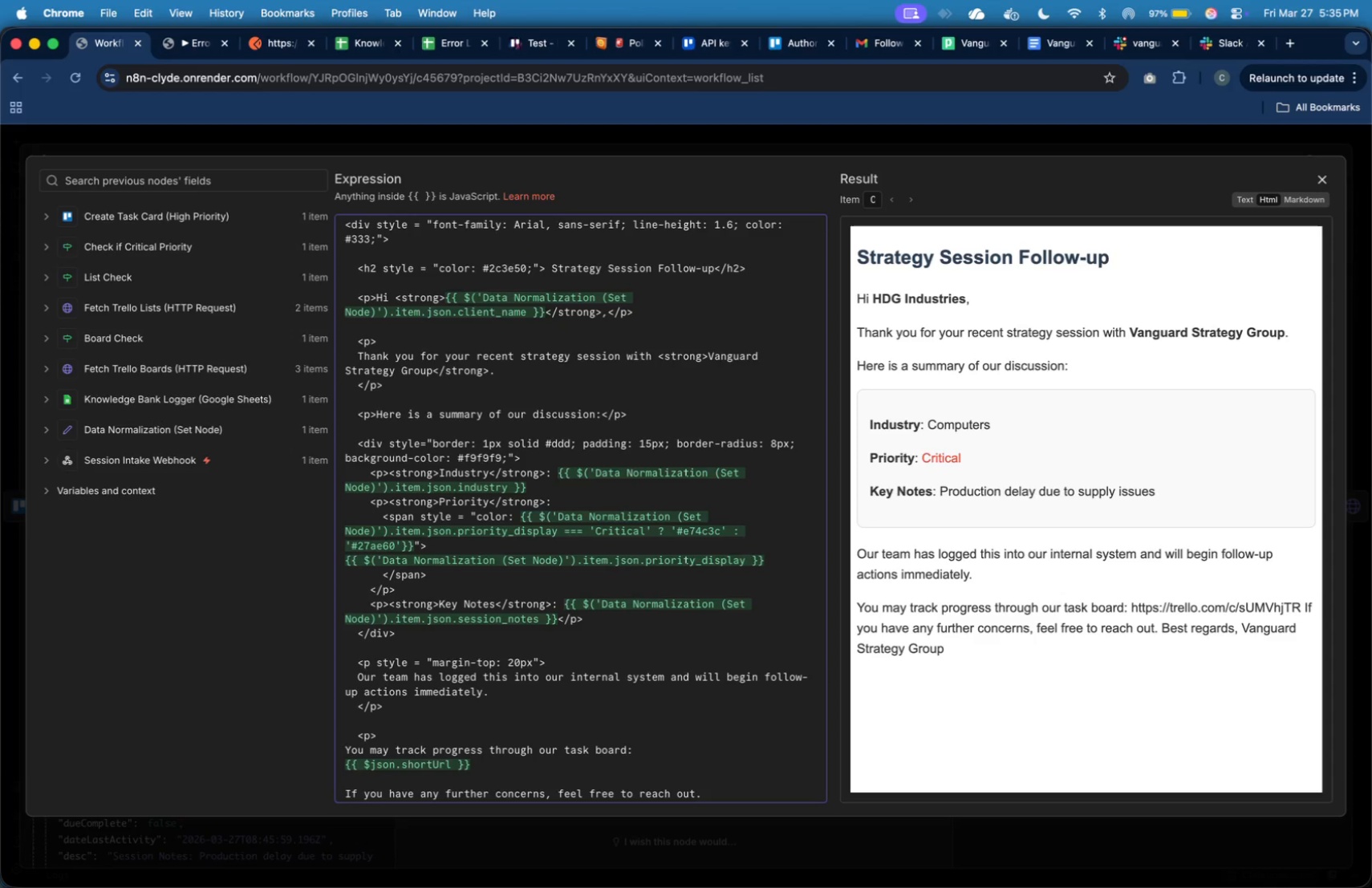 
scroll: coordinate [556, 658], scroll_direction: down, amount: 8.0
 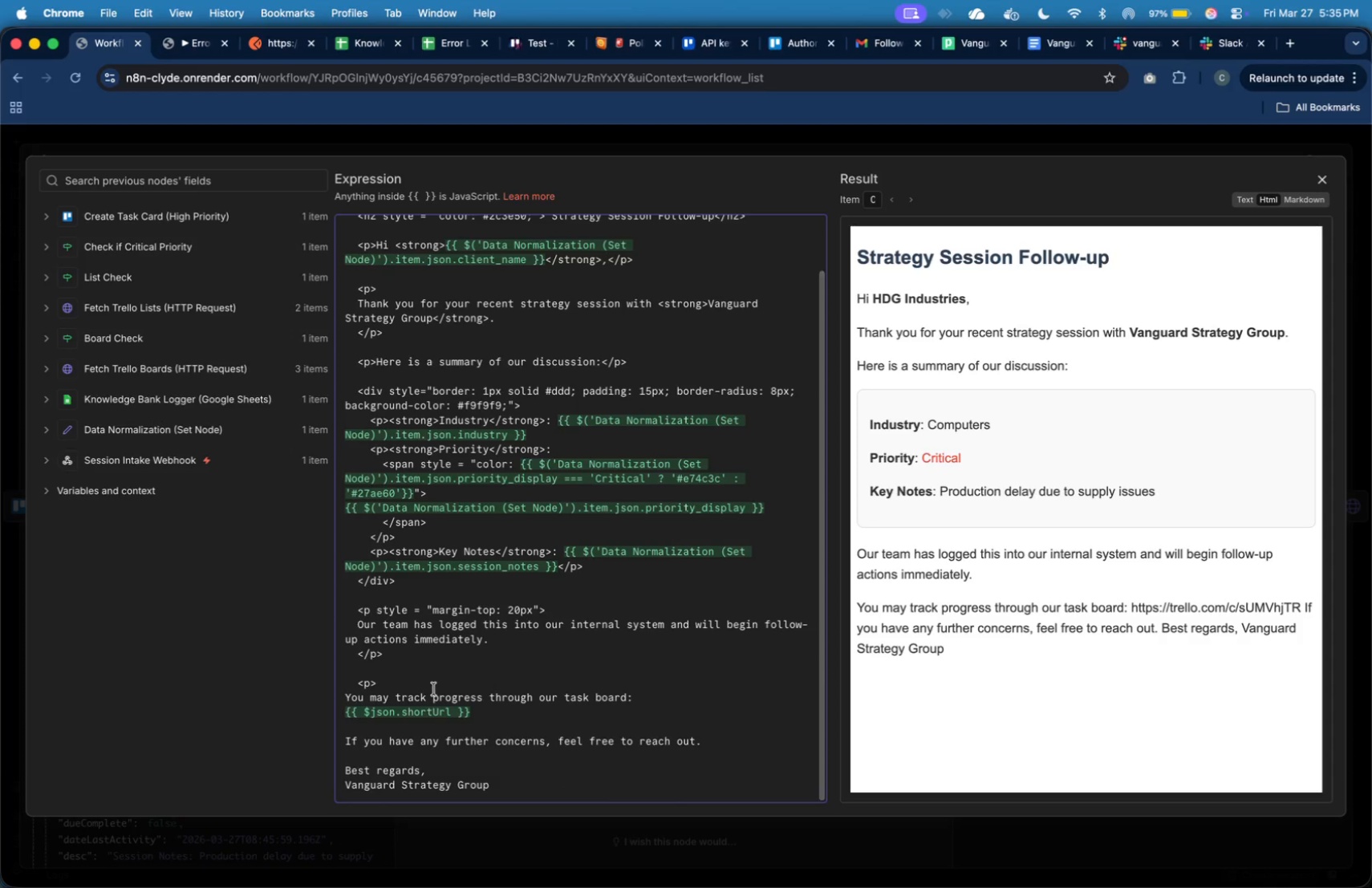 
left_click([434, 687])
 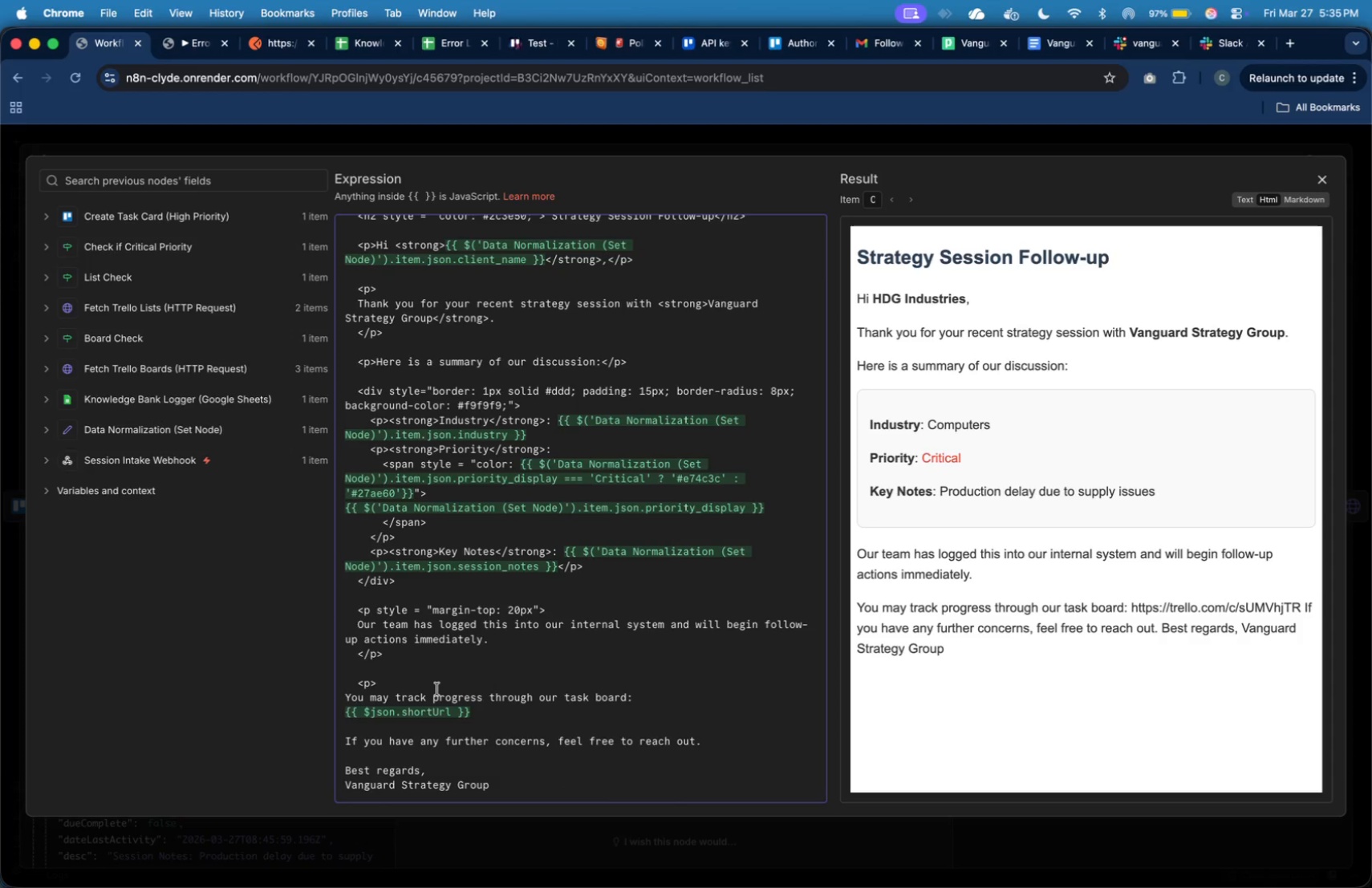 
key(Enter)
 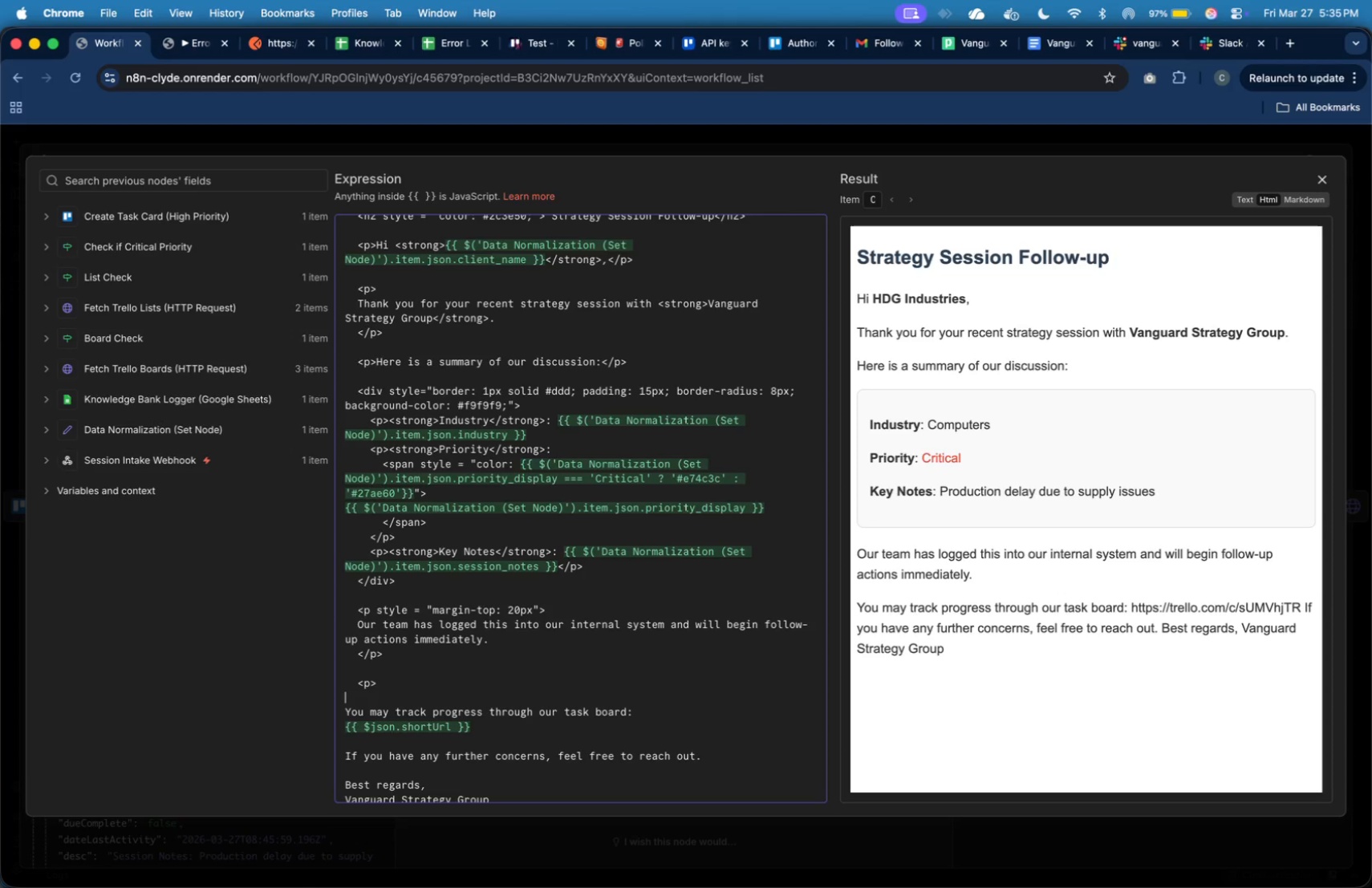 
wait(9.29)
 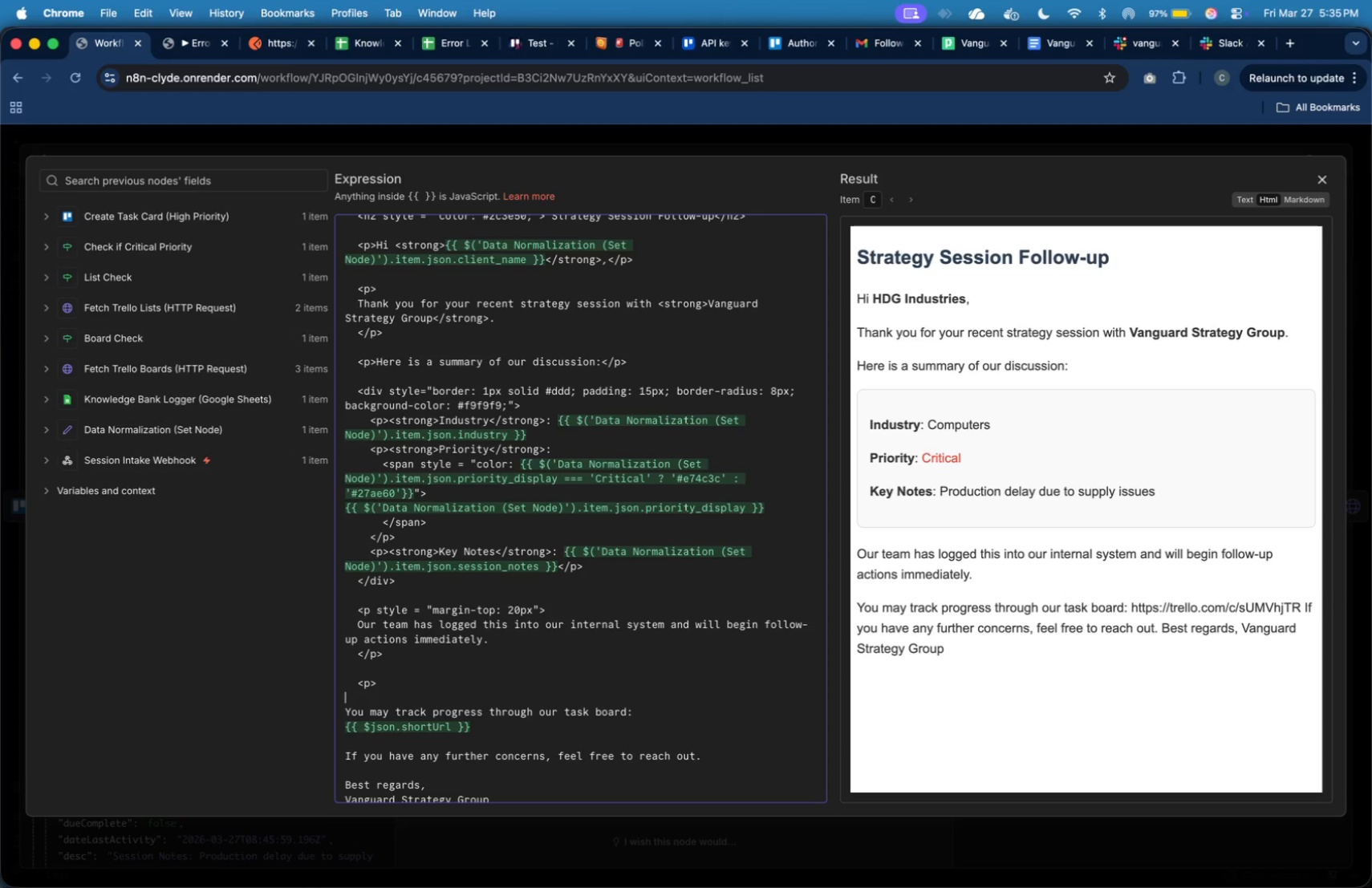 
key(Tab)
key(Tab)
type(<strong>Track Progress>)
key(Backspace)
type(</strong>)
 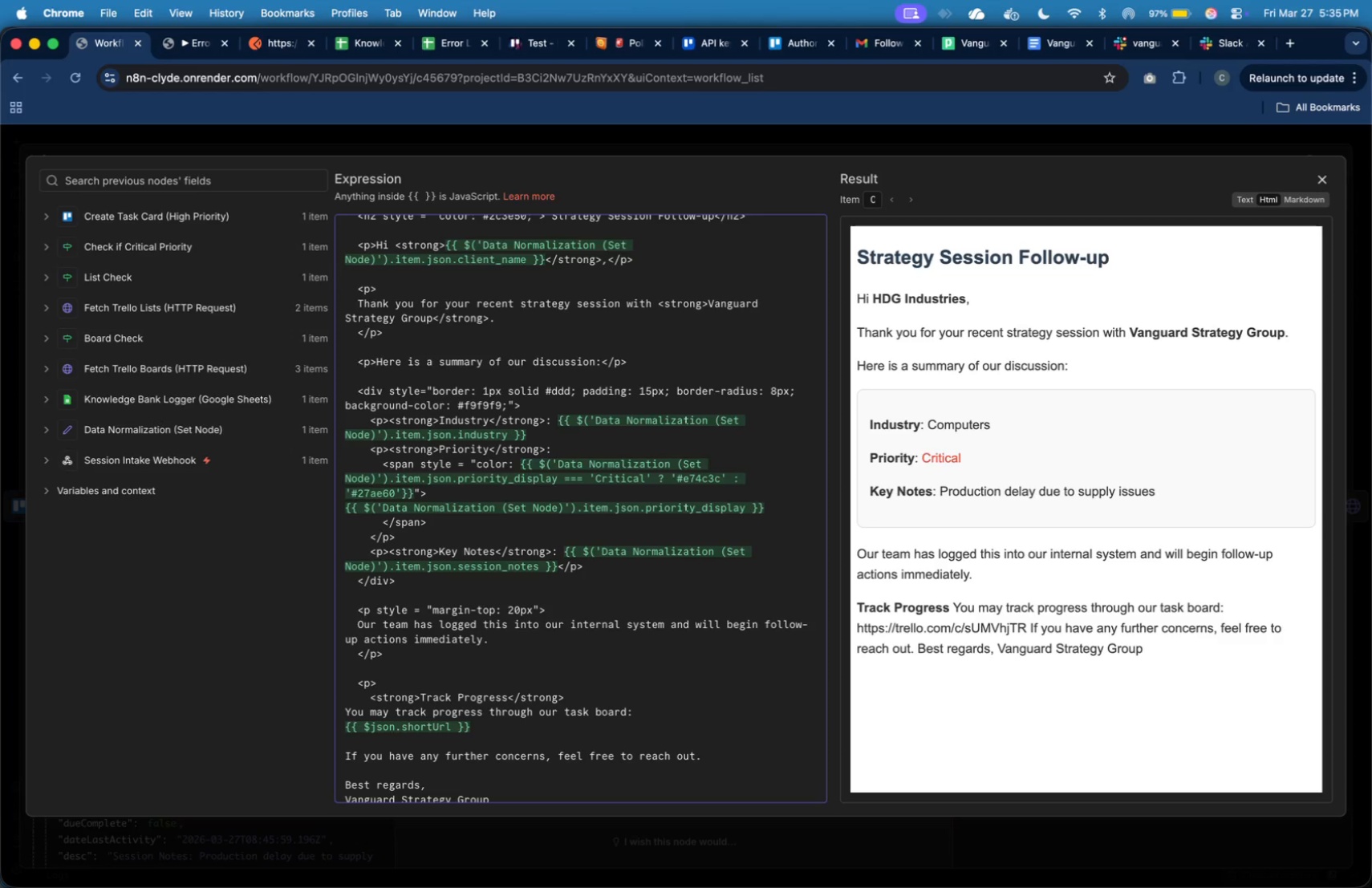 
wait(5.87)
 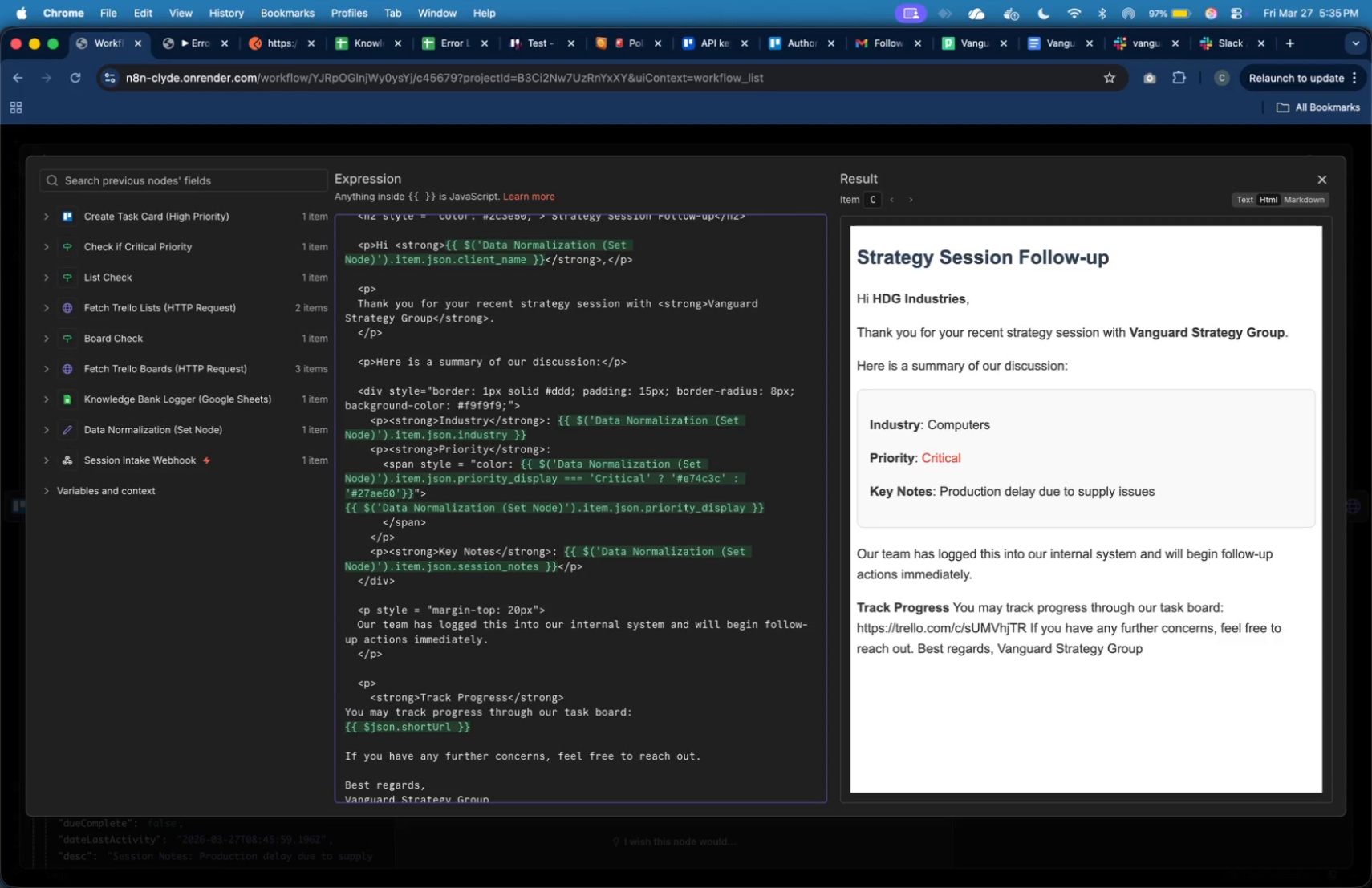 
hold_key(key=ArrowLeft, duration=1.03)
 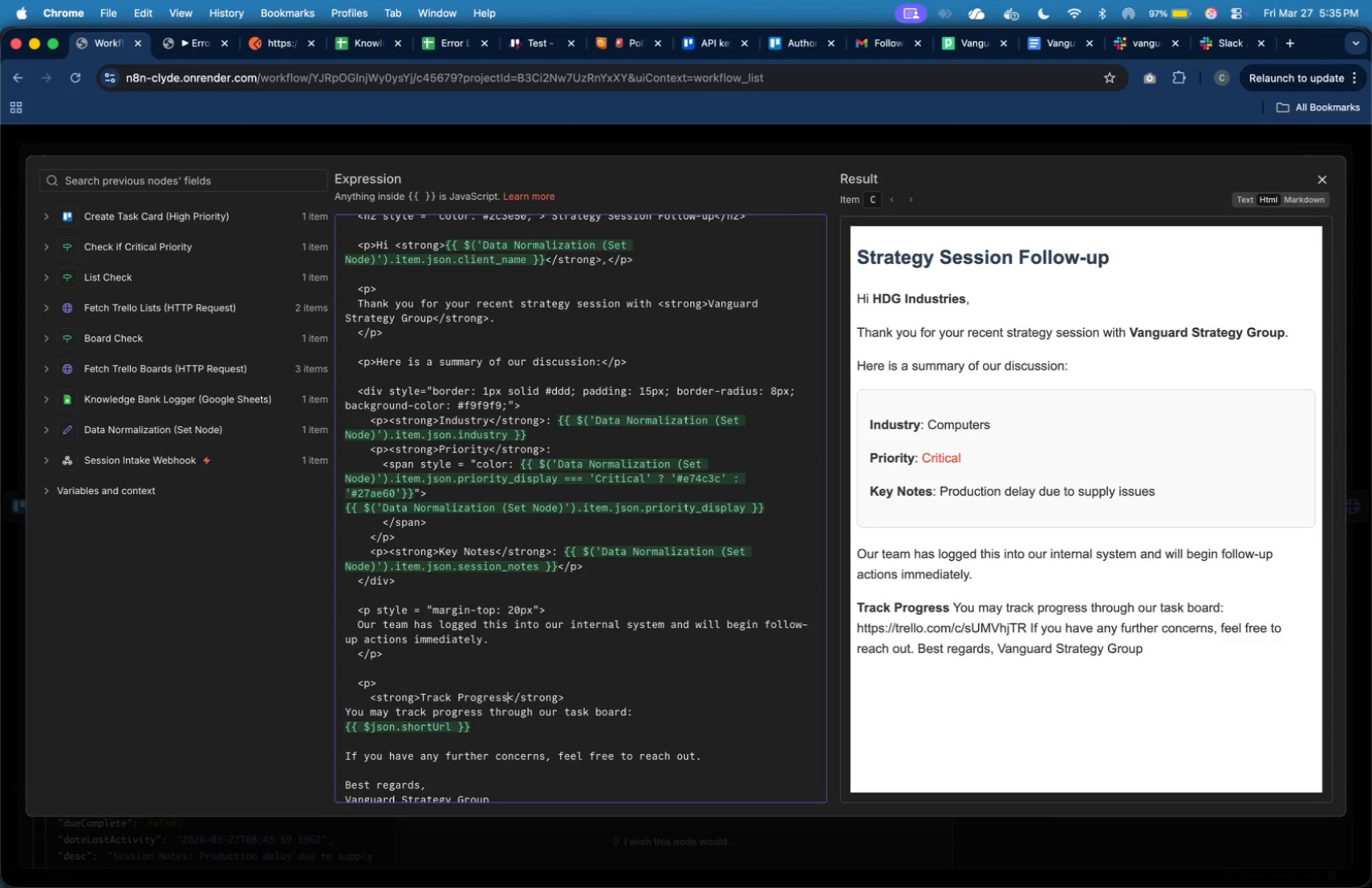 
key(ArrowLeft)
 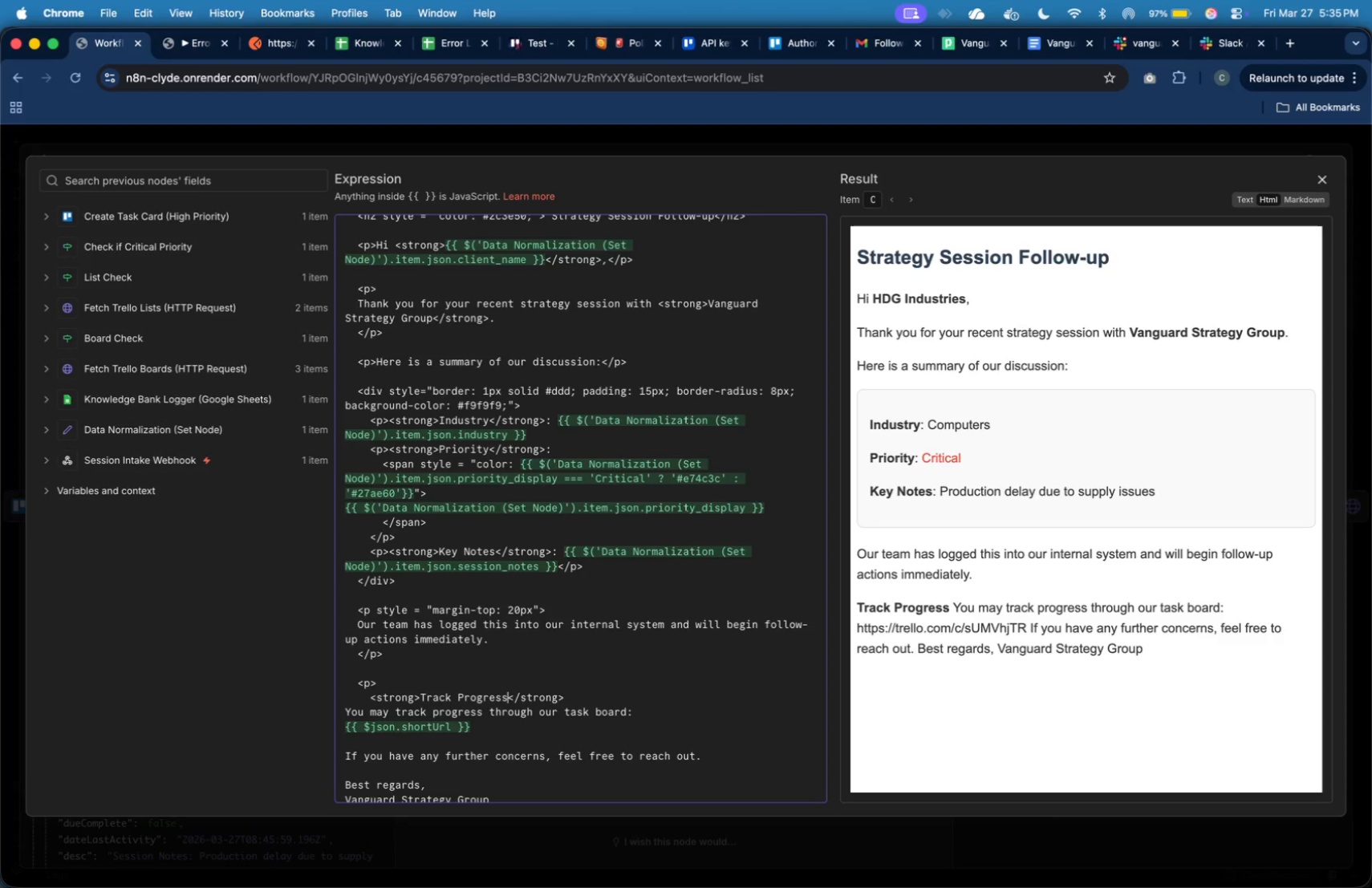 
key(Shift+Semicolon)
 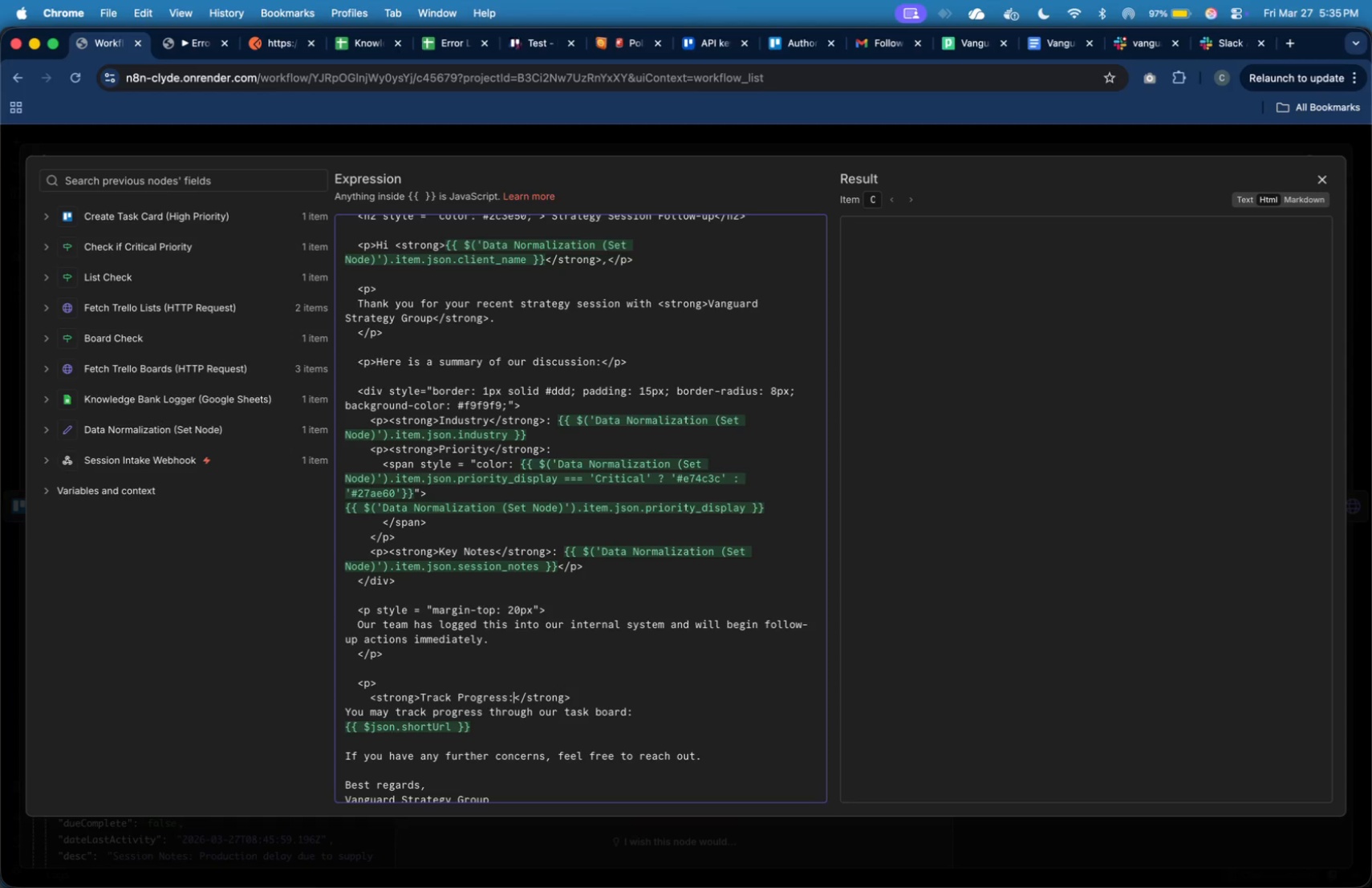 
hold_key(key=ArrowRight, duration=0.99)
 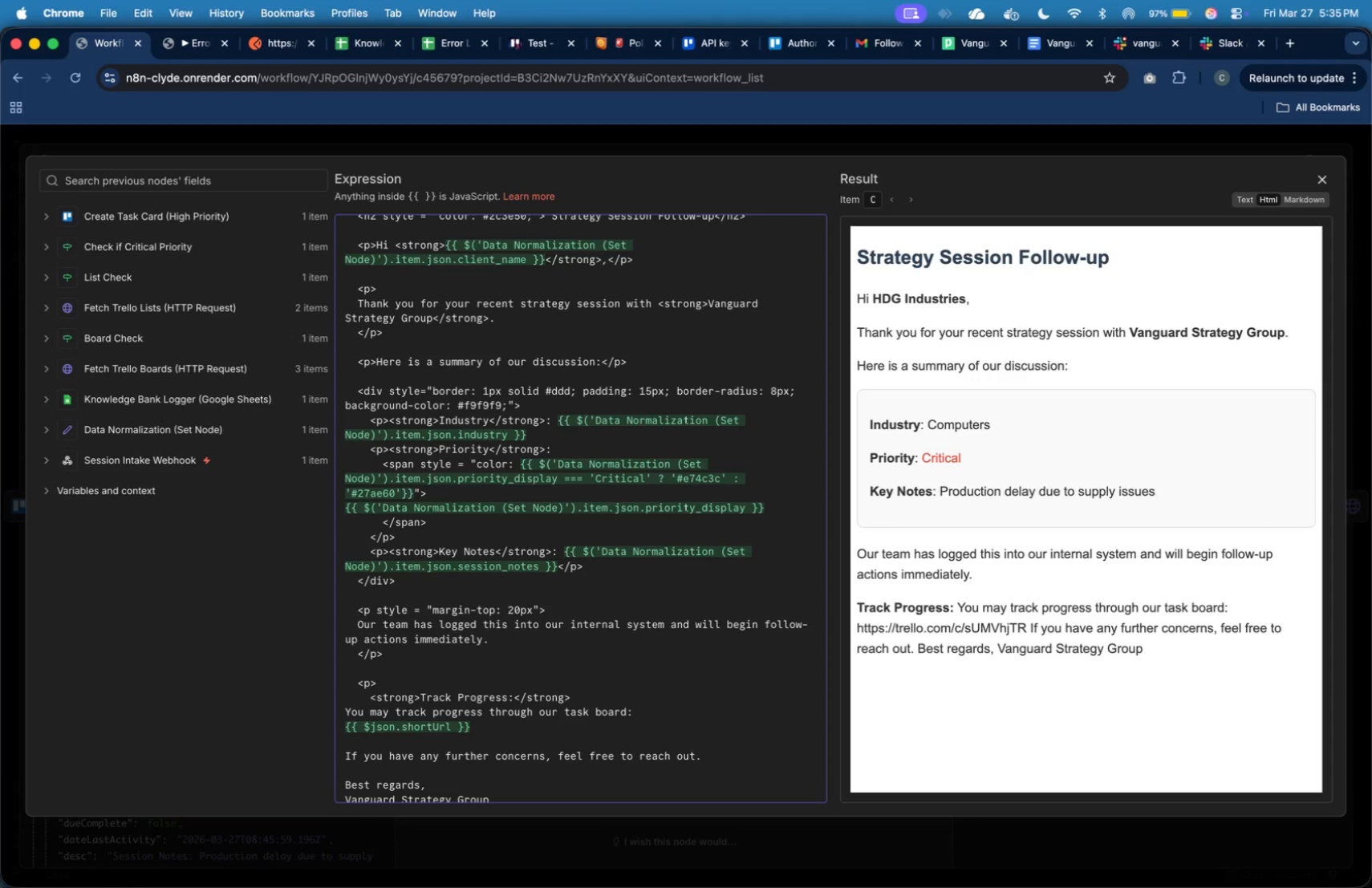 
key(ArrowRight)
 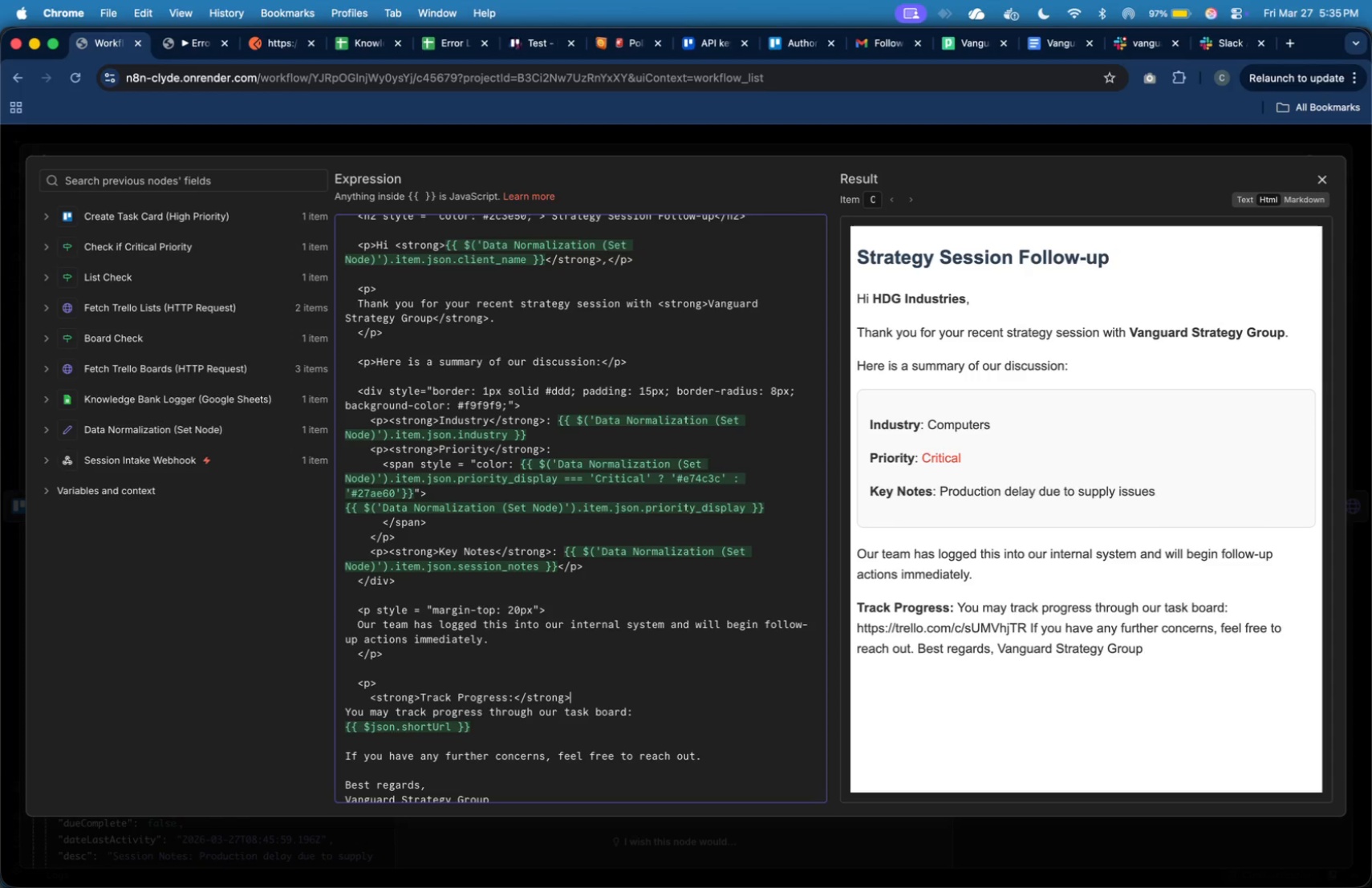 
key(ArrowRight)
 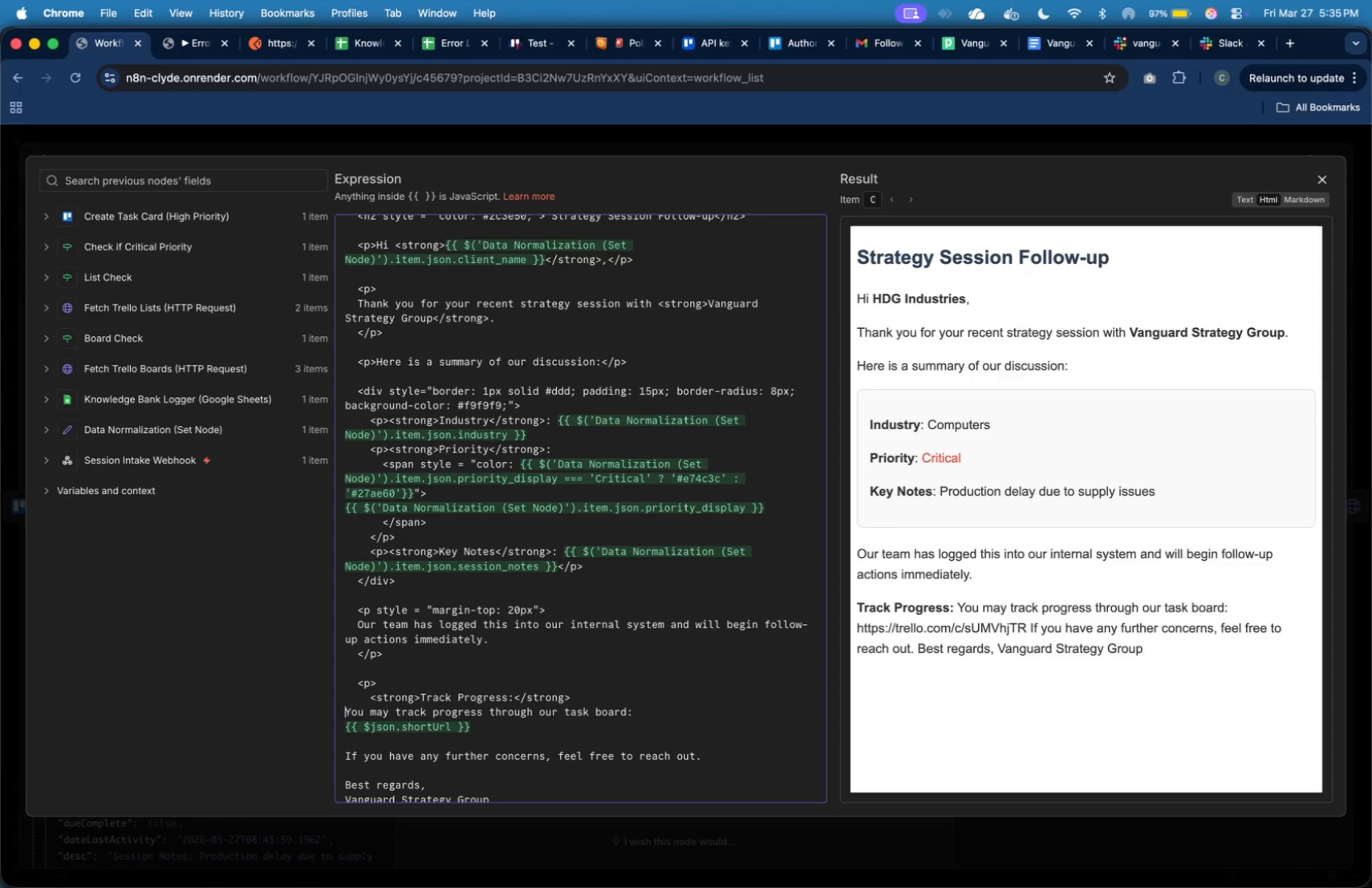 
key(ArrowRight)
 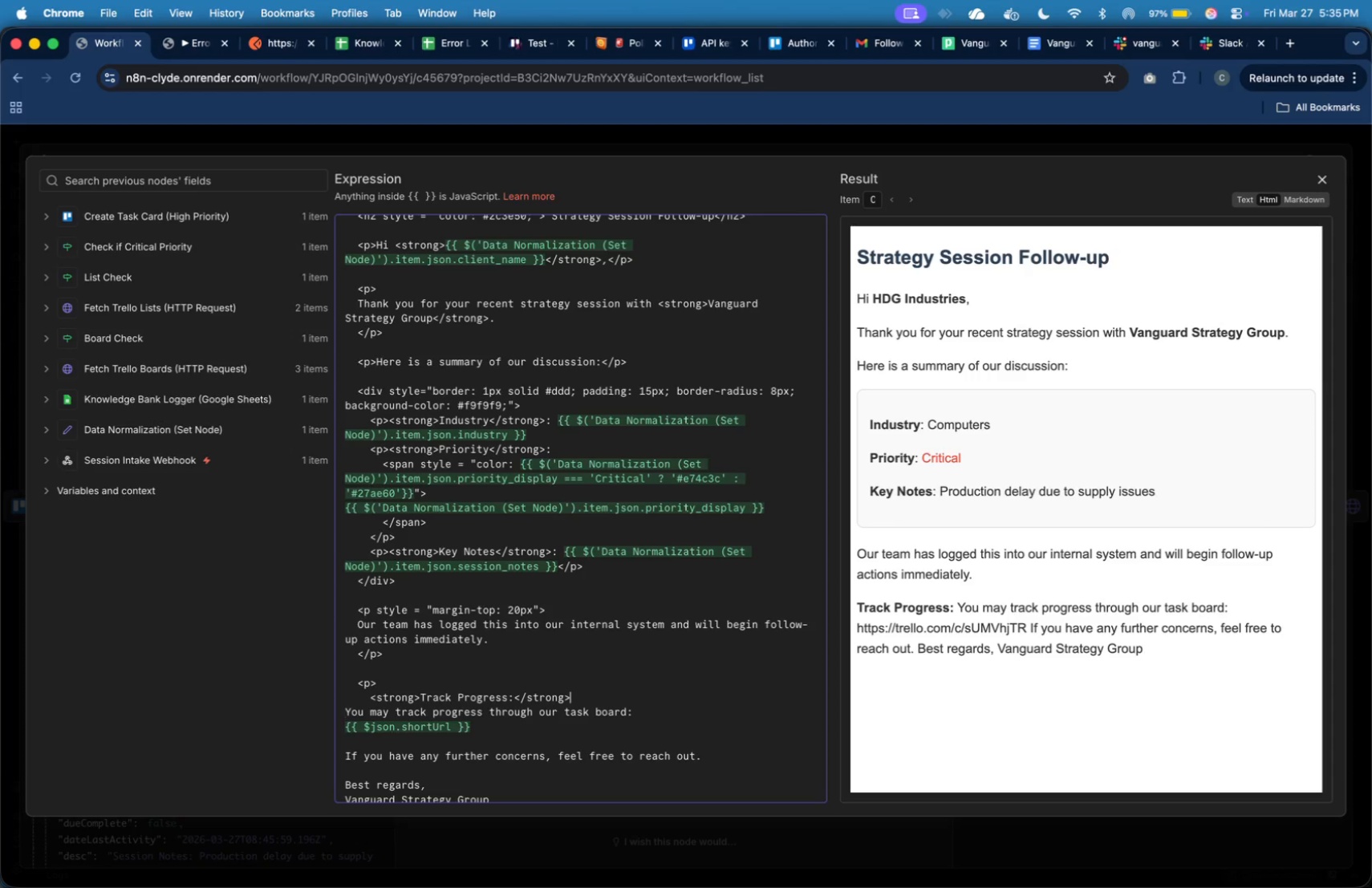 
key(ArrowLeft)
 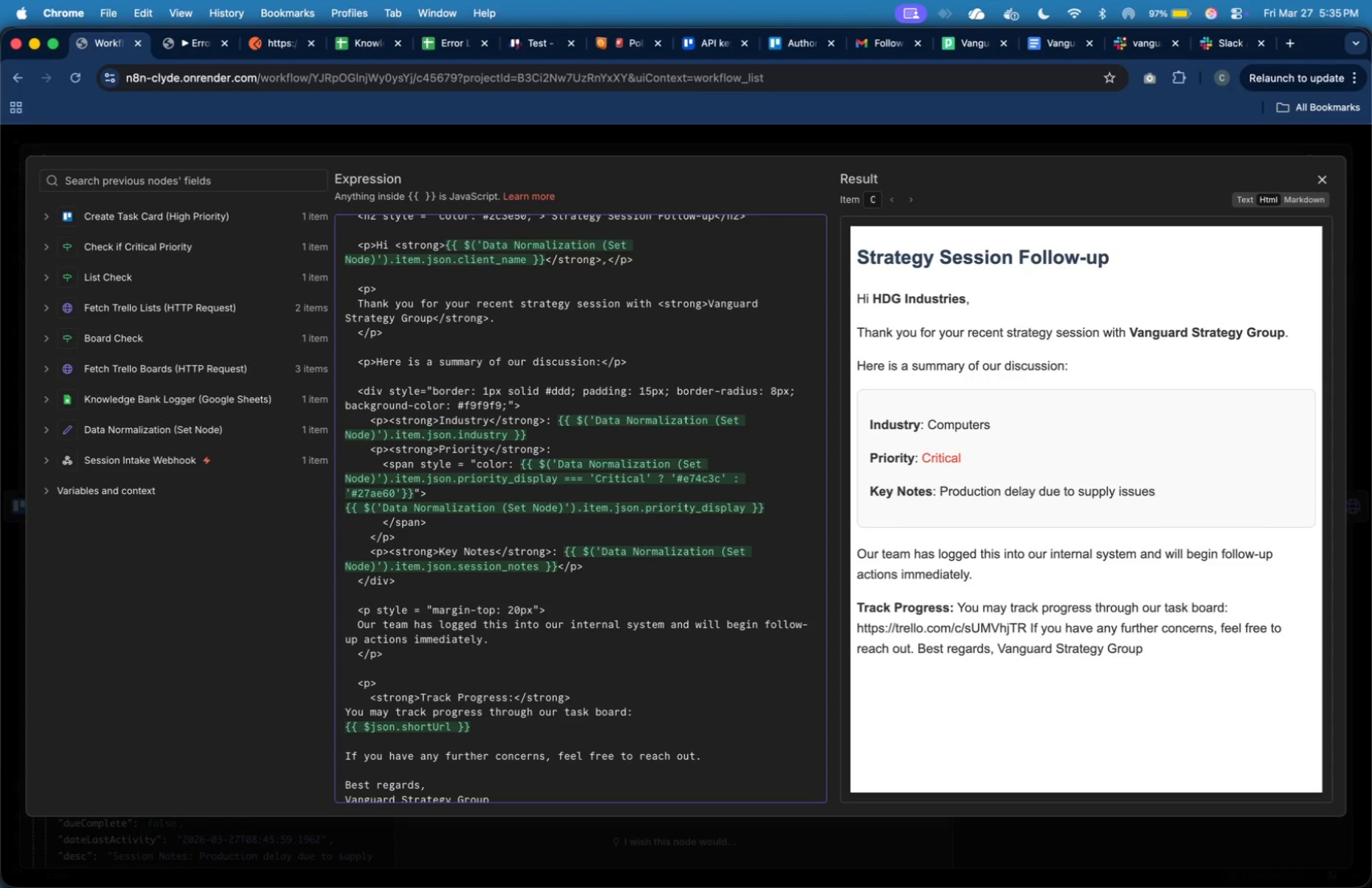 
type(<br>)
 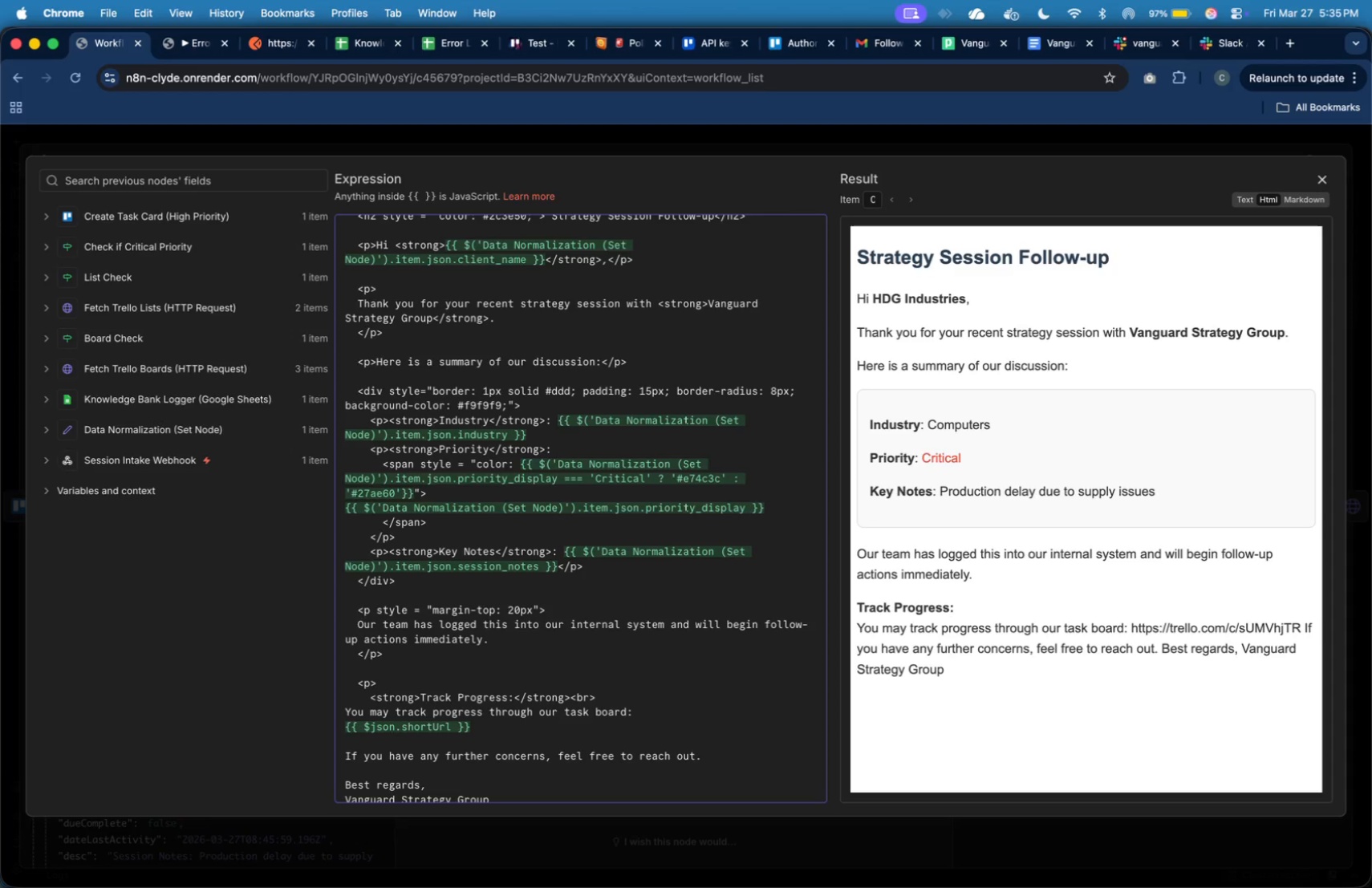 
key(ArrowLeft)
 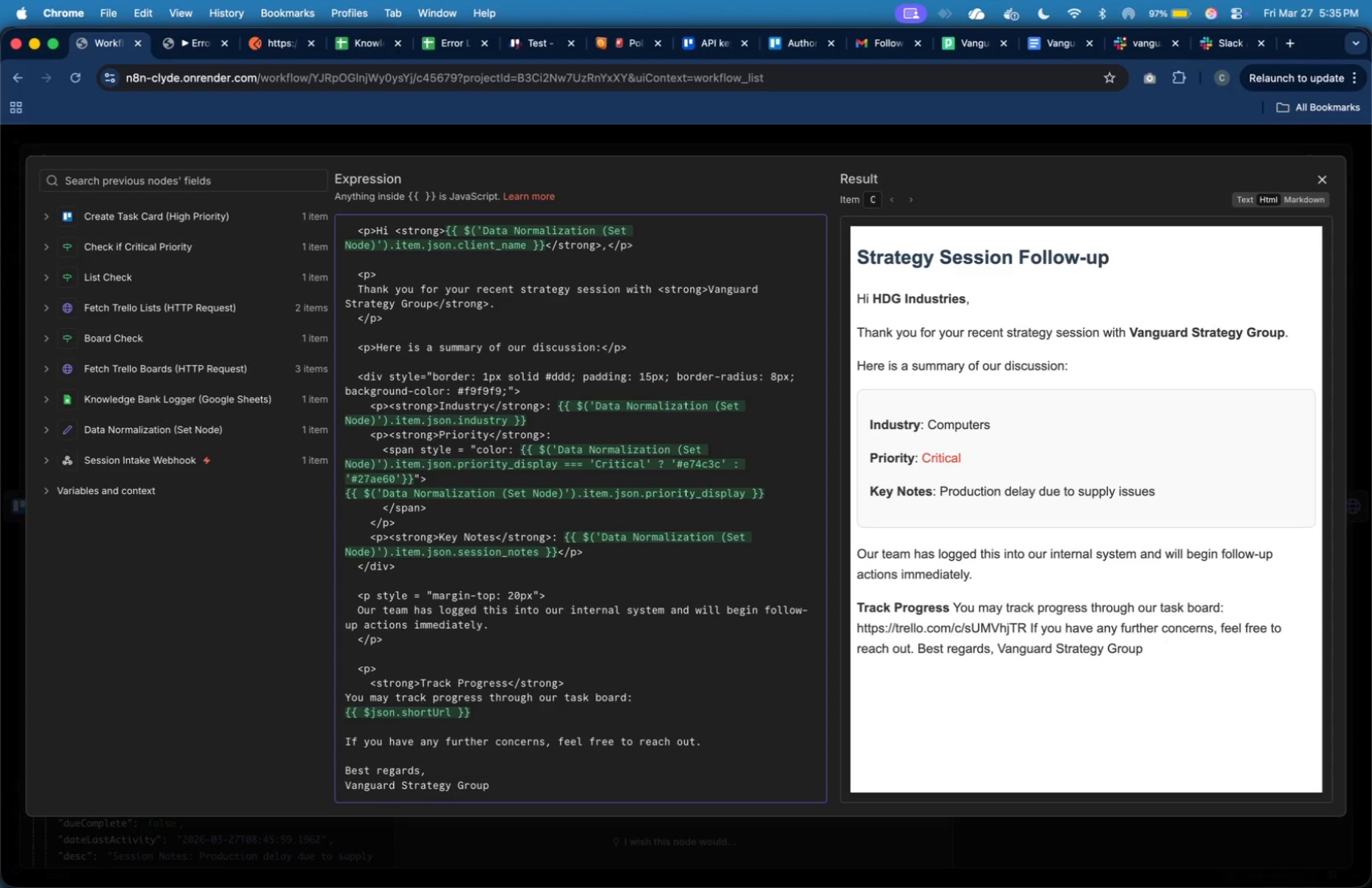 
key(ArrowUp)
 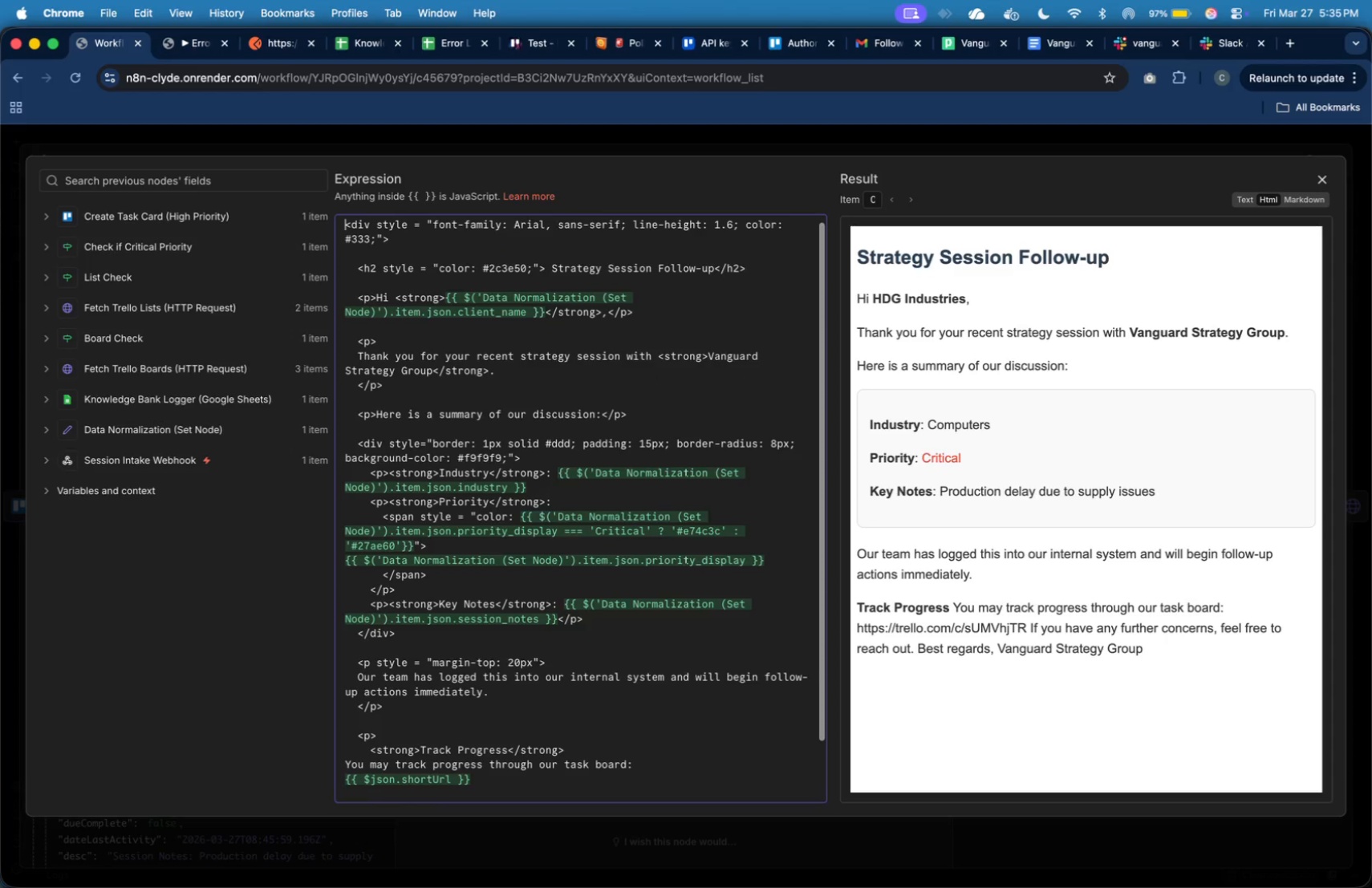 
hold_key(key=ArrowDown, duration=1.51)
 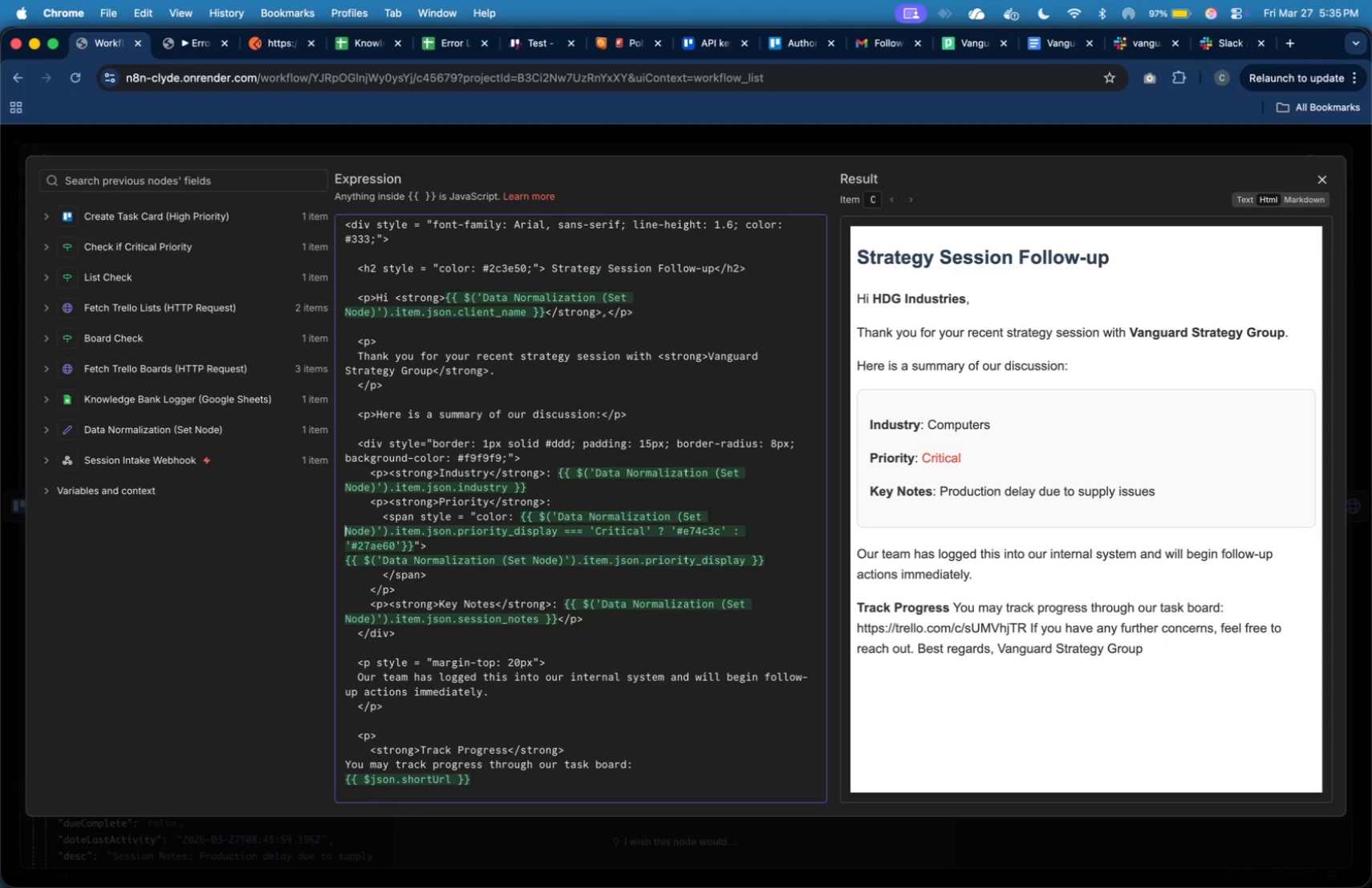 
hold_key(key=ArrowDown, duration=1.58)
 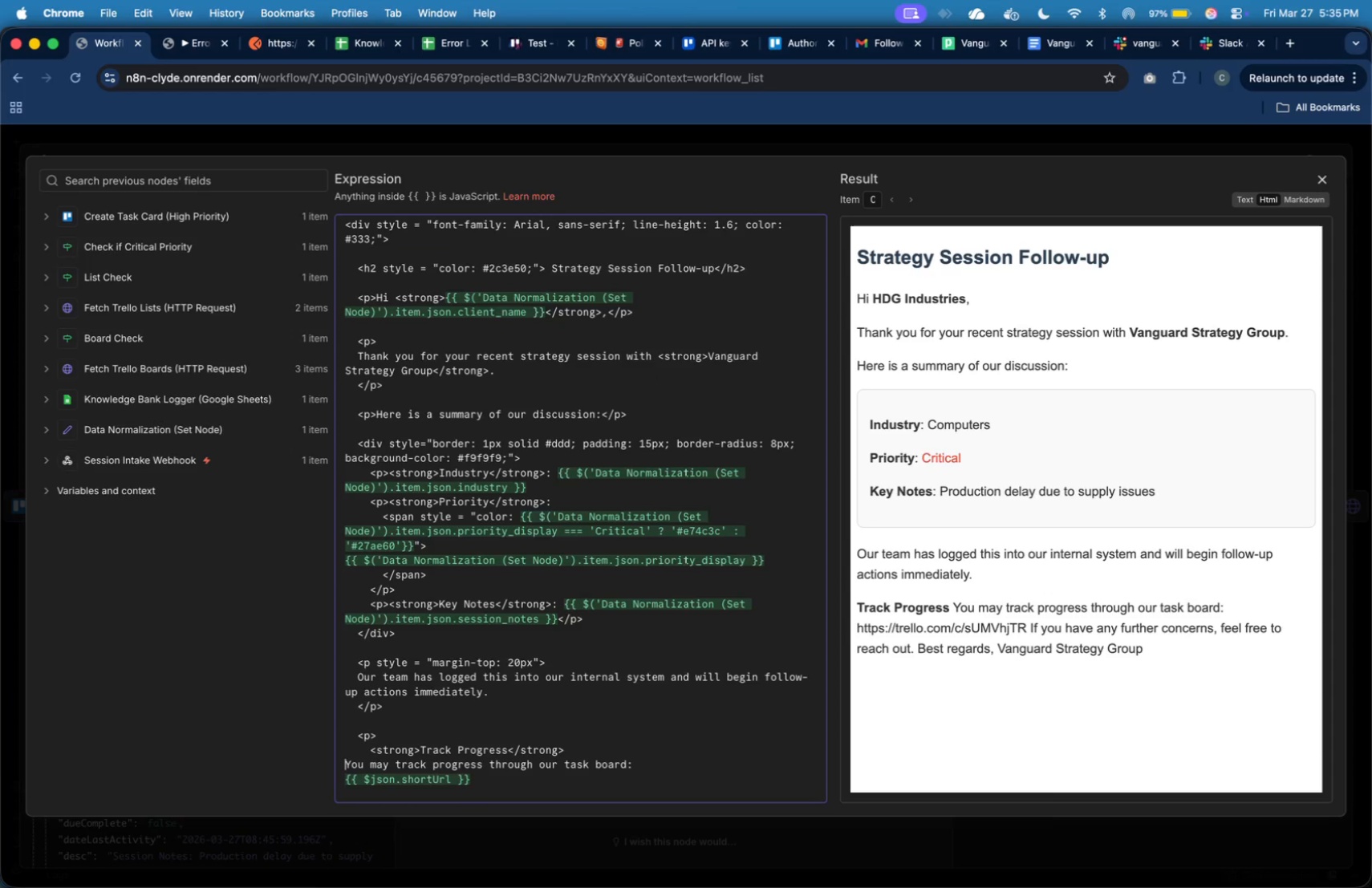 
hold_key(key=ArrowDown, duration=0.36)
 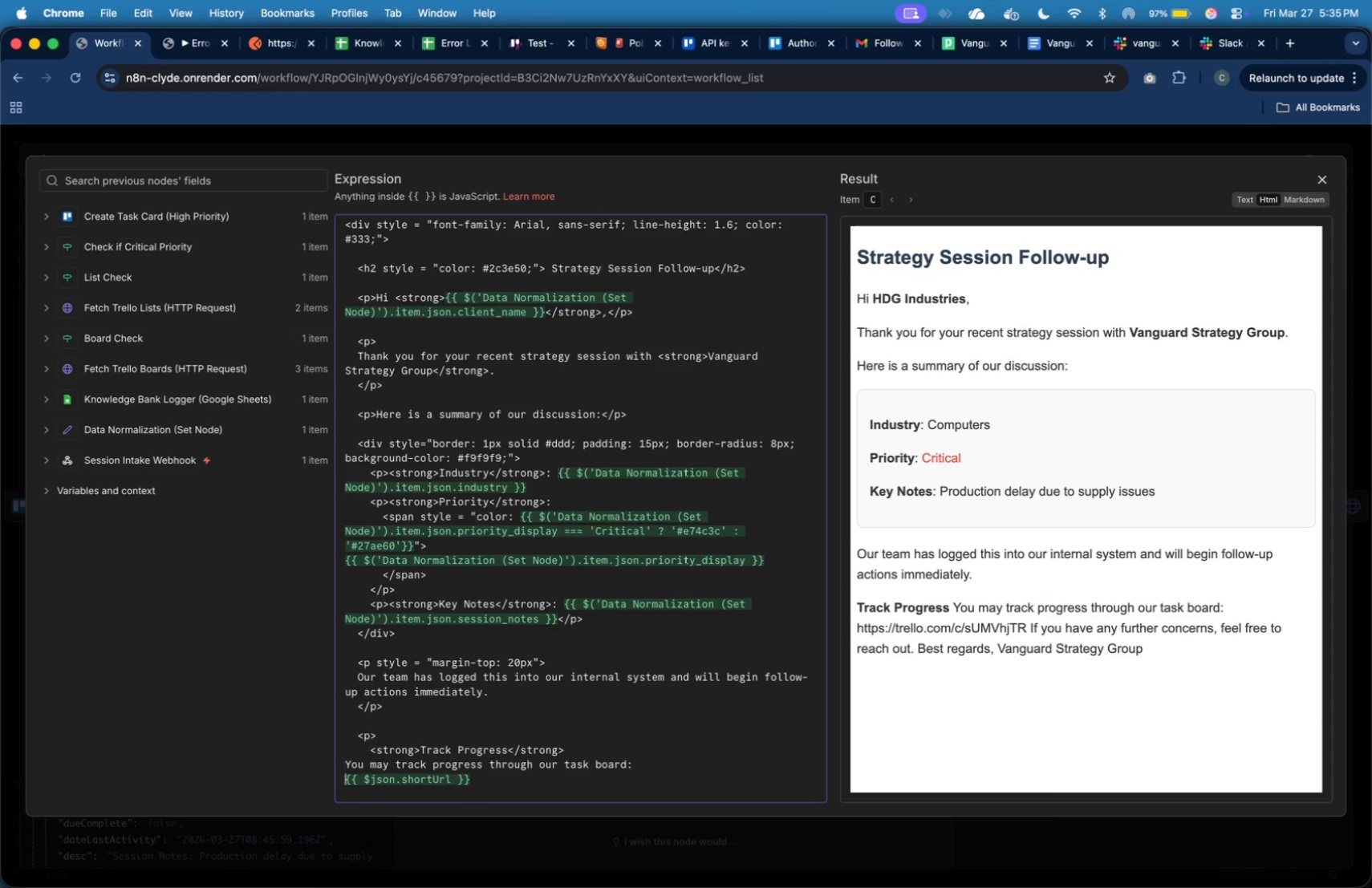 
key(ArrowDown)
 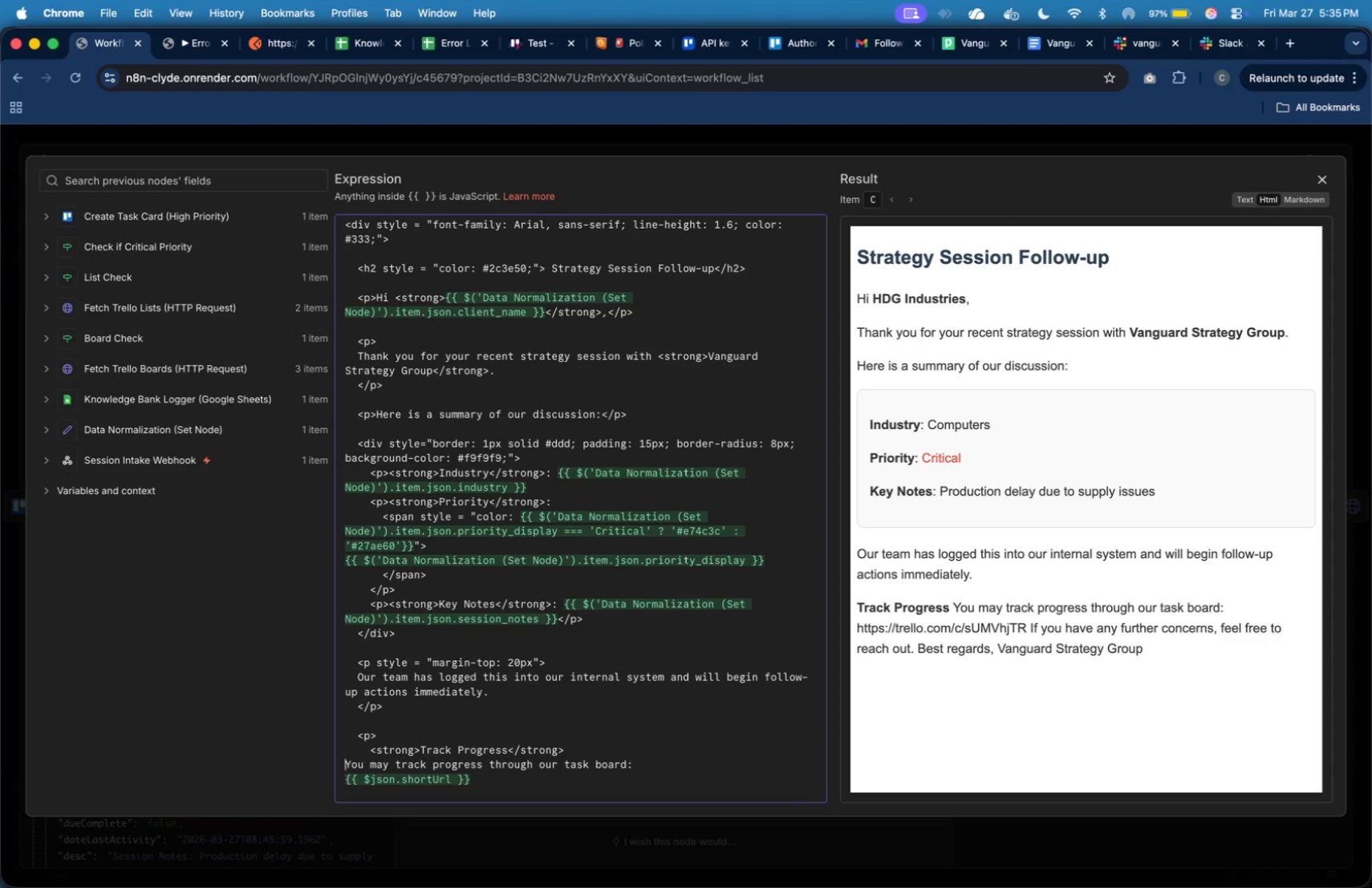 
key(ArrowUp)
 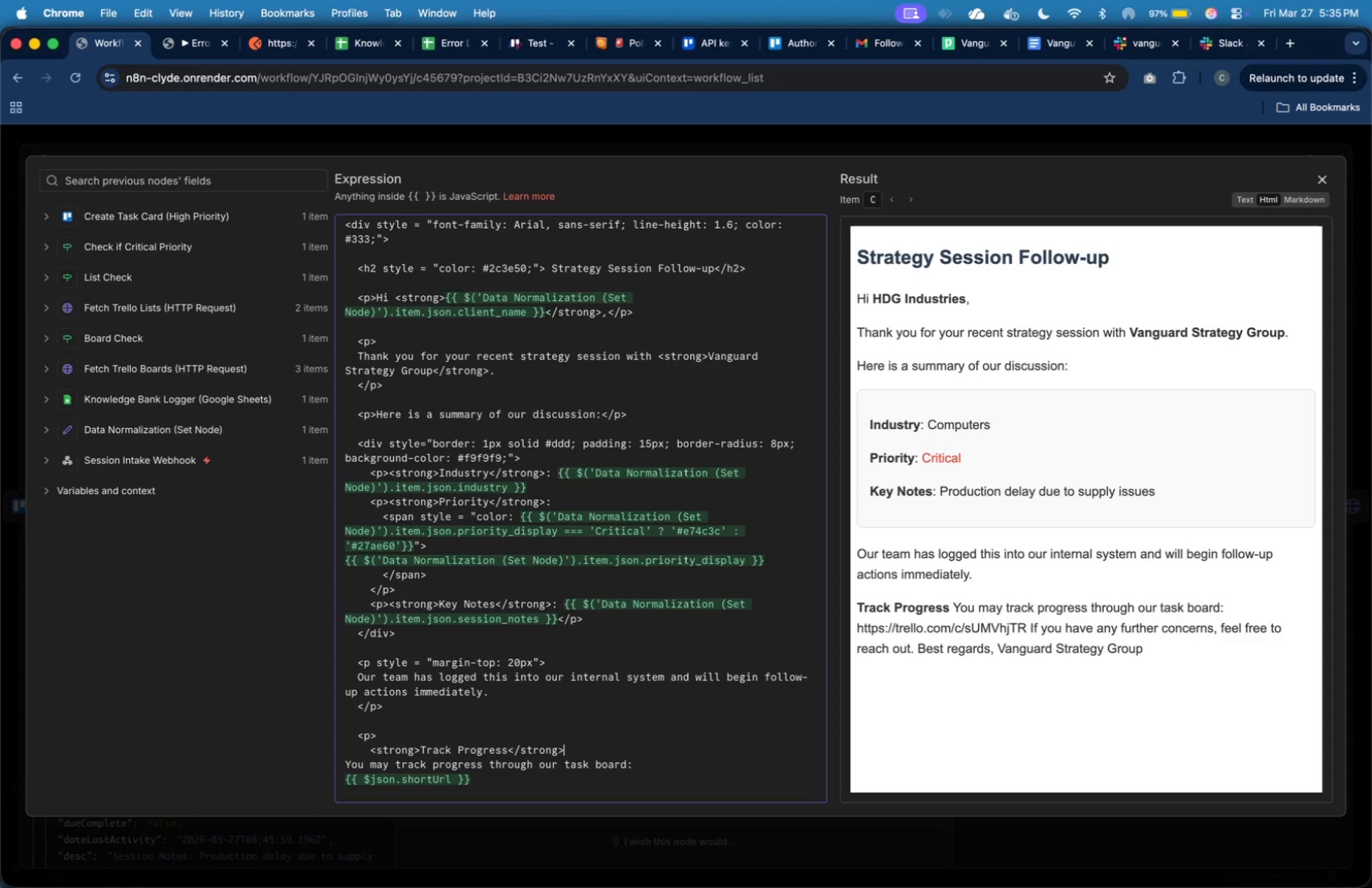 
key(ArrowLeft)
 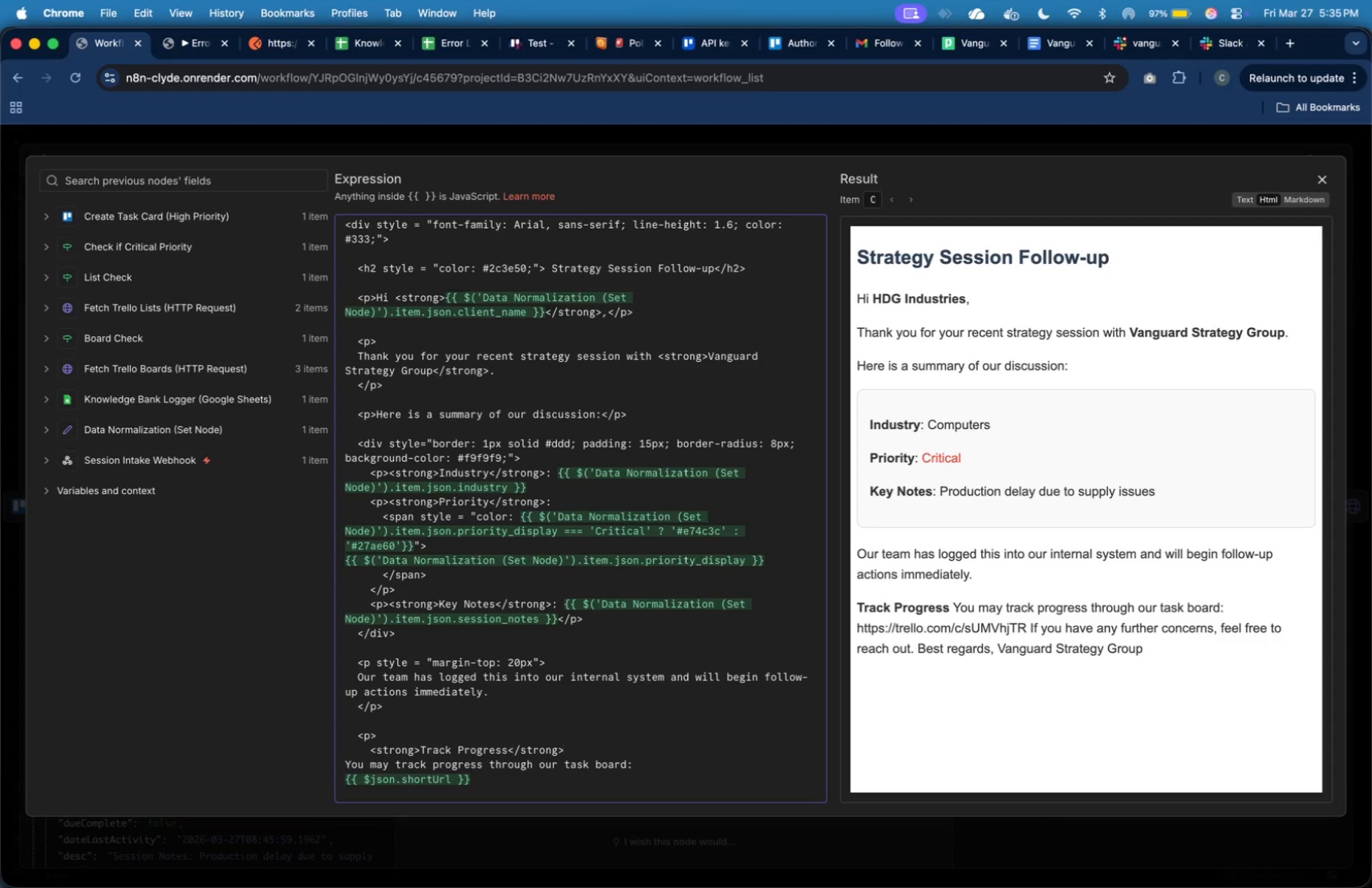 
type(<br>)
 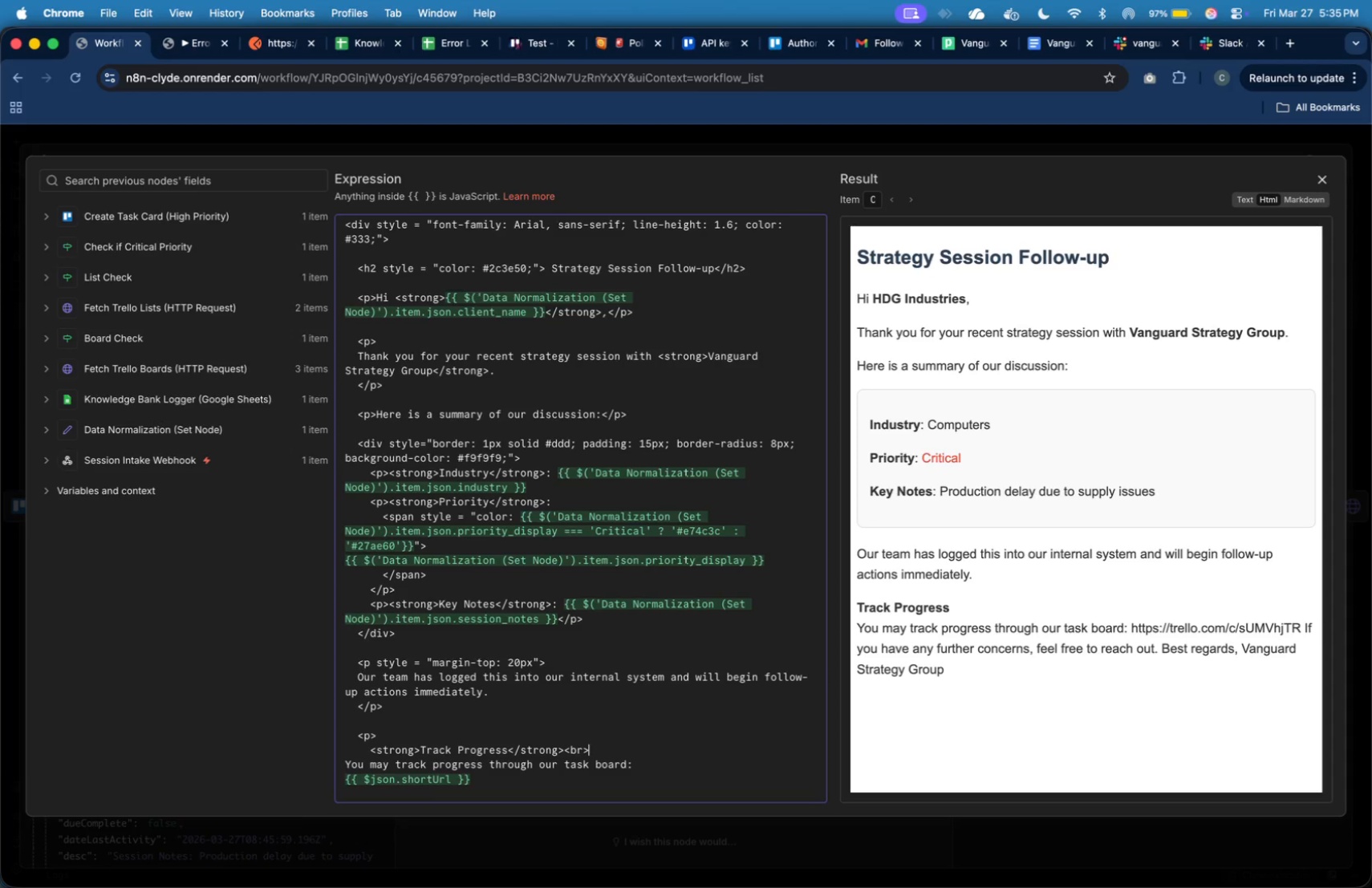 
 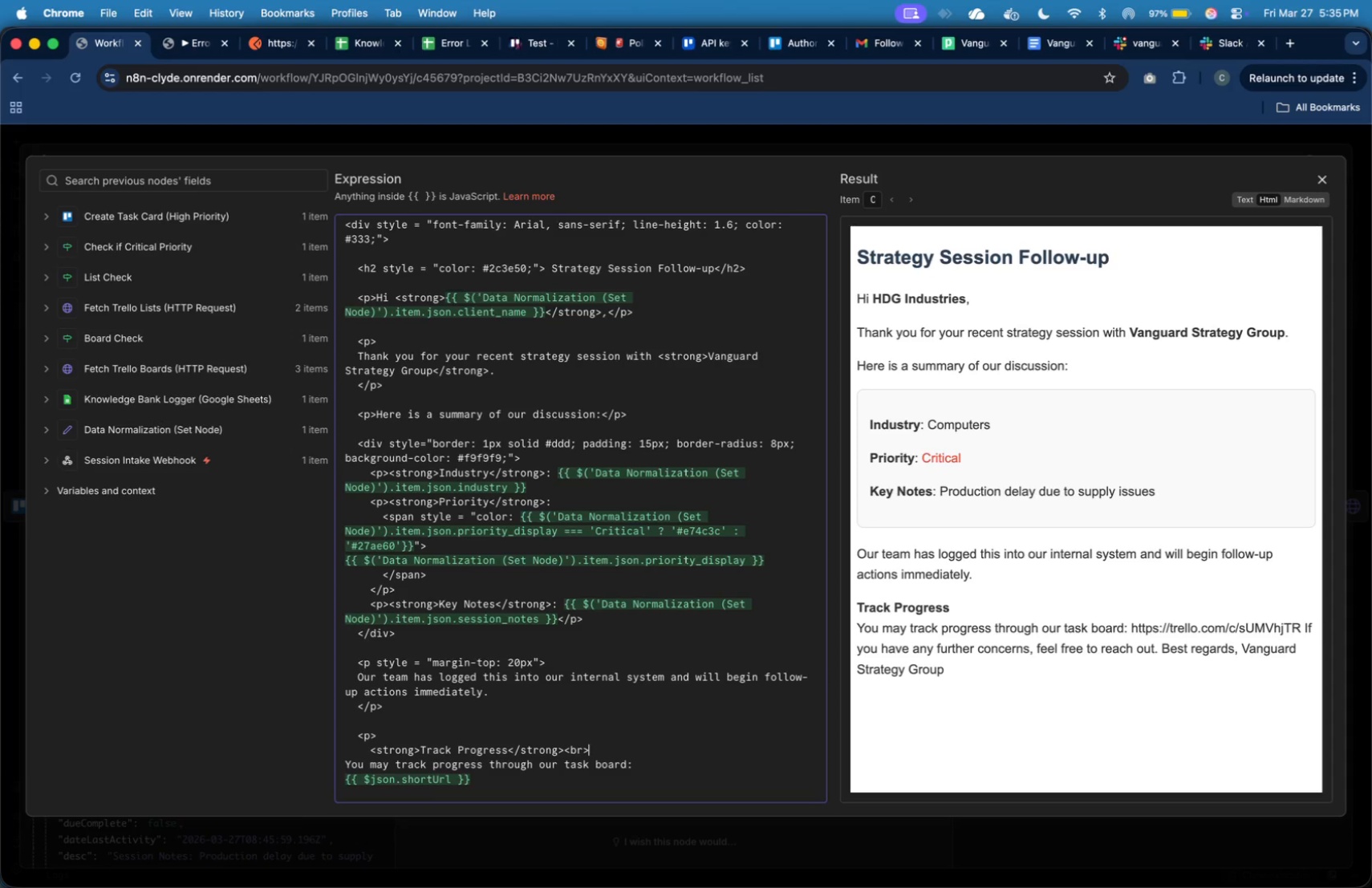 
hold_key(key=ArrowLeft, duration=1.35)
 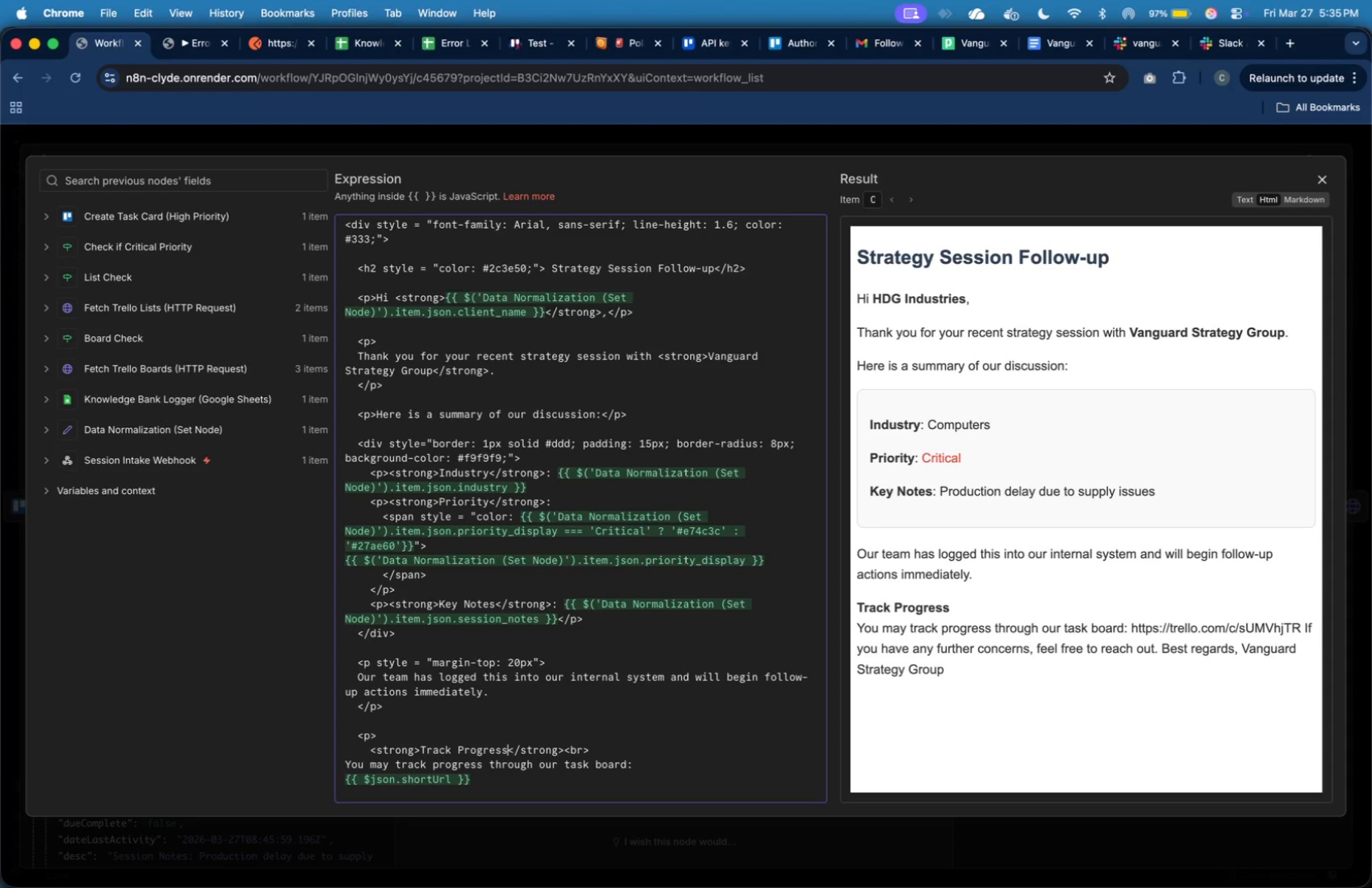 
key(ArrowLeft)
 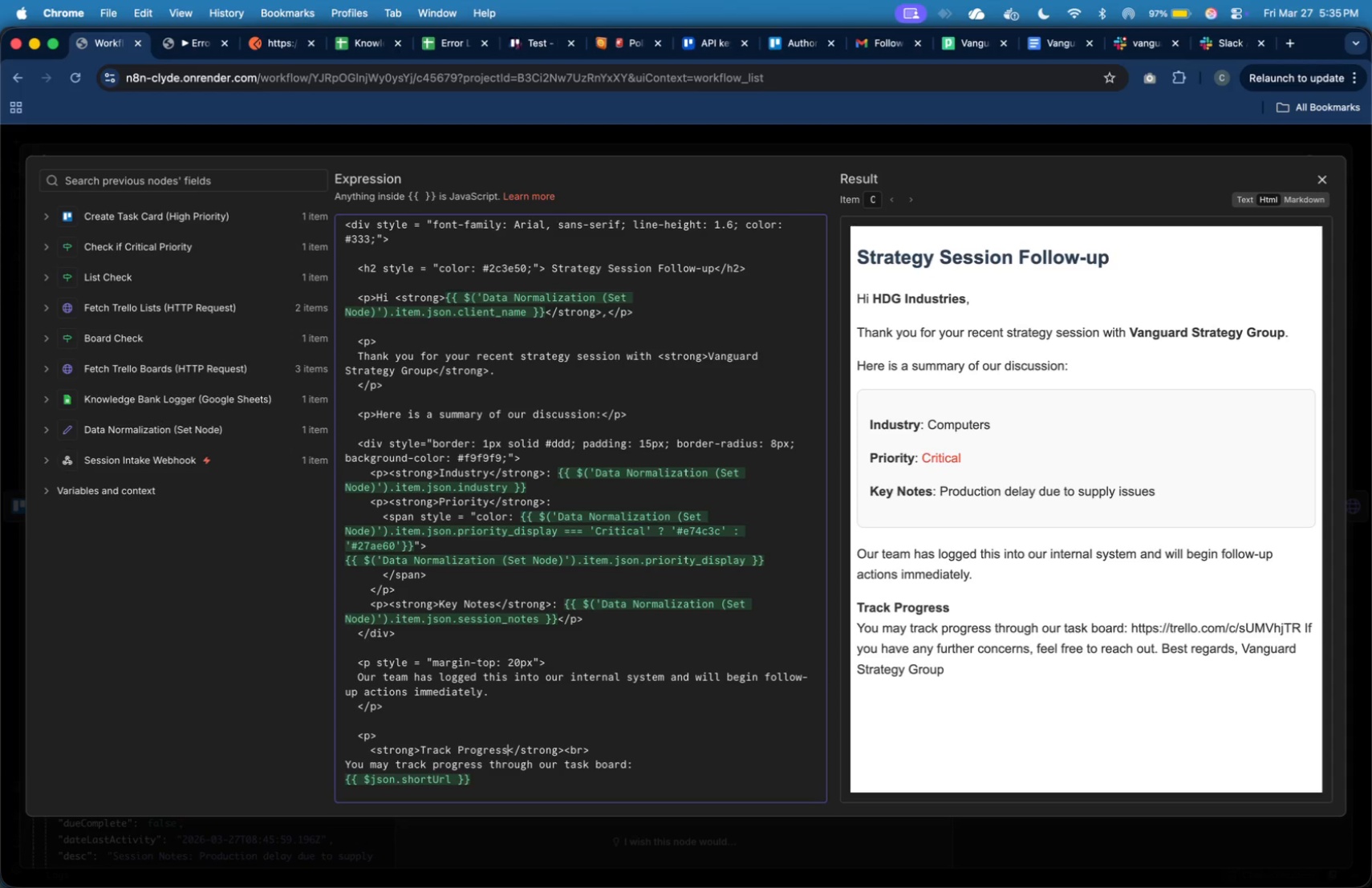 
key(Shift+Semicolon)
 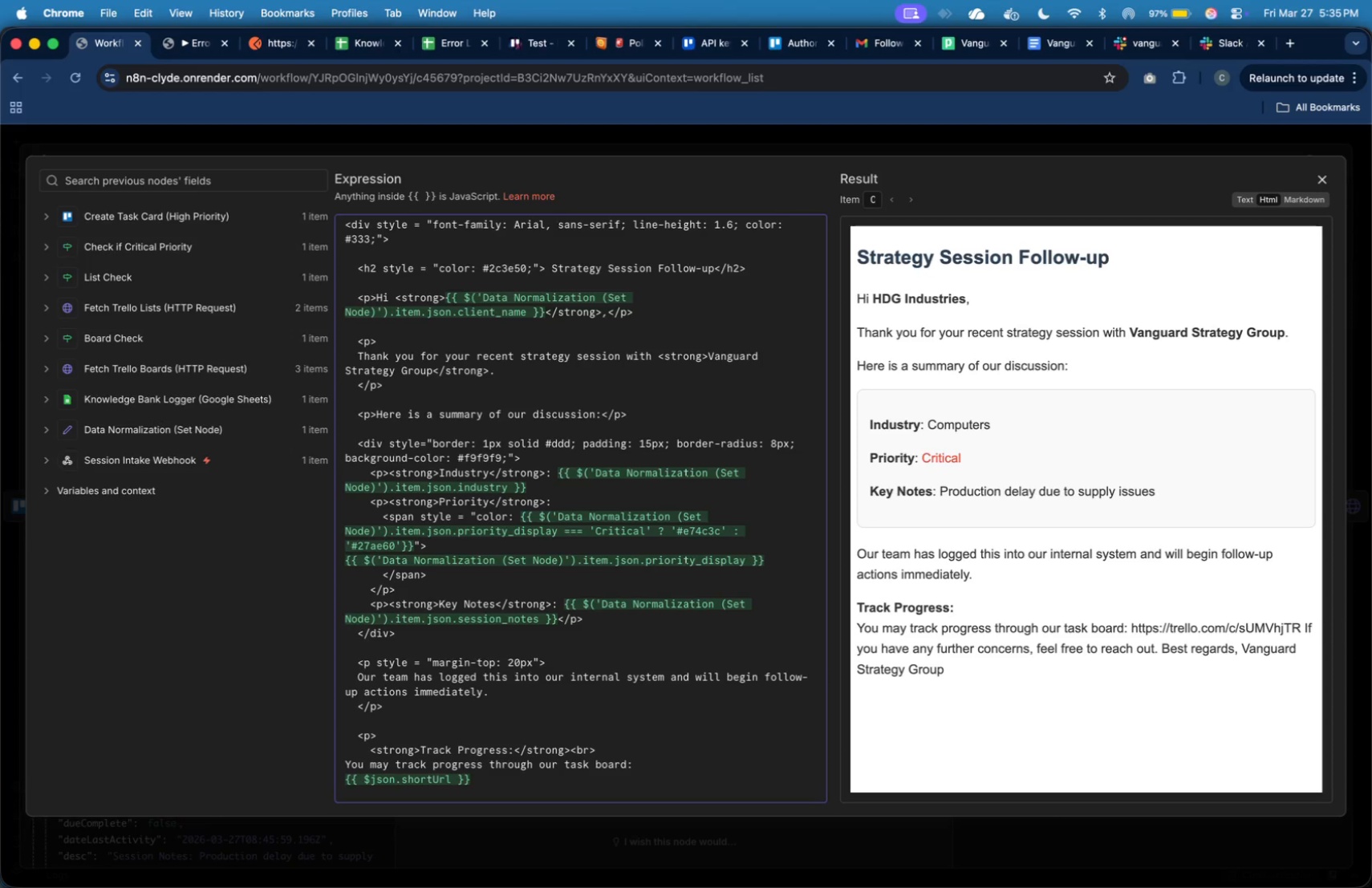 
key(ArrowDown)
 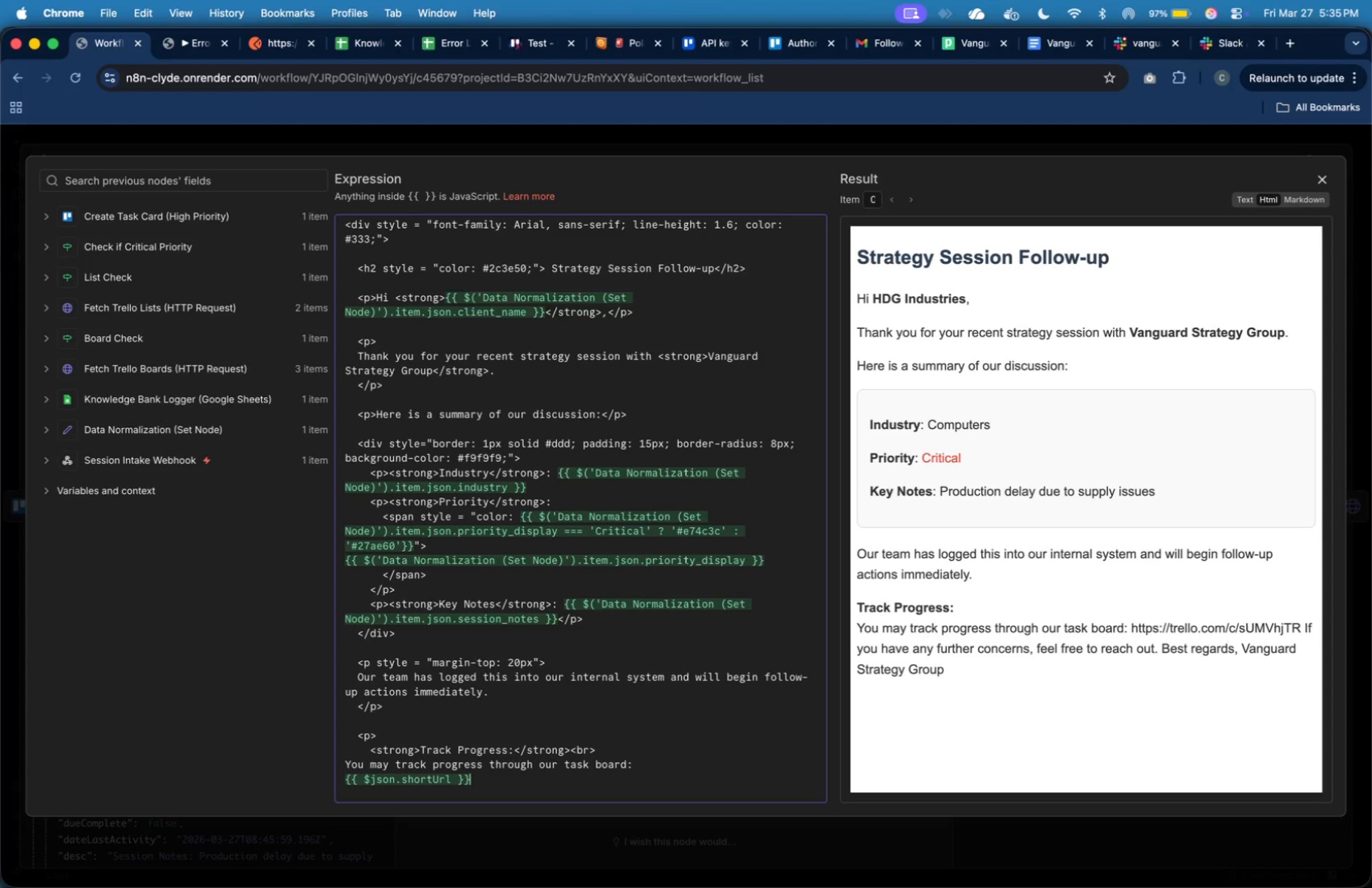 
key(ArrowDown)
 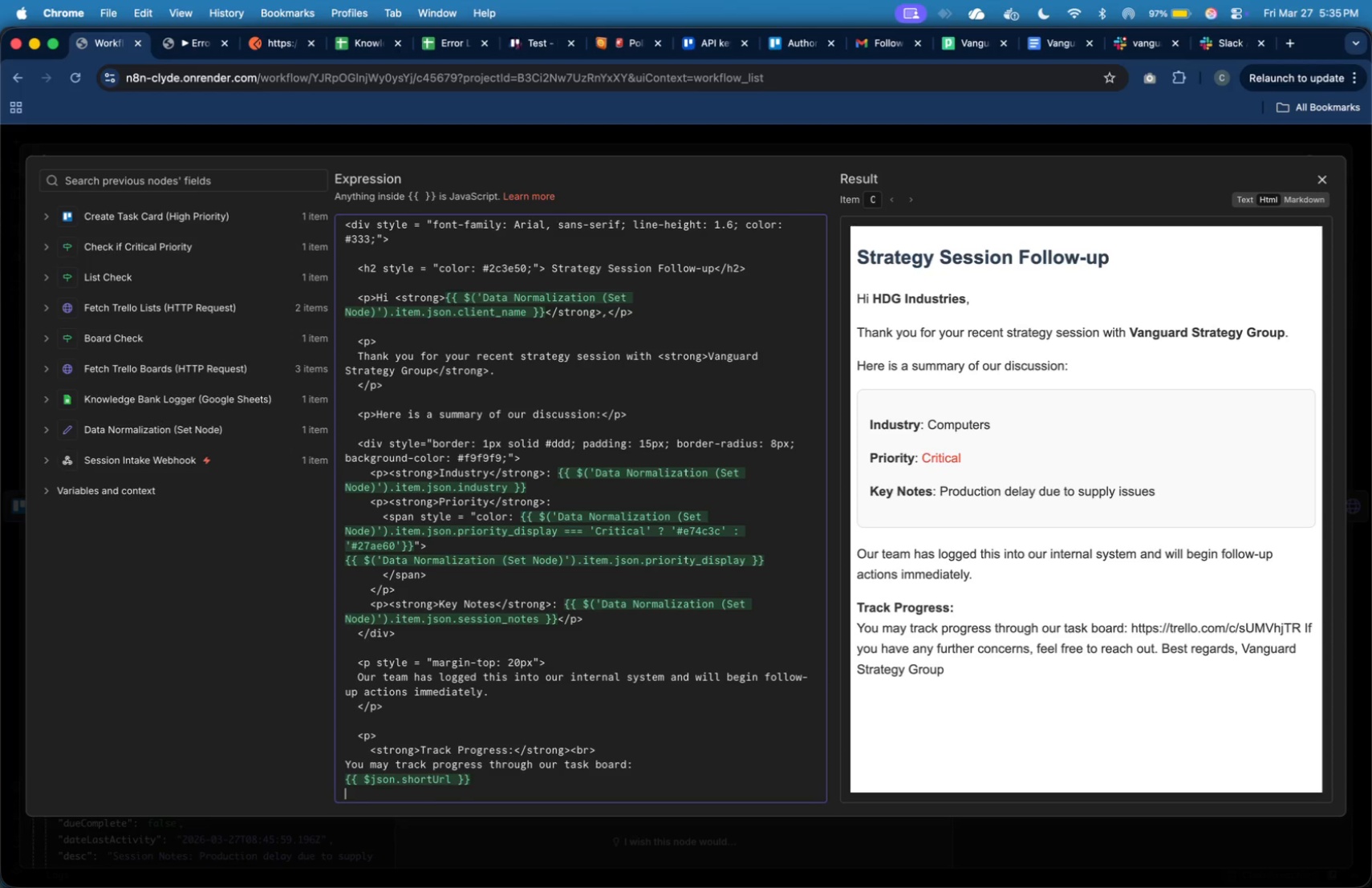 
key(ArrowDown)
 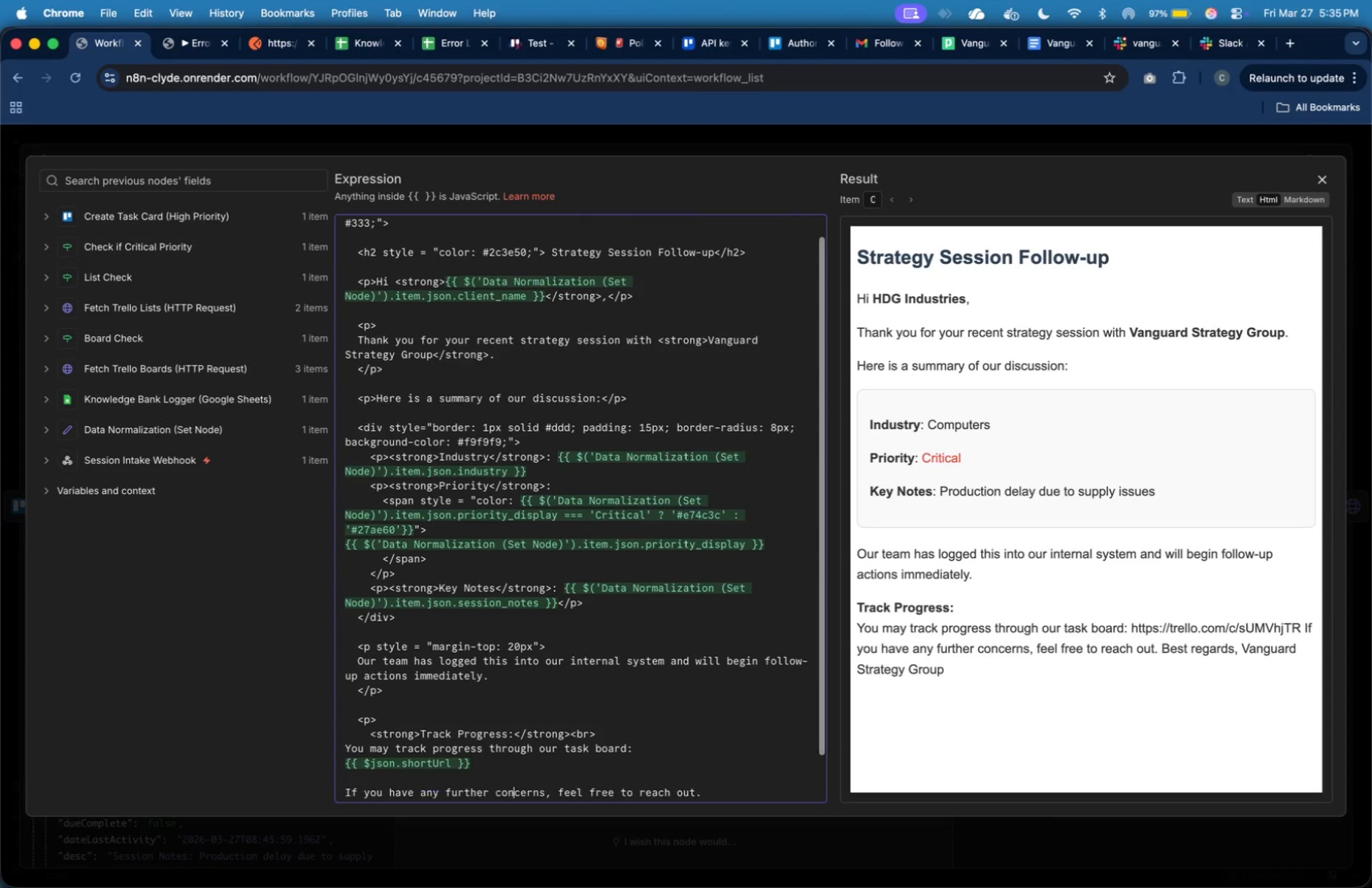 
key(ArrowDown)
 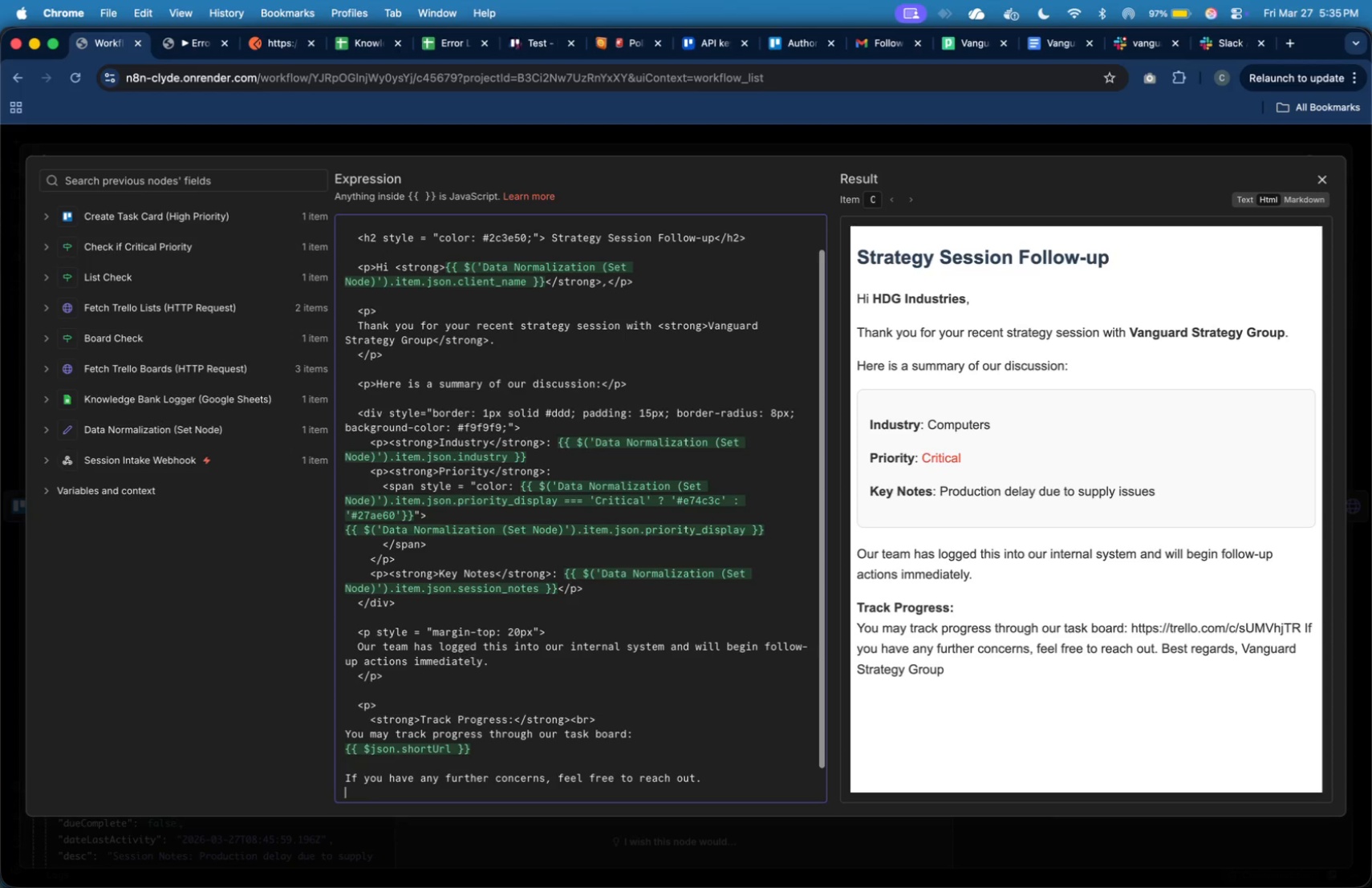 
key(ArrowDown)
 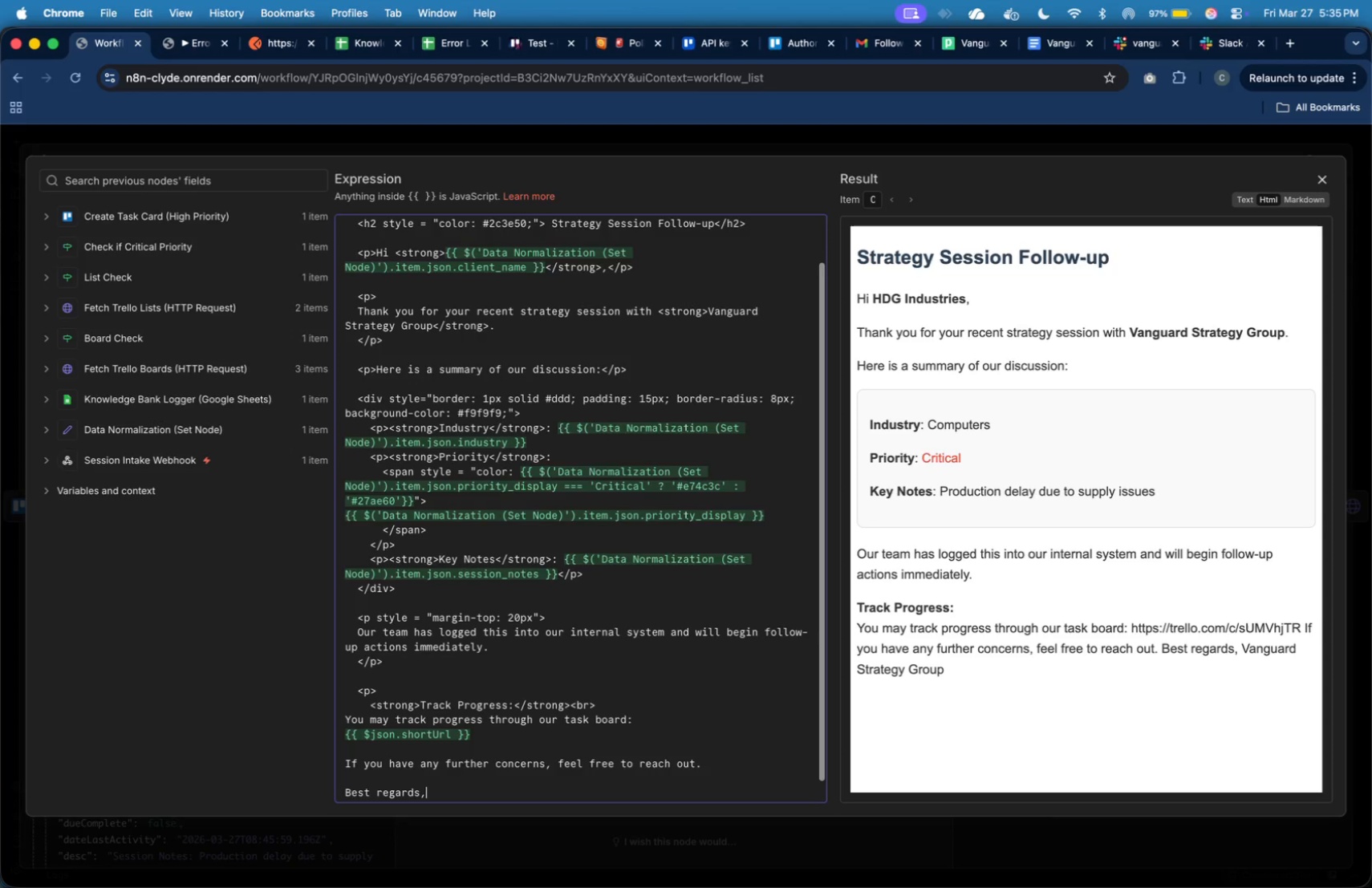 
key(ArrowDown)
 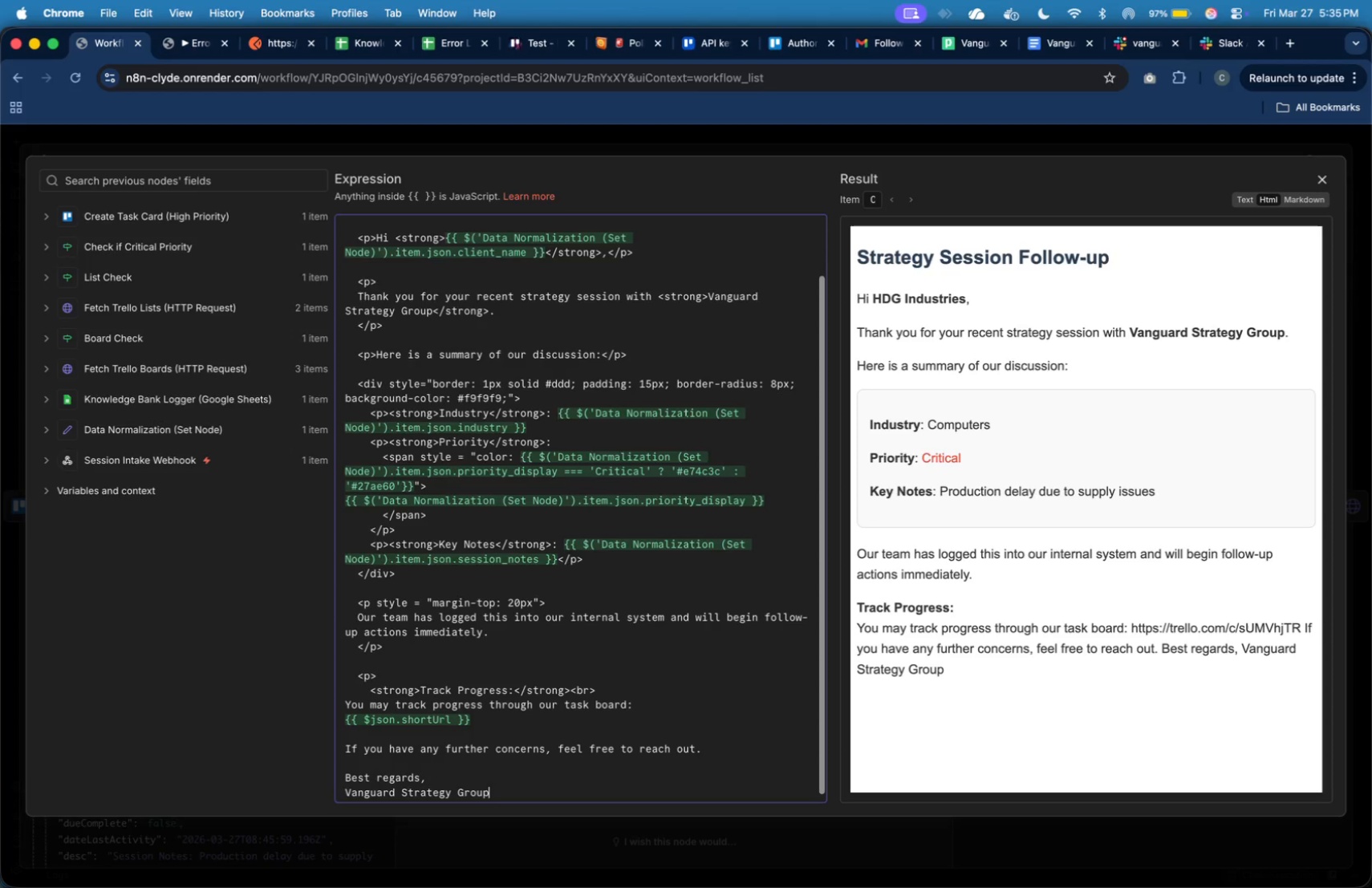 
key(ArrowDown)
 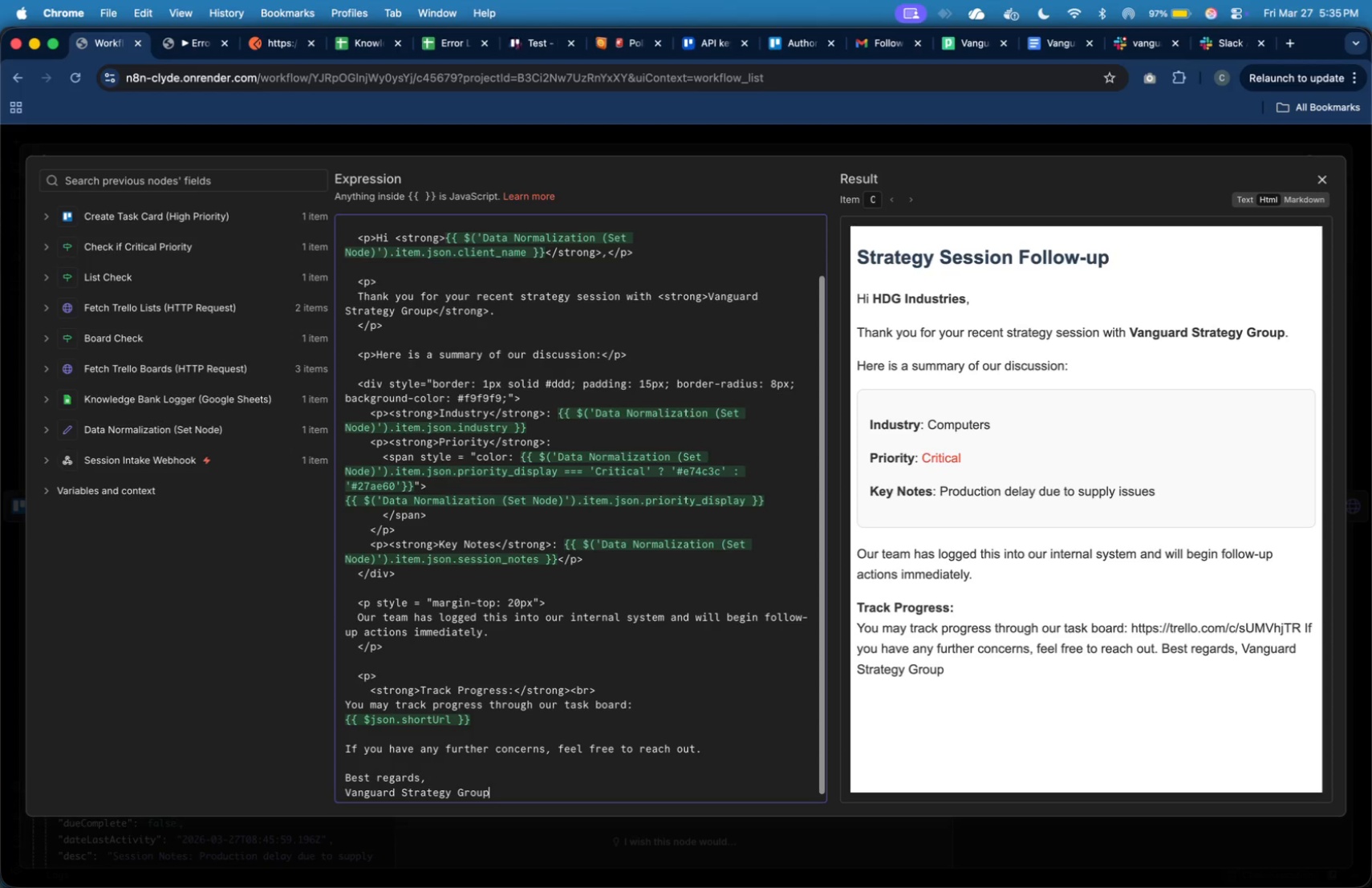 
key(ArrowDown)
 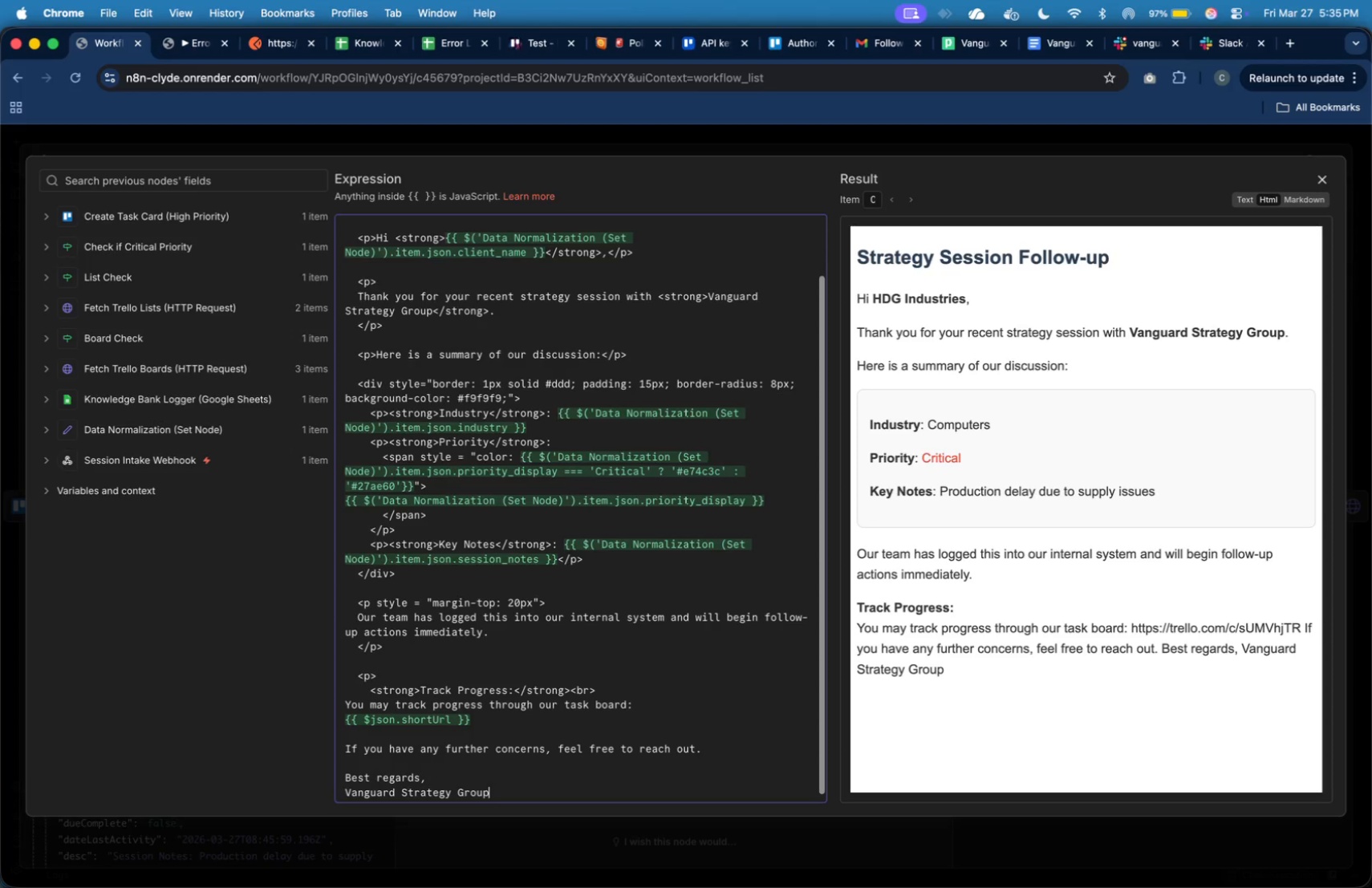 
key(ArrowDown)
 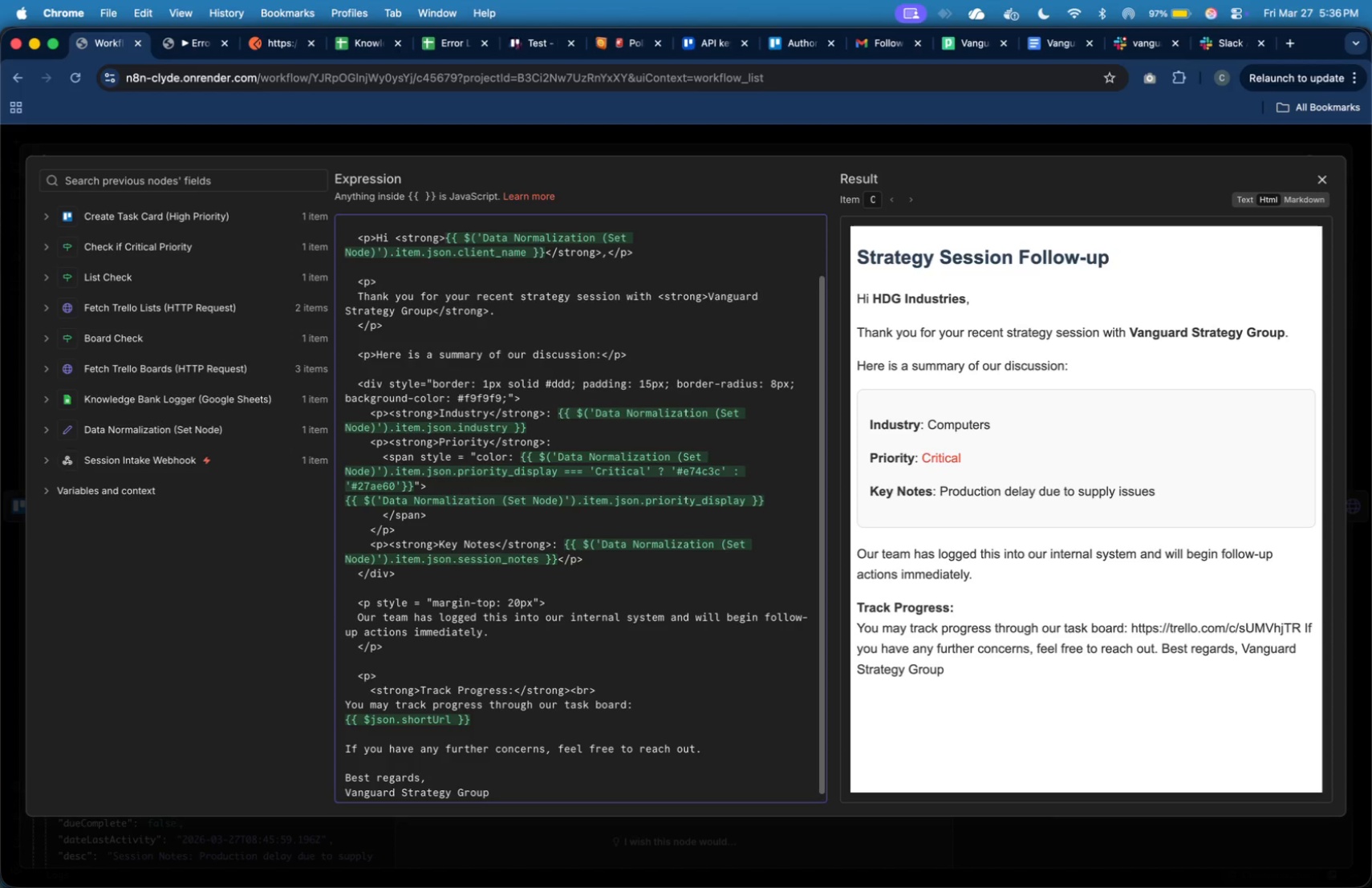 
key(ArrowUp)
 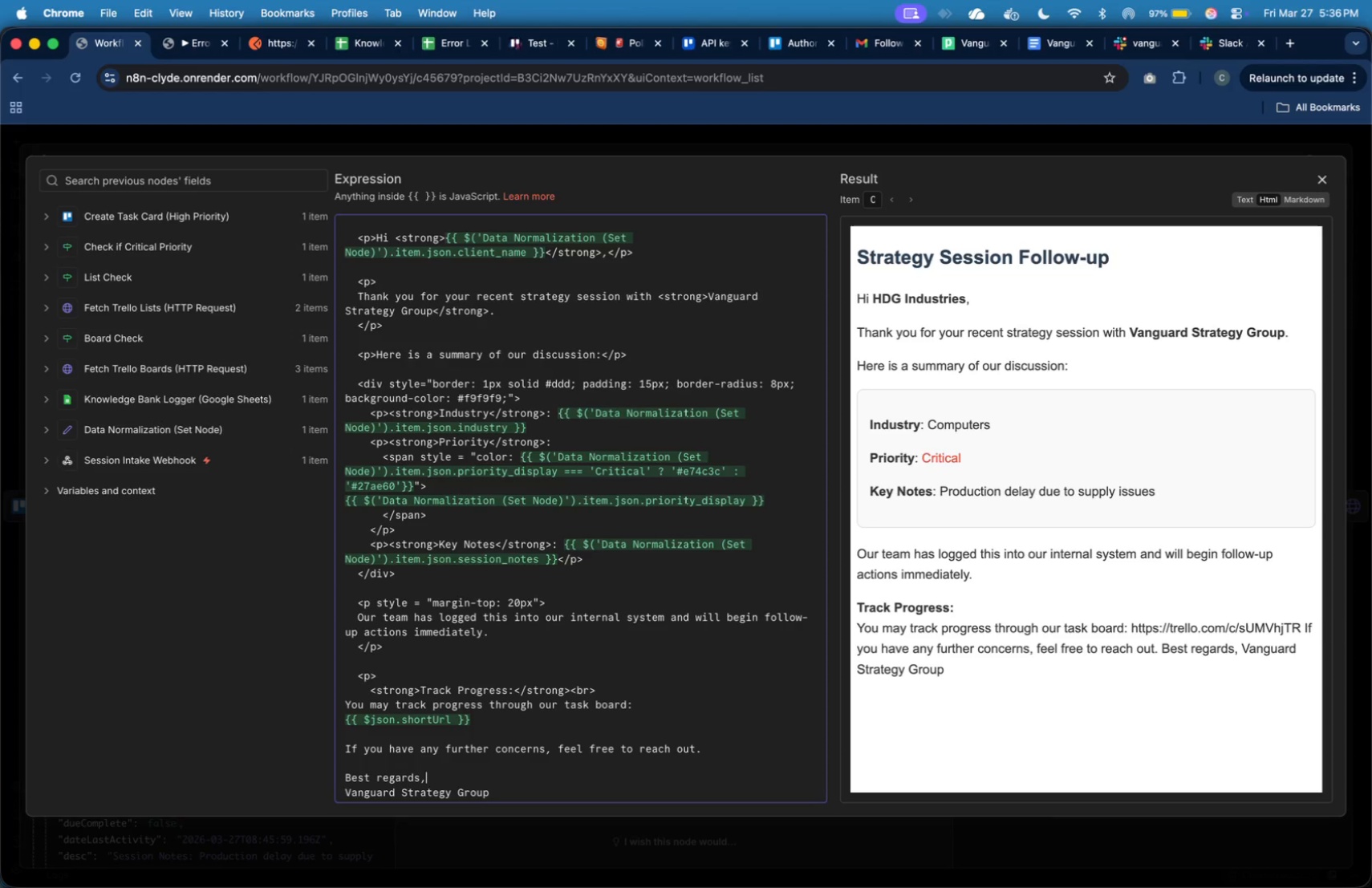 
key(ArrowUp)
 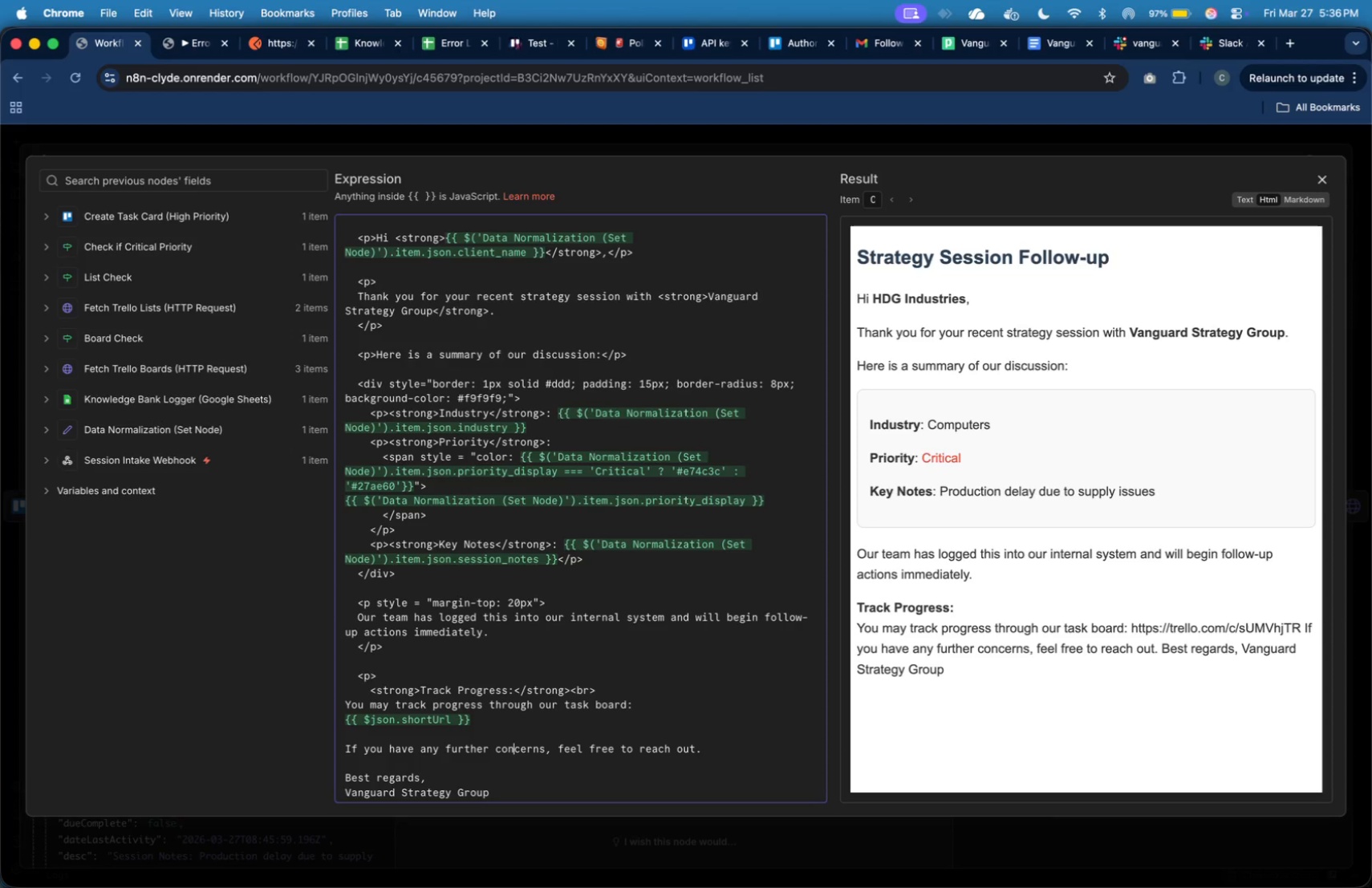 
key(ArrowUp)
 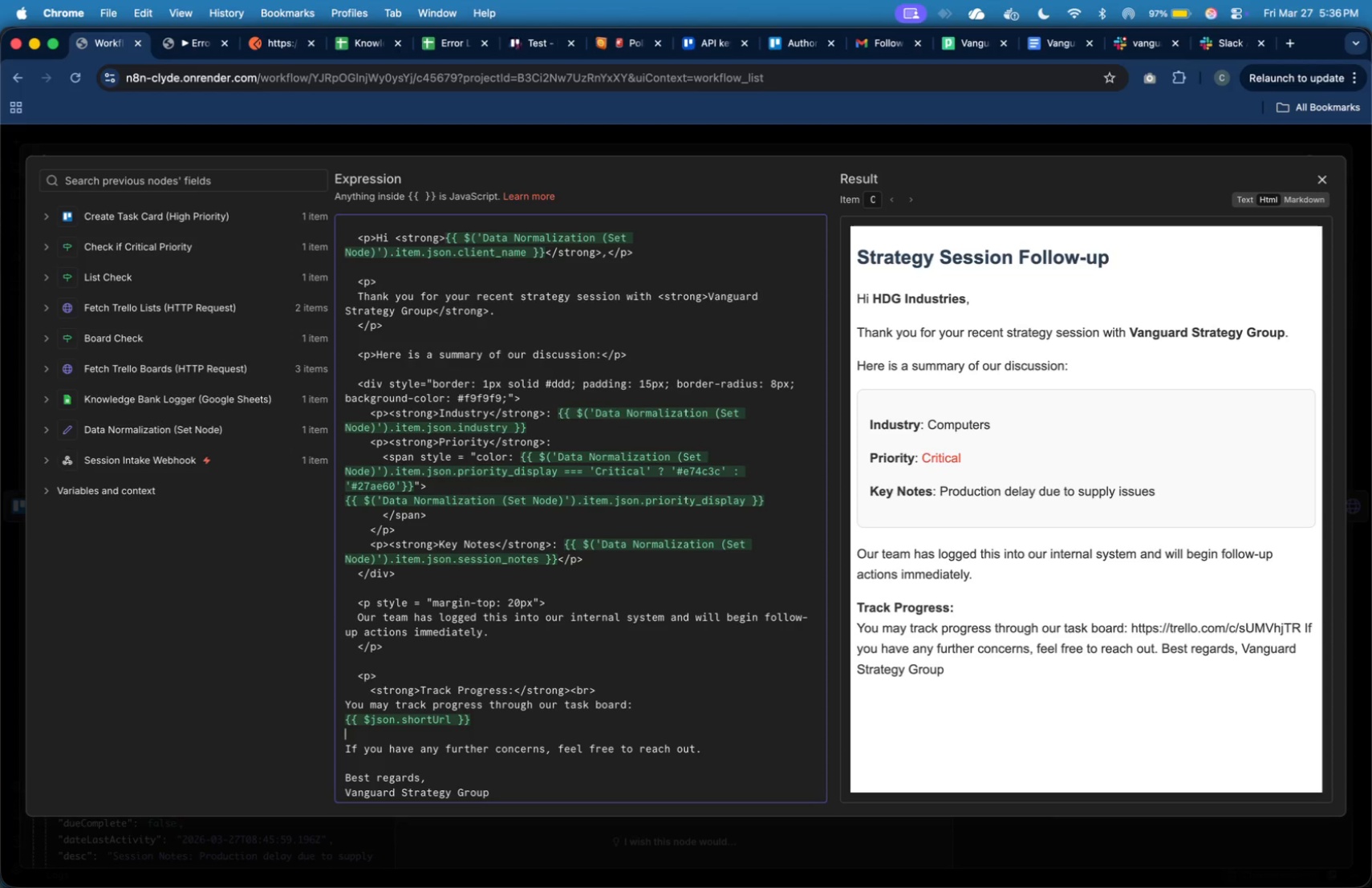 
key(ArrowUp)
 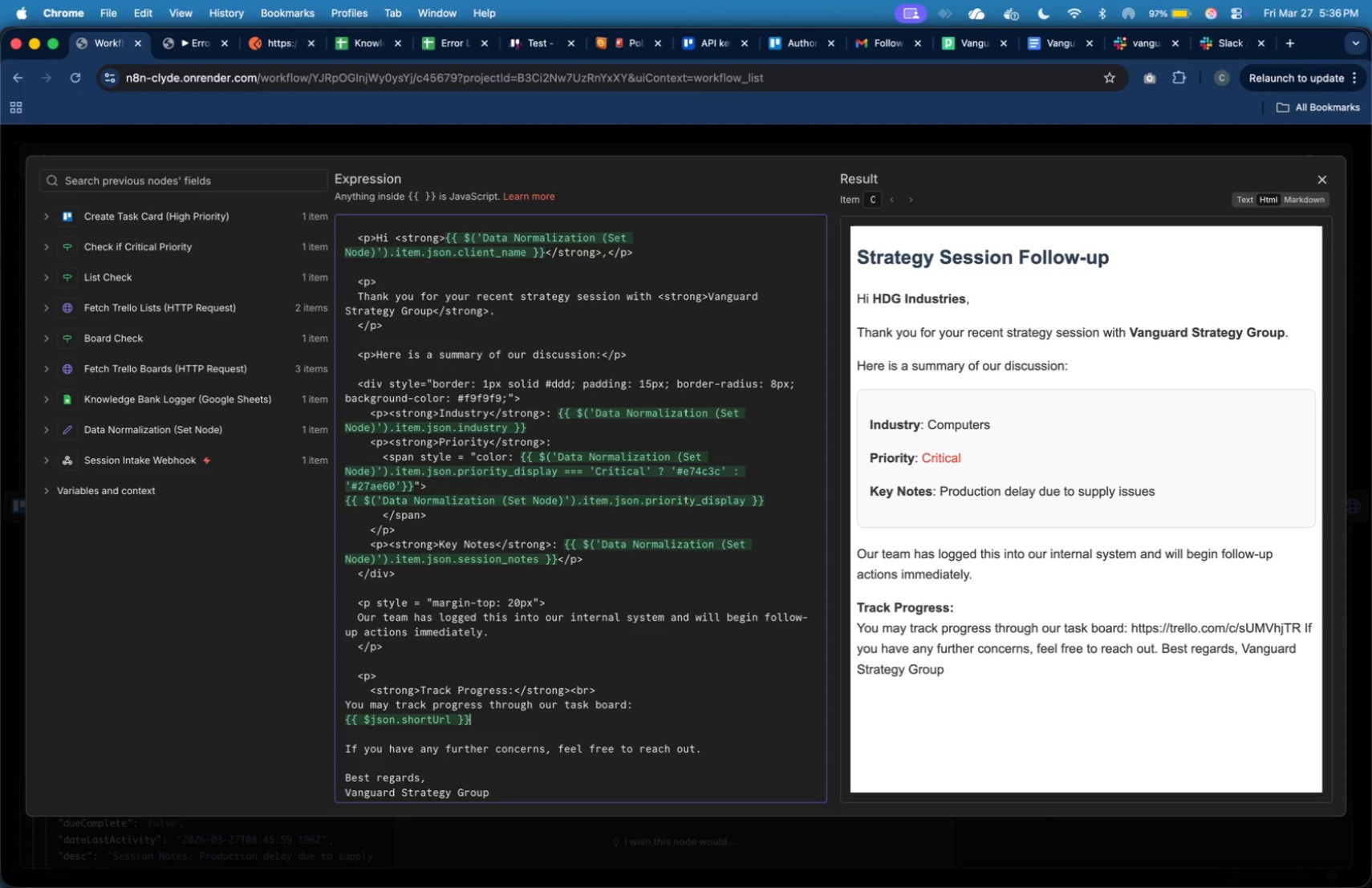 
key(ArrowUp)
 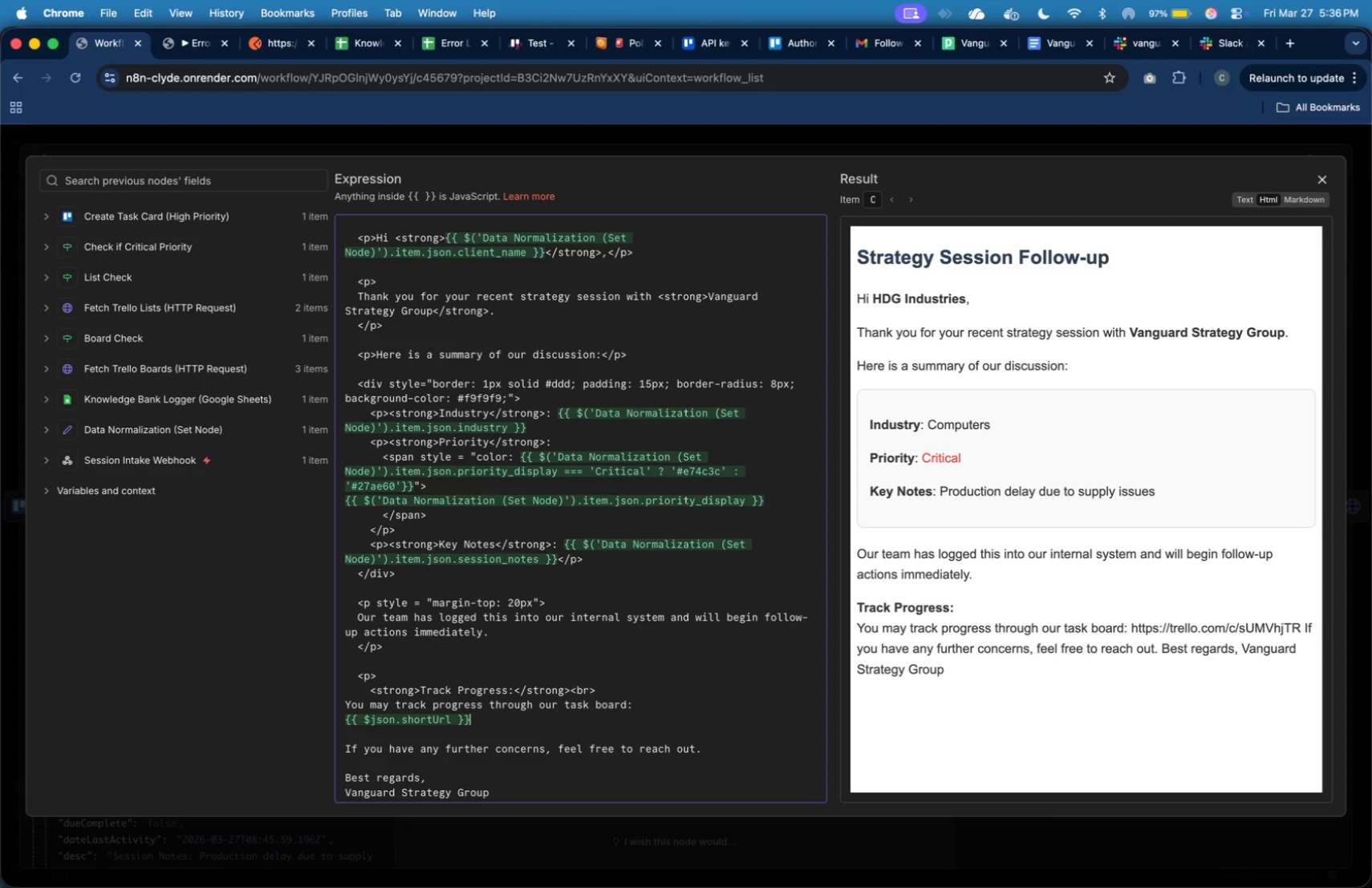 
key(ArrowUp)
 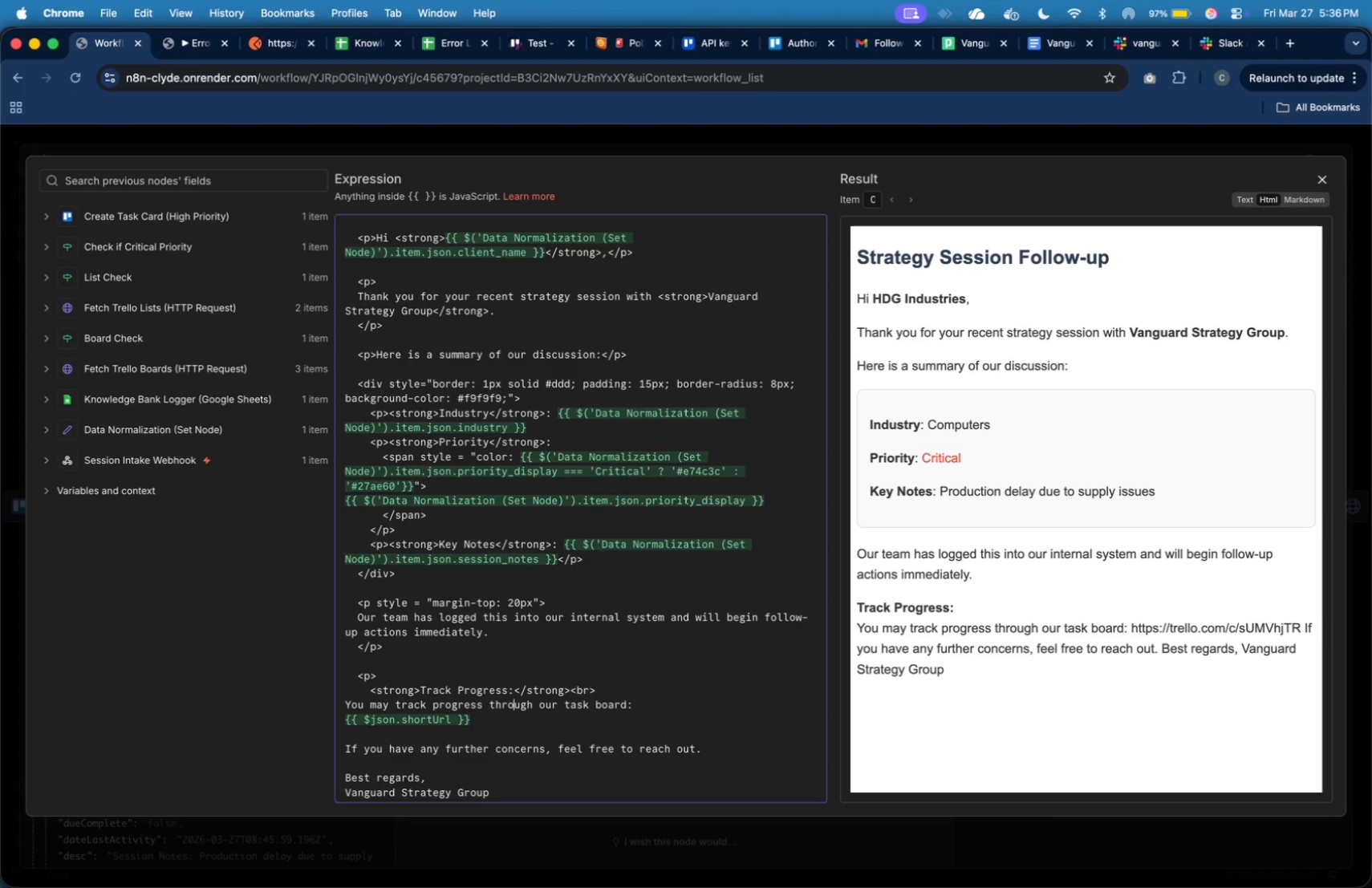 
key(ArrowDown)
 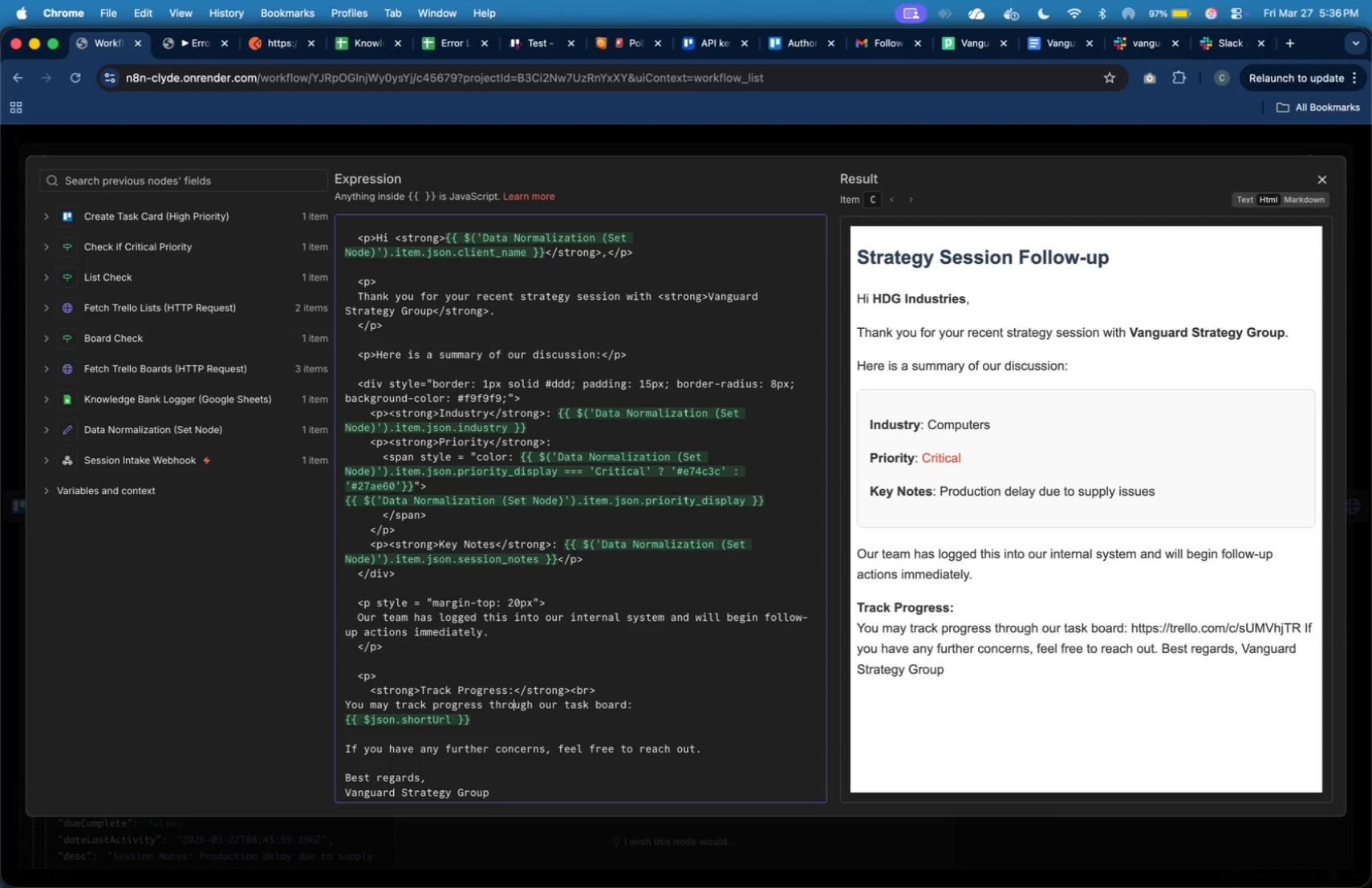 
key(ArrowUp)
 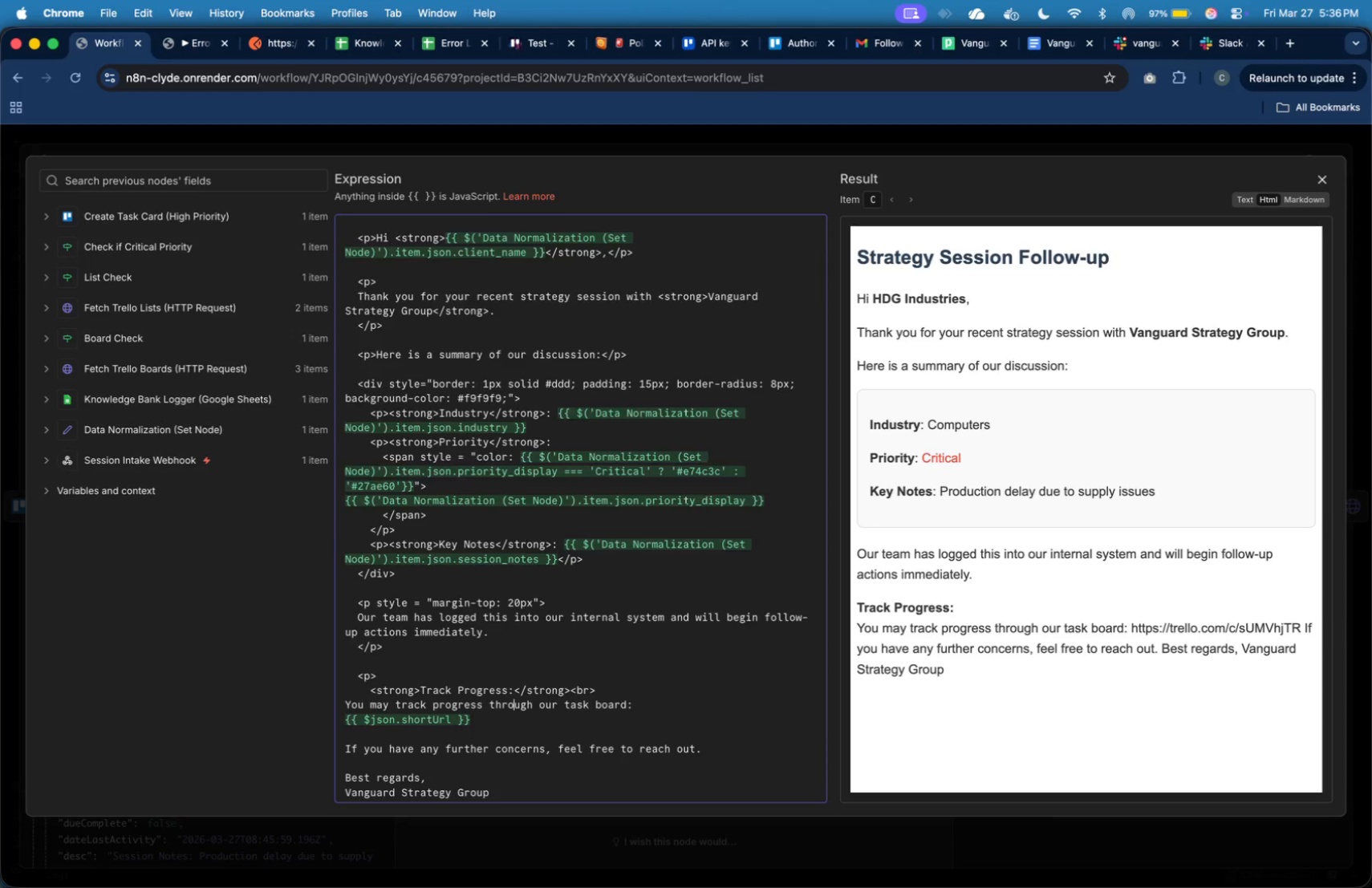 
hold_key(key=ArrowRight, duration=0.59)
 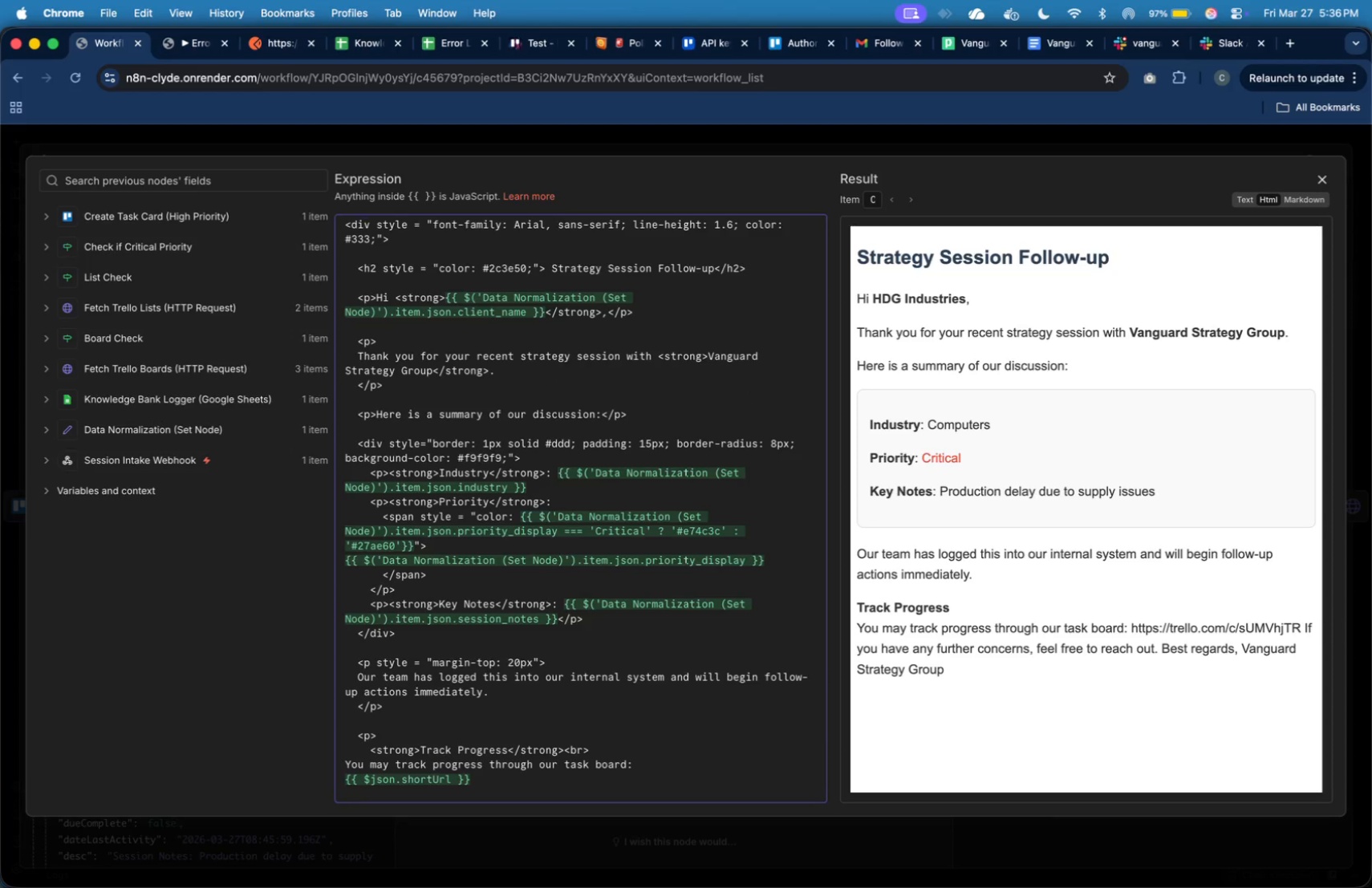 
key(ArrowRight)
 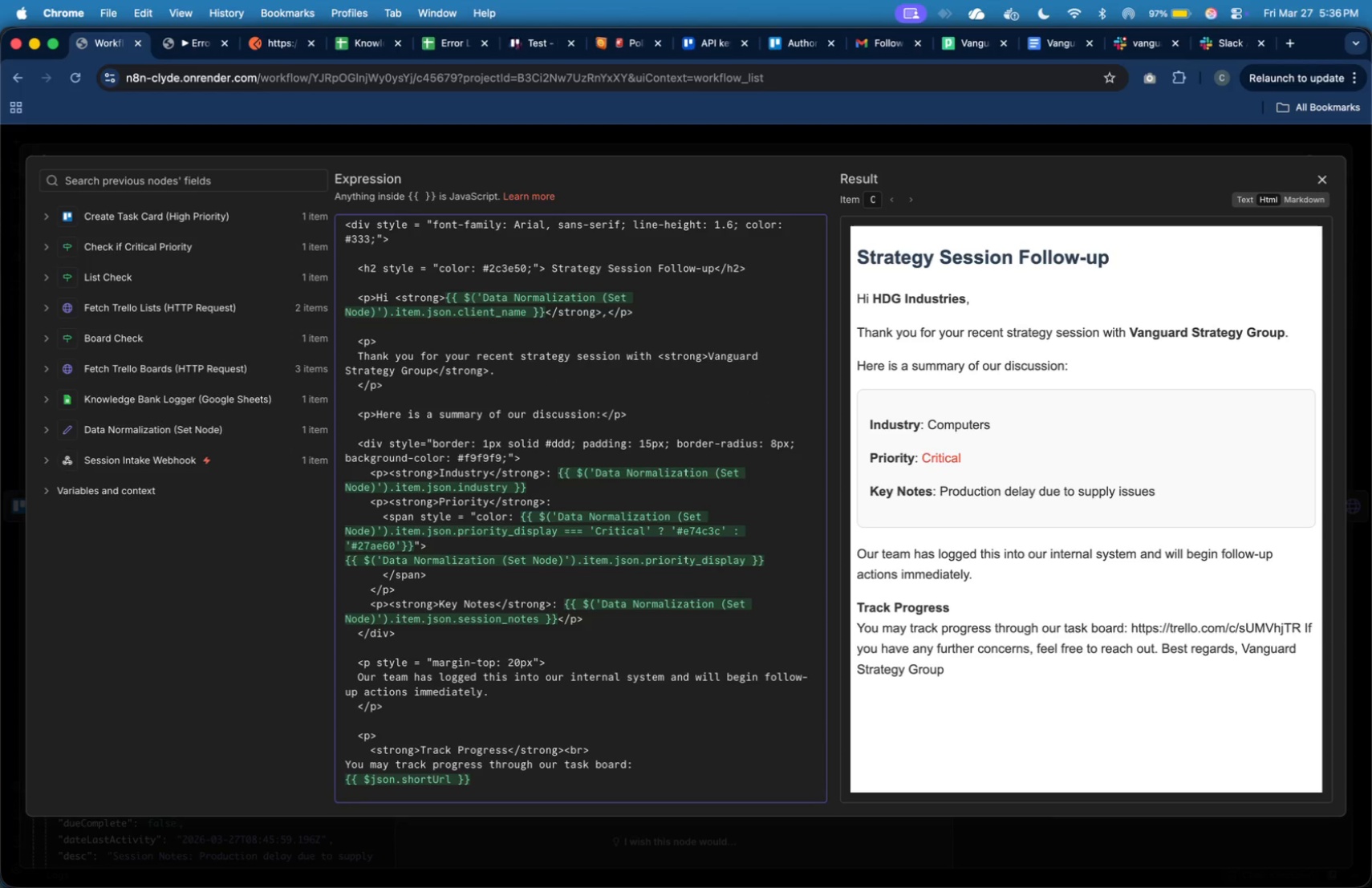 
key(ArrowUp)
 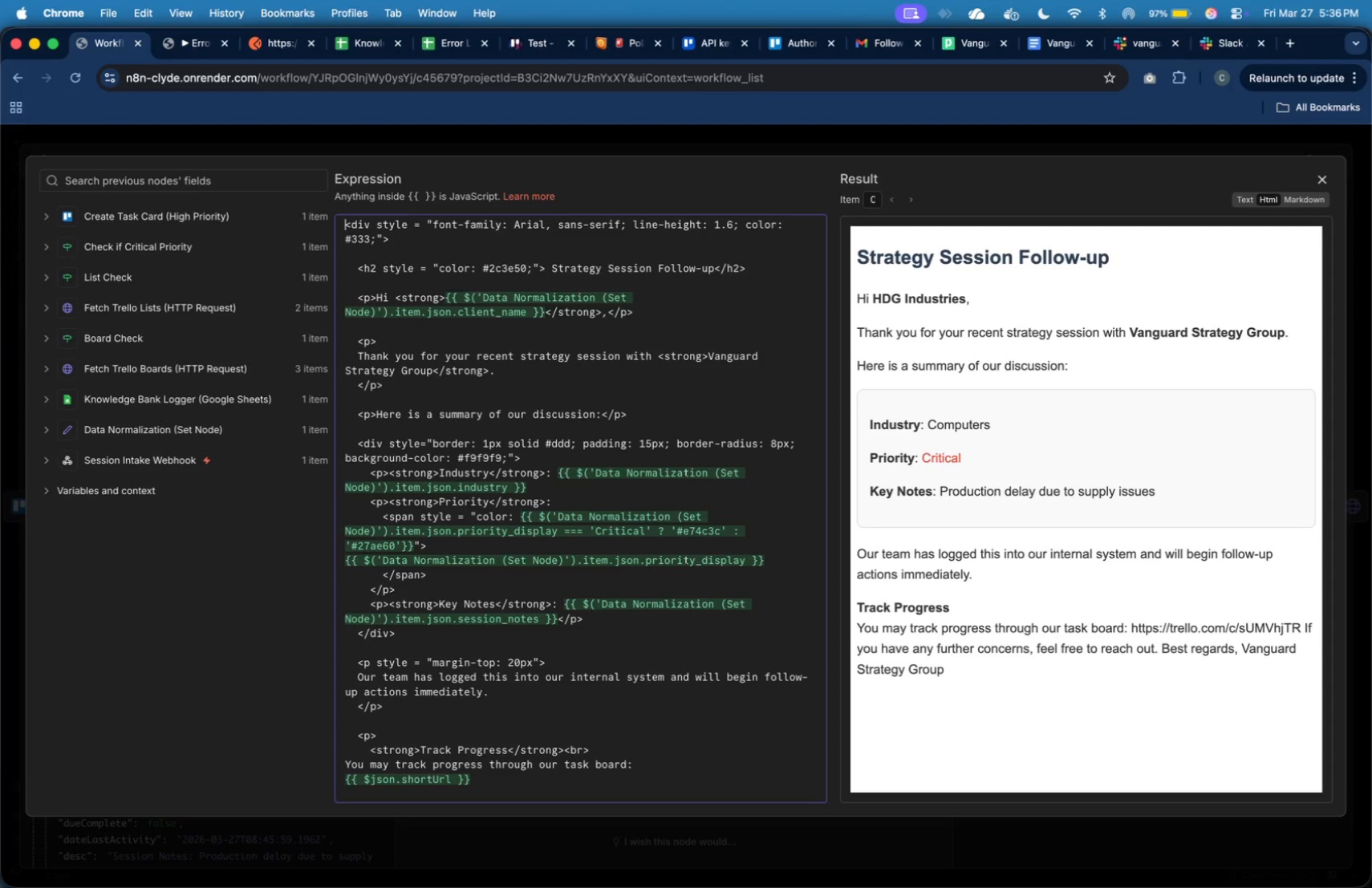 
wait(7.05)
 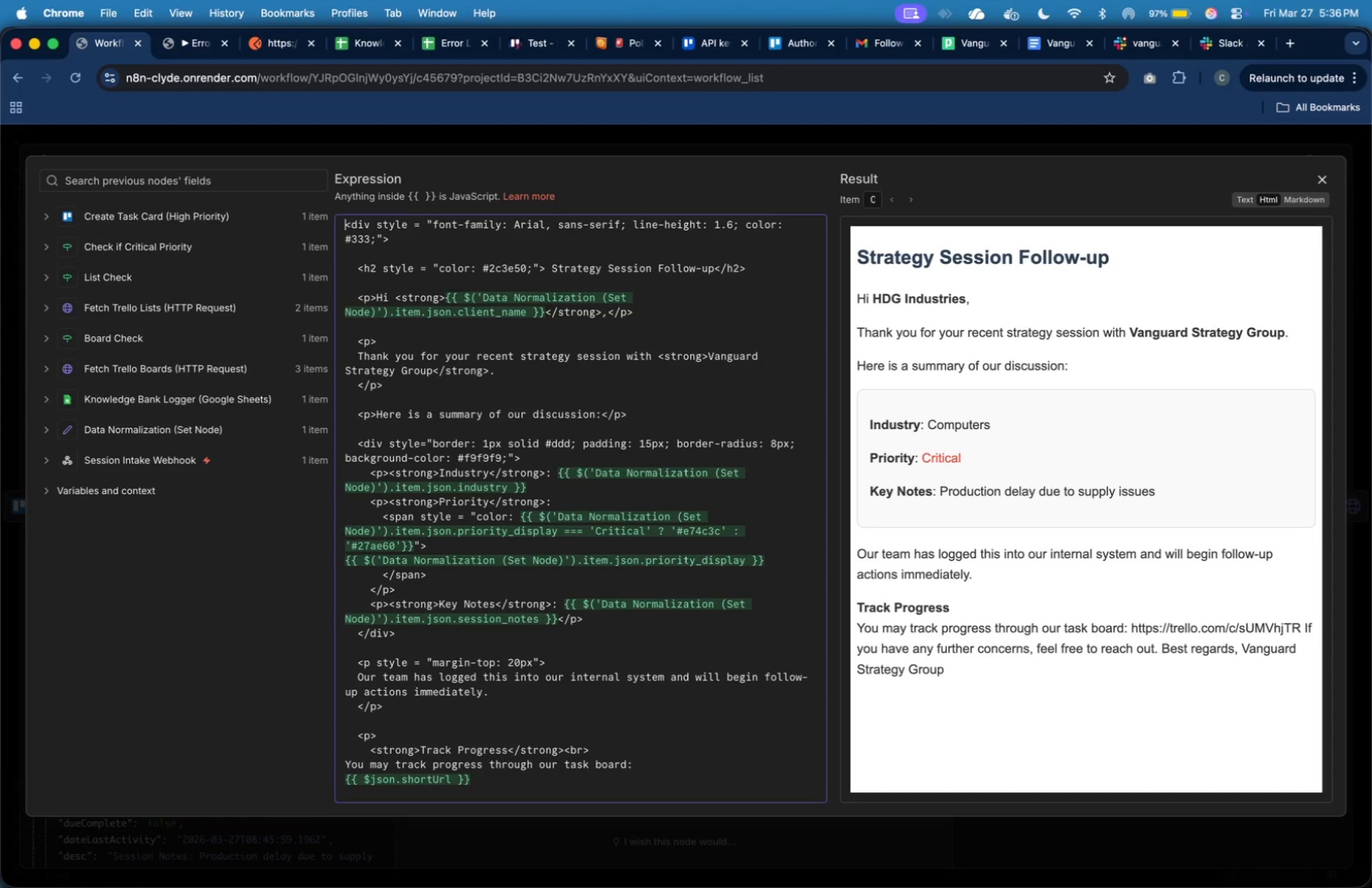 
scroll: coordinate [454, 679], scroll_direction: down, amount: 4.0
 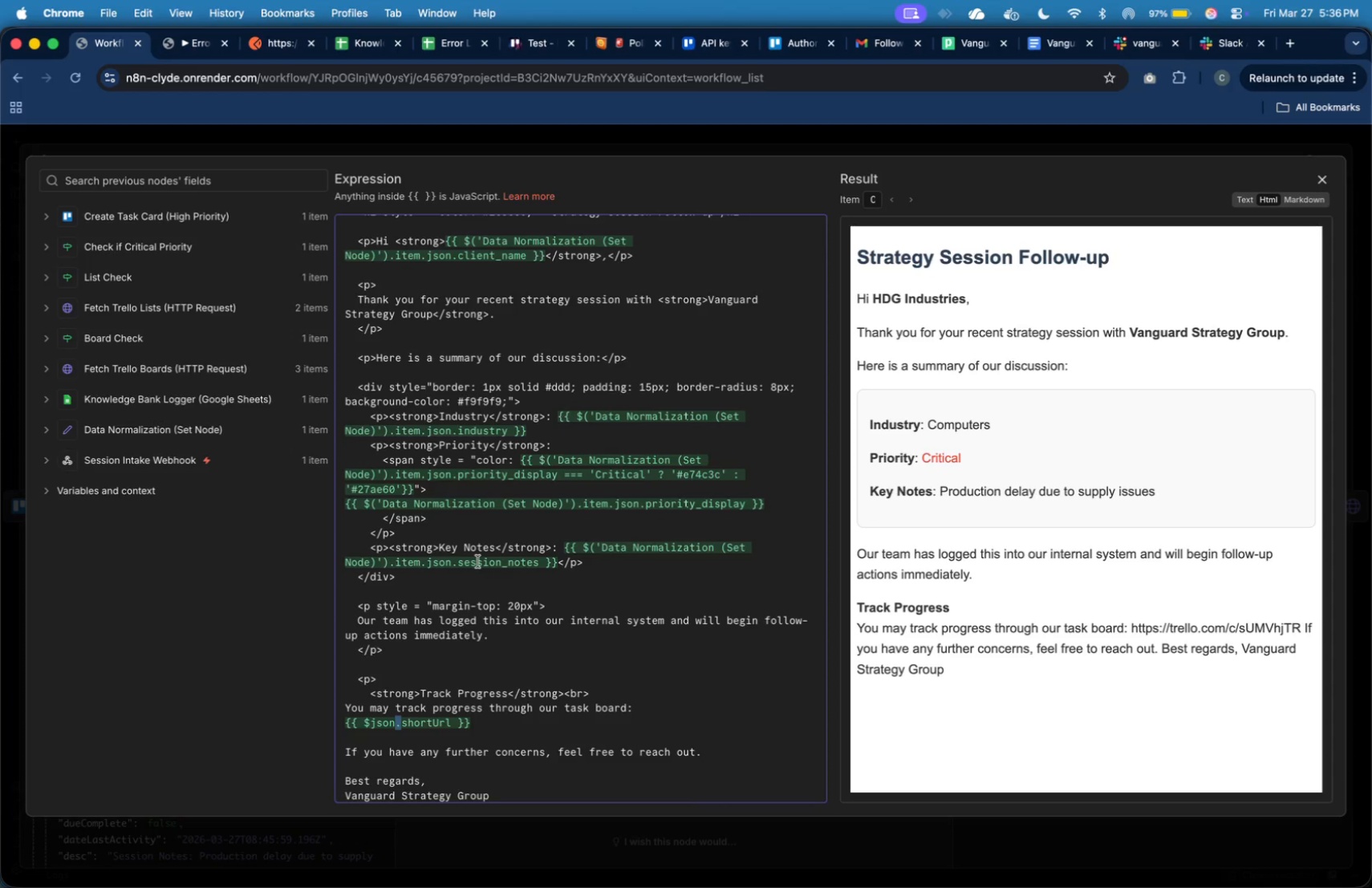 
left_click([493, 639])
 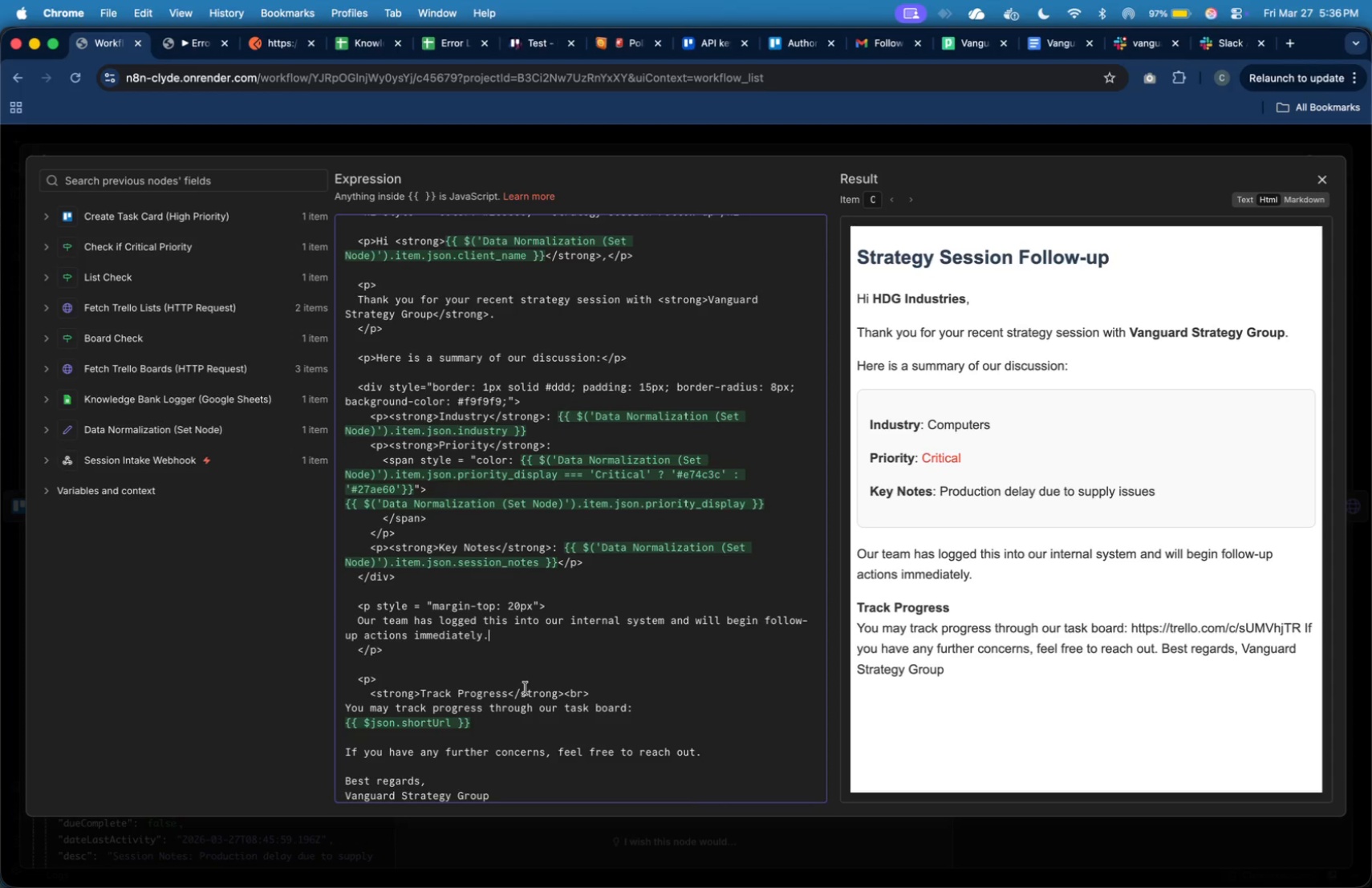 
left_click([530, 691])
 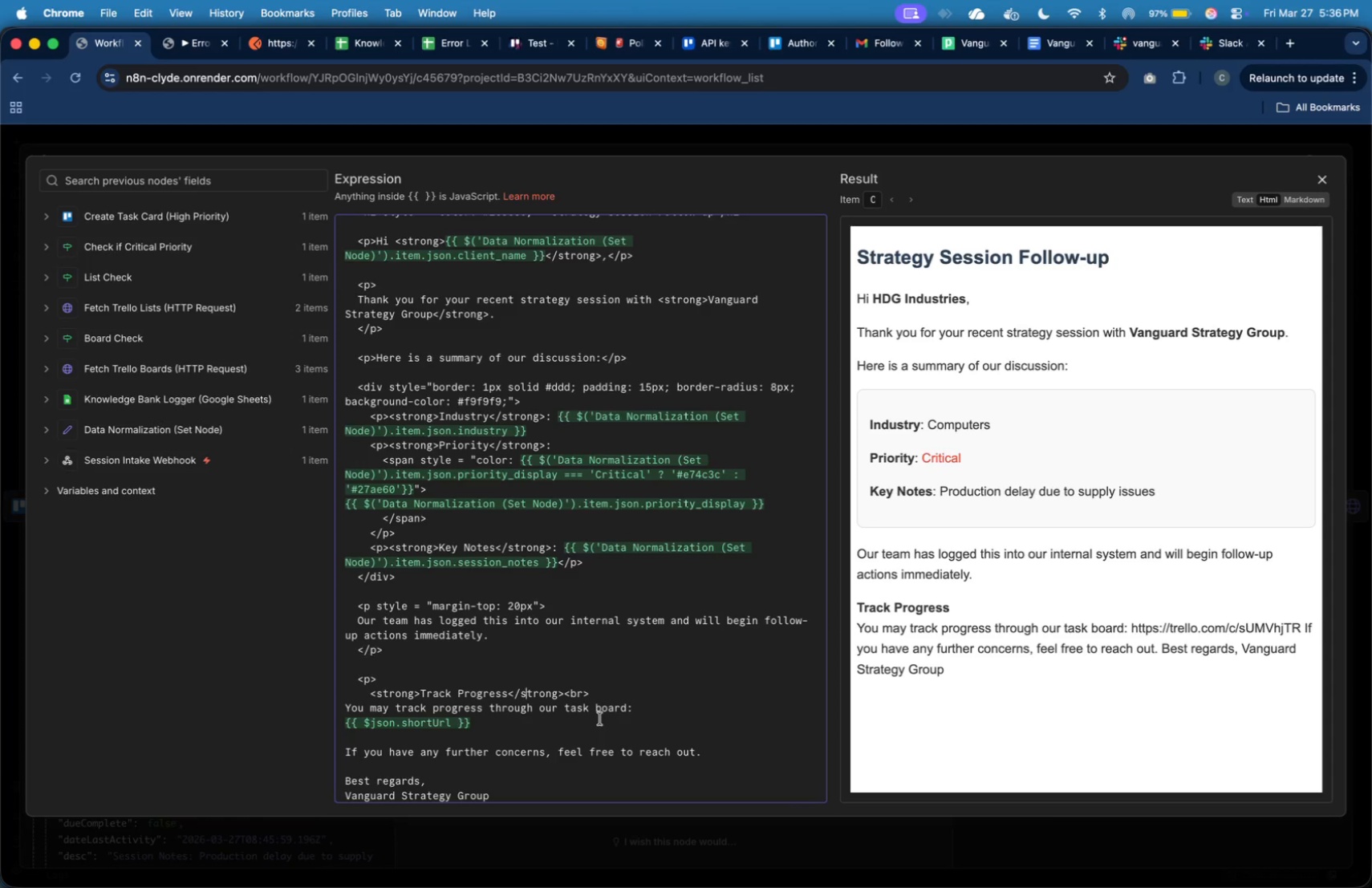 
left_click([645, 708])
 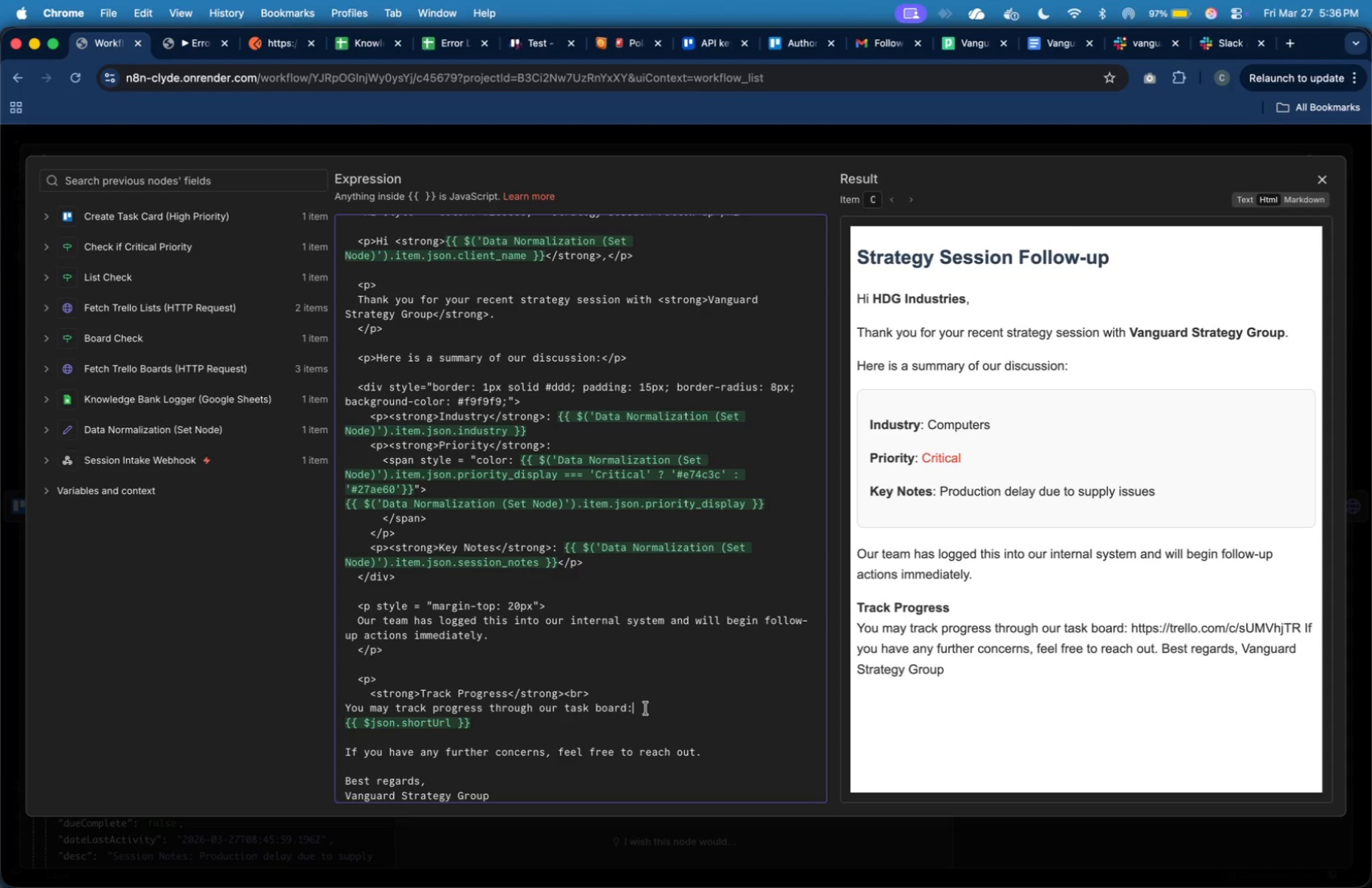 
left_click_drag(start_coordinate=[646, 708], to_coordinate=[650, 699])
 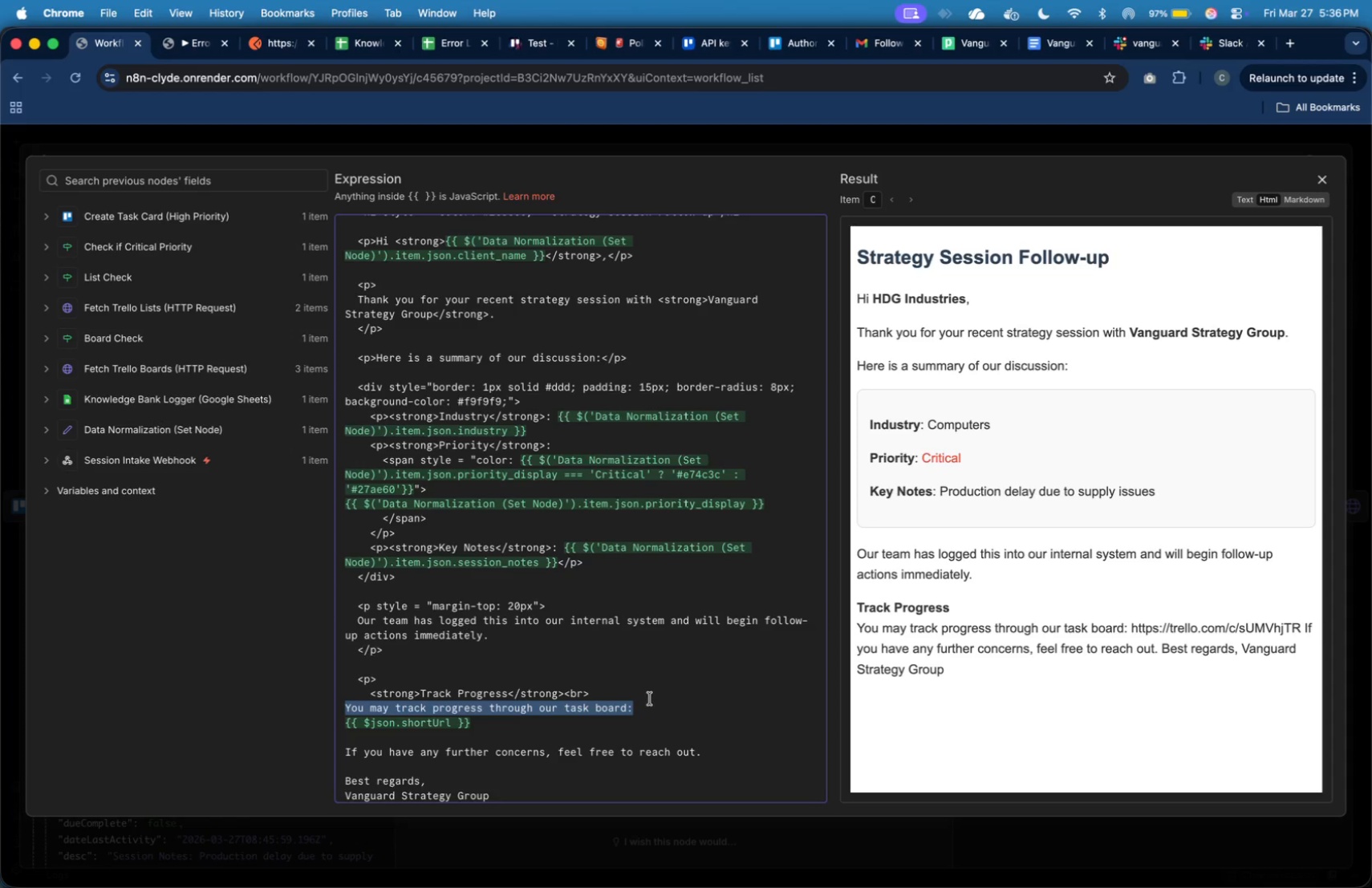 
key(Backspace)
 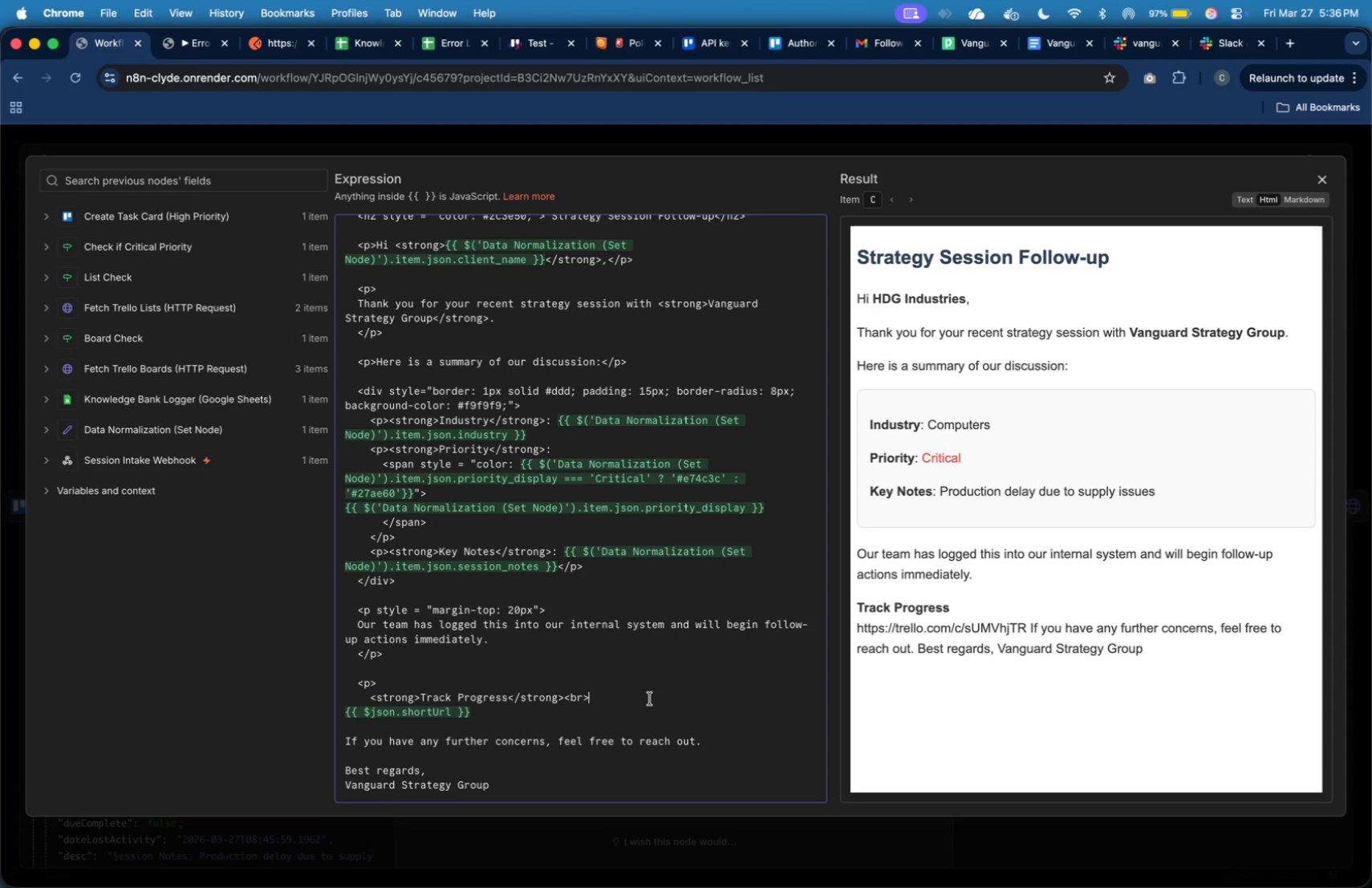 
left_click([631, 724])
 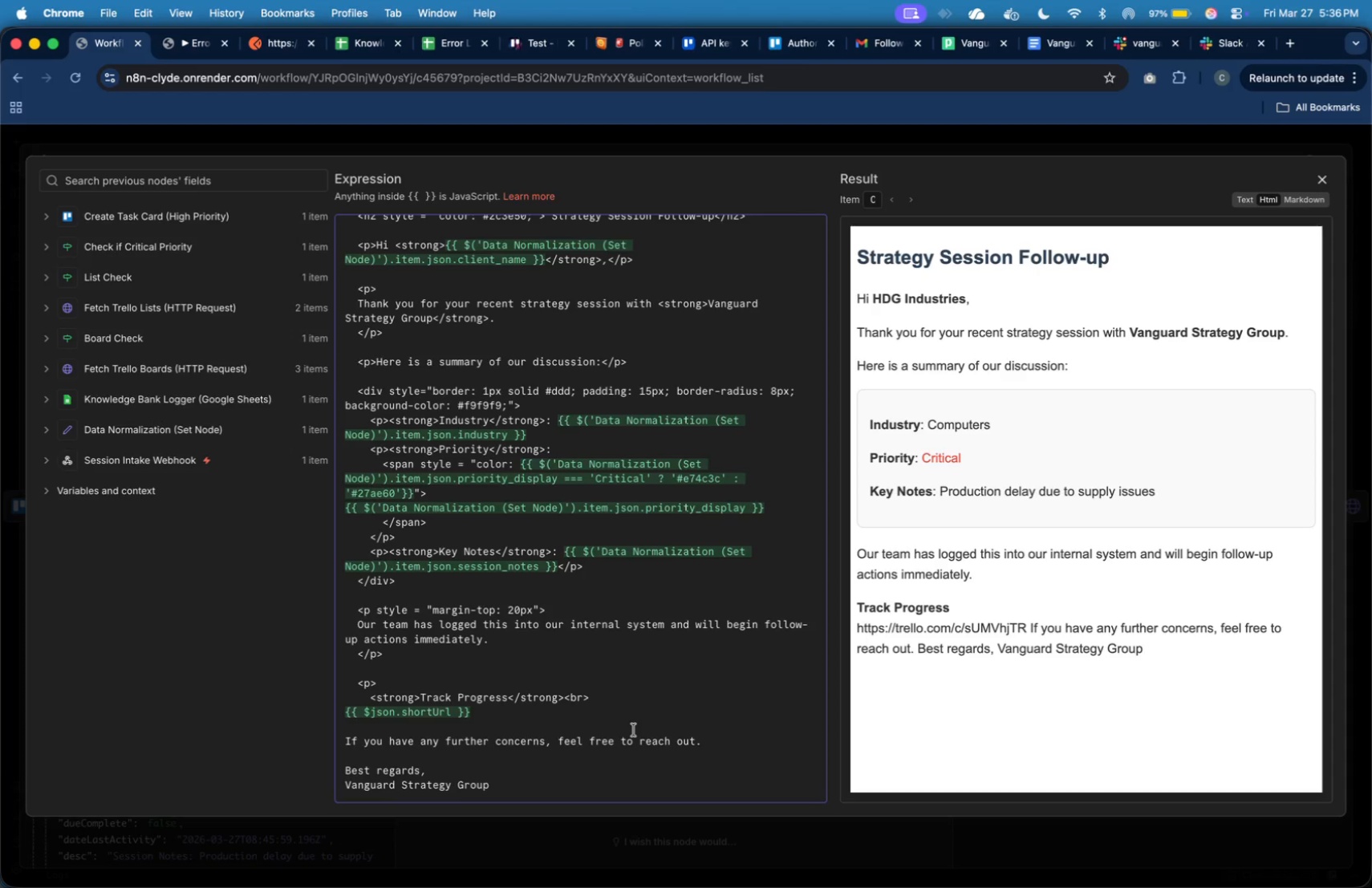 
key(Tab)
 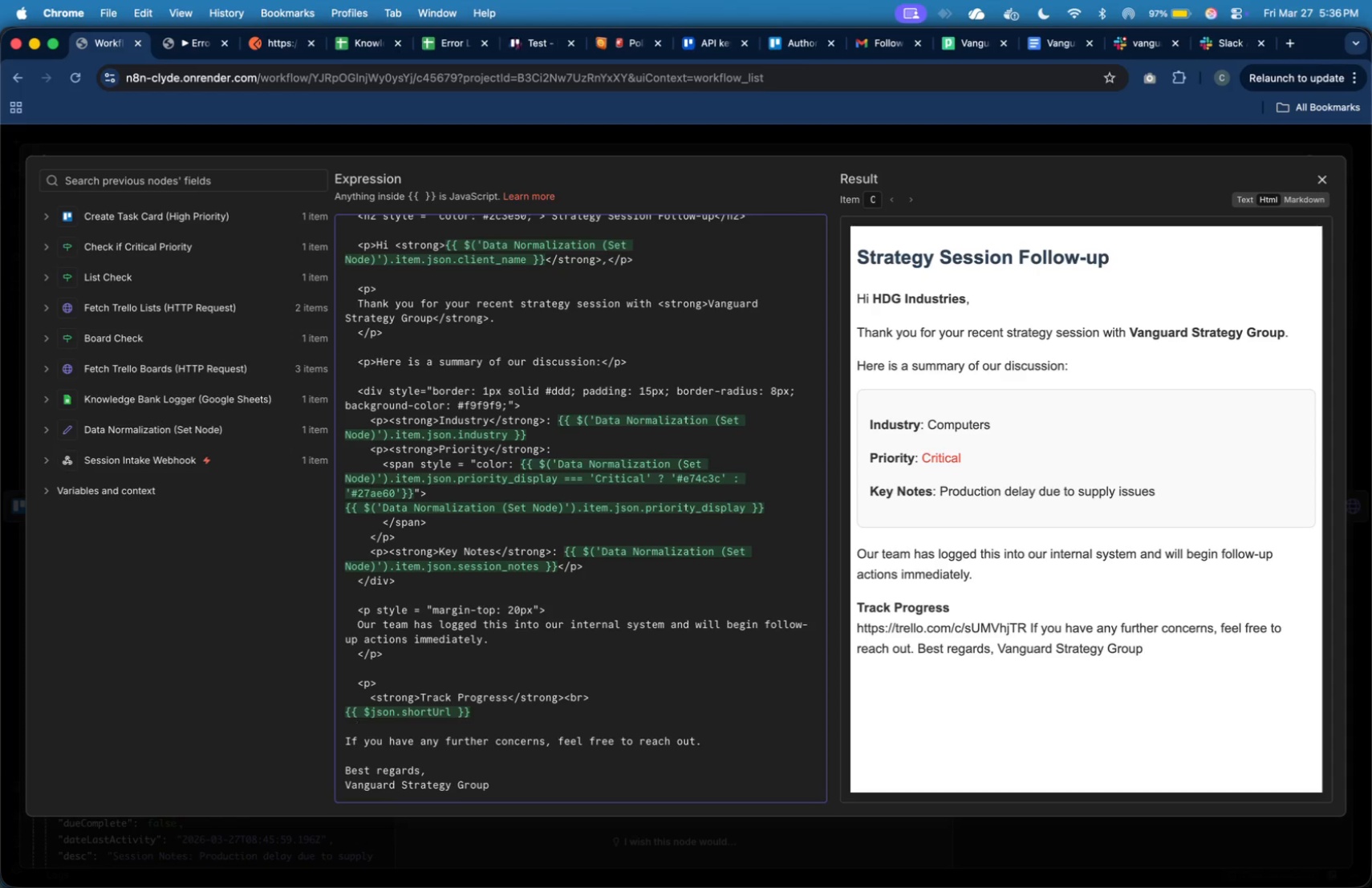 
key(Shift+Comma)
 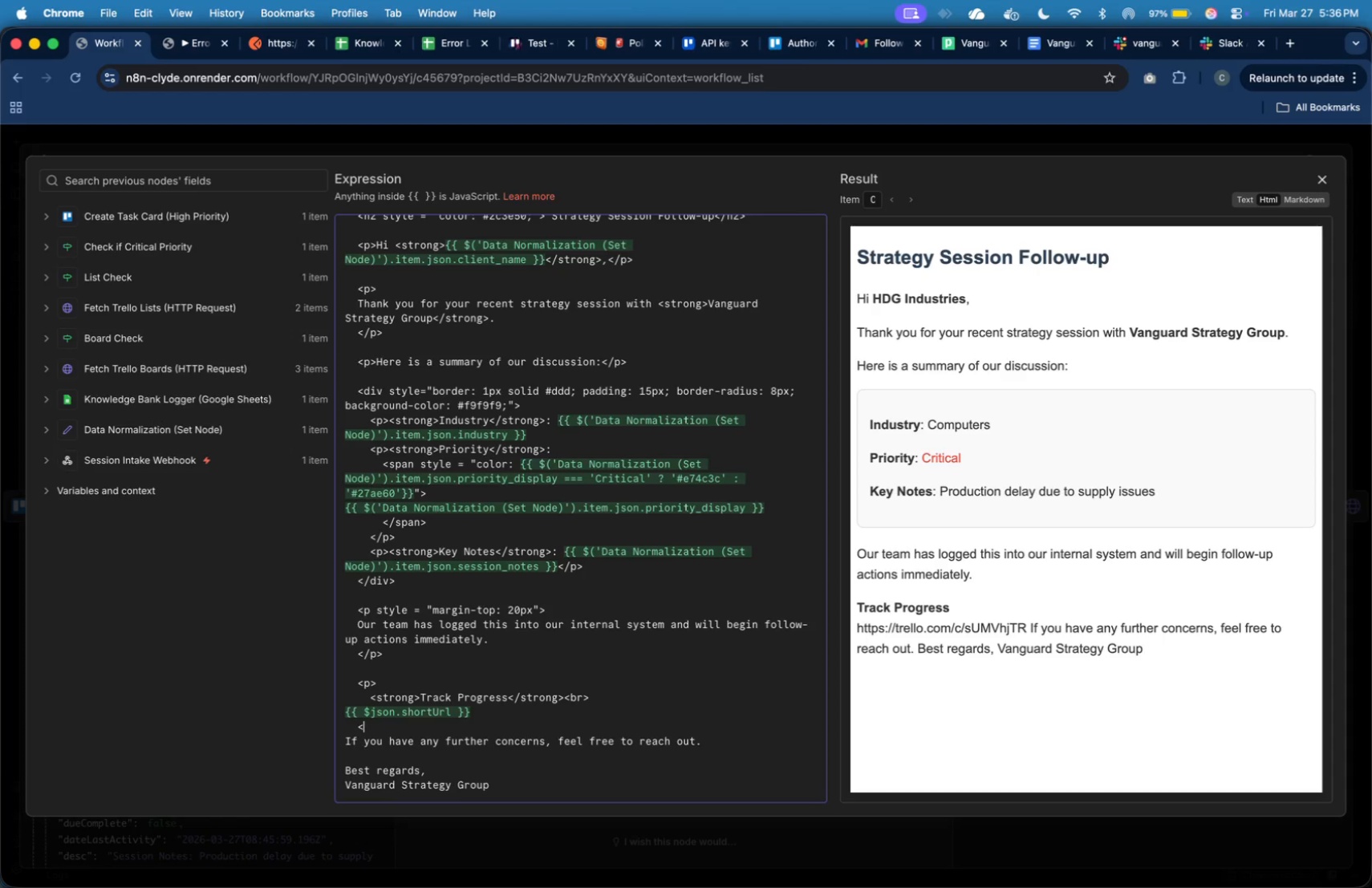 
key(Slash)
 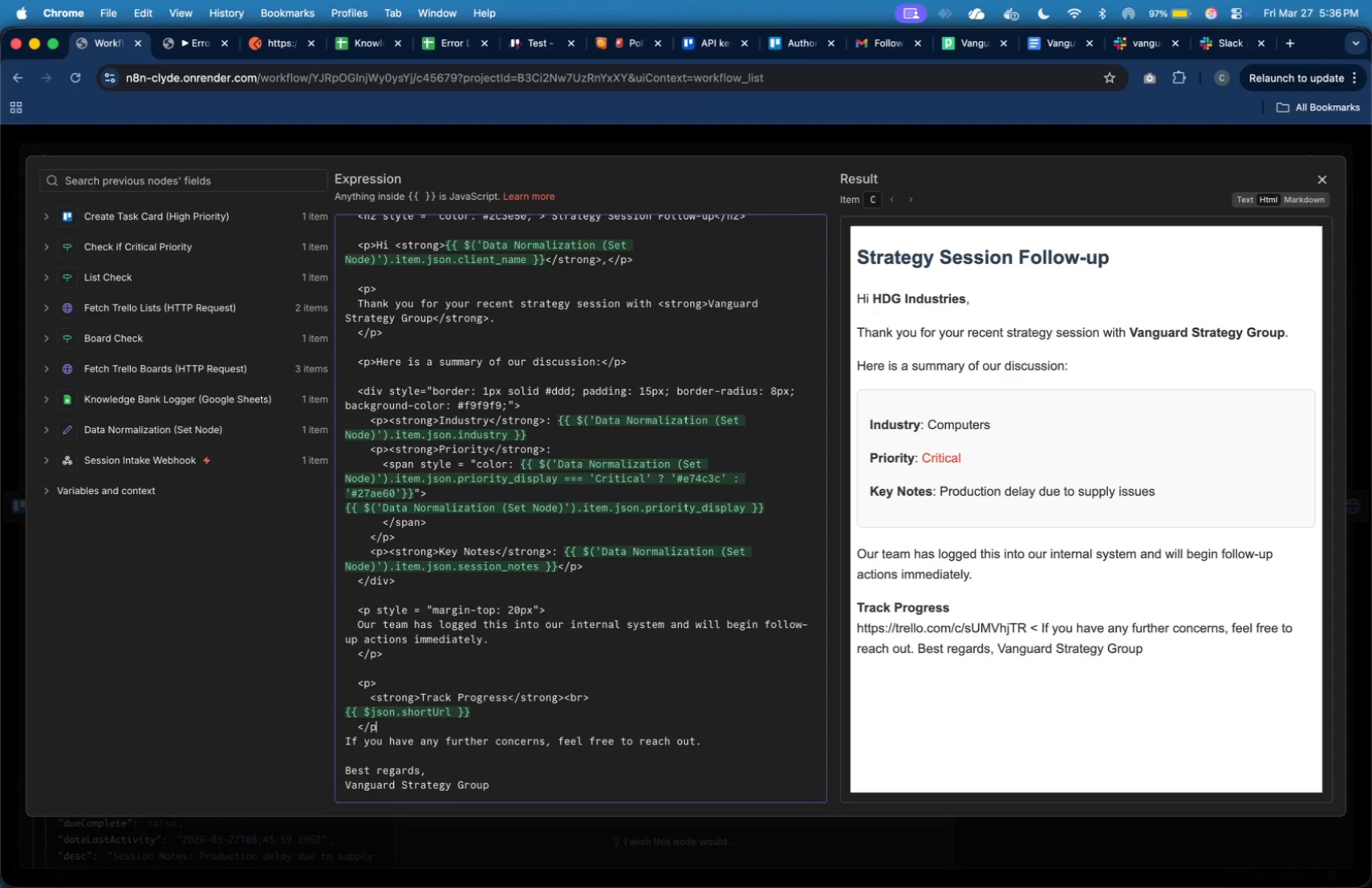 
key(P)
 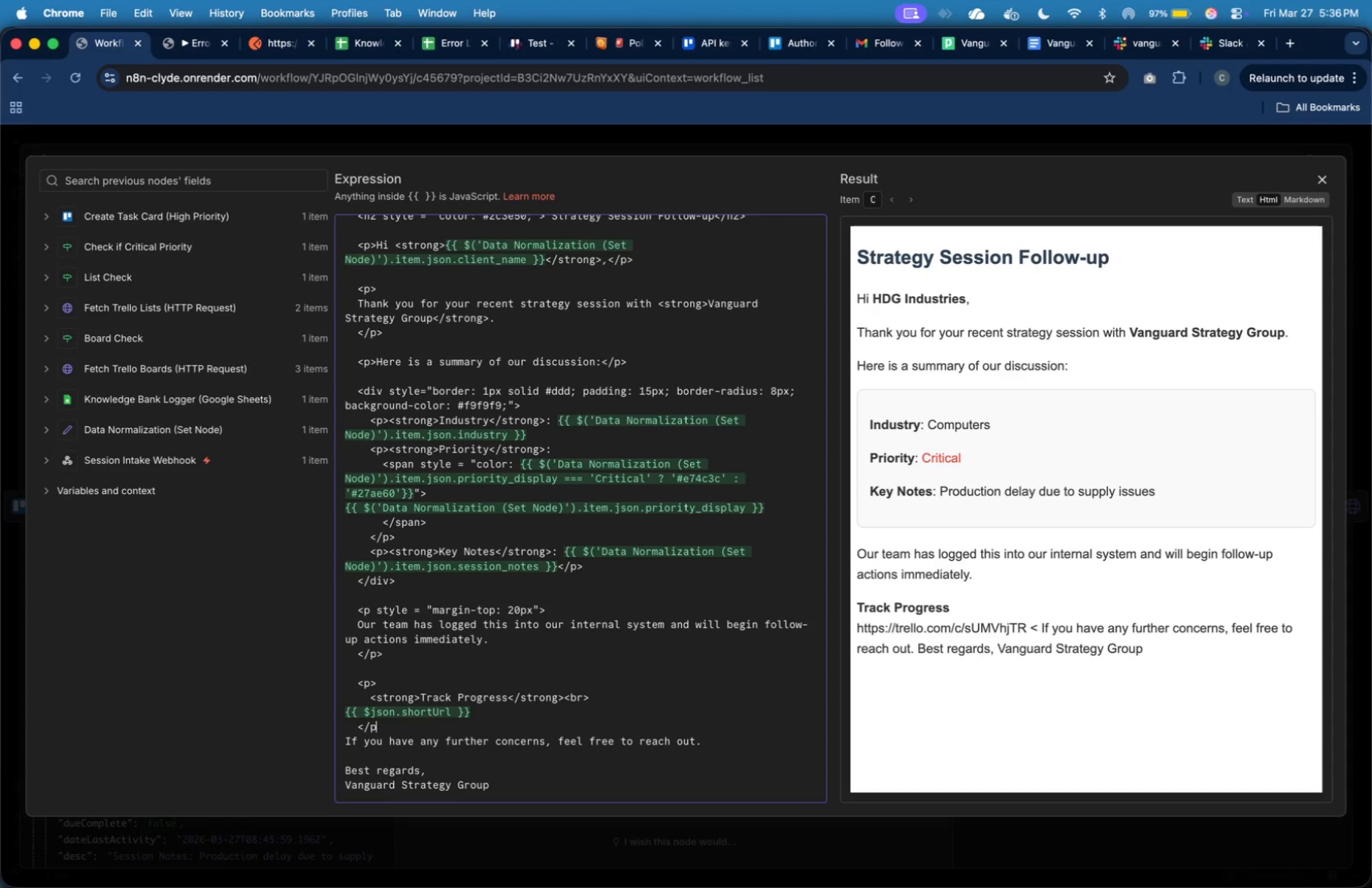 
key(Shift+Period)
 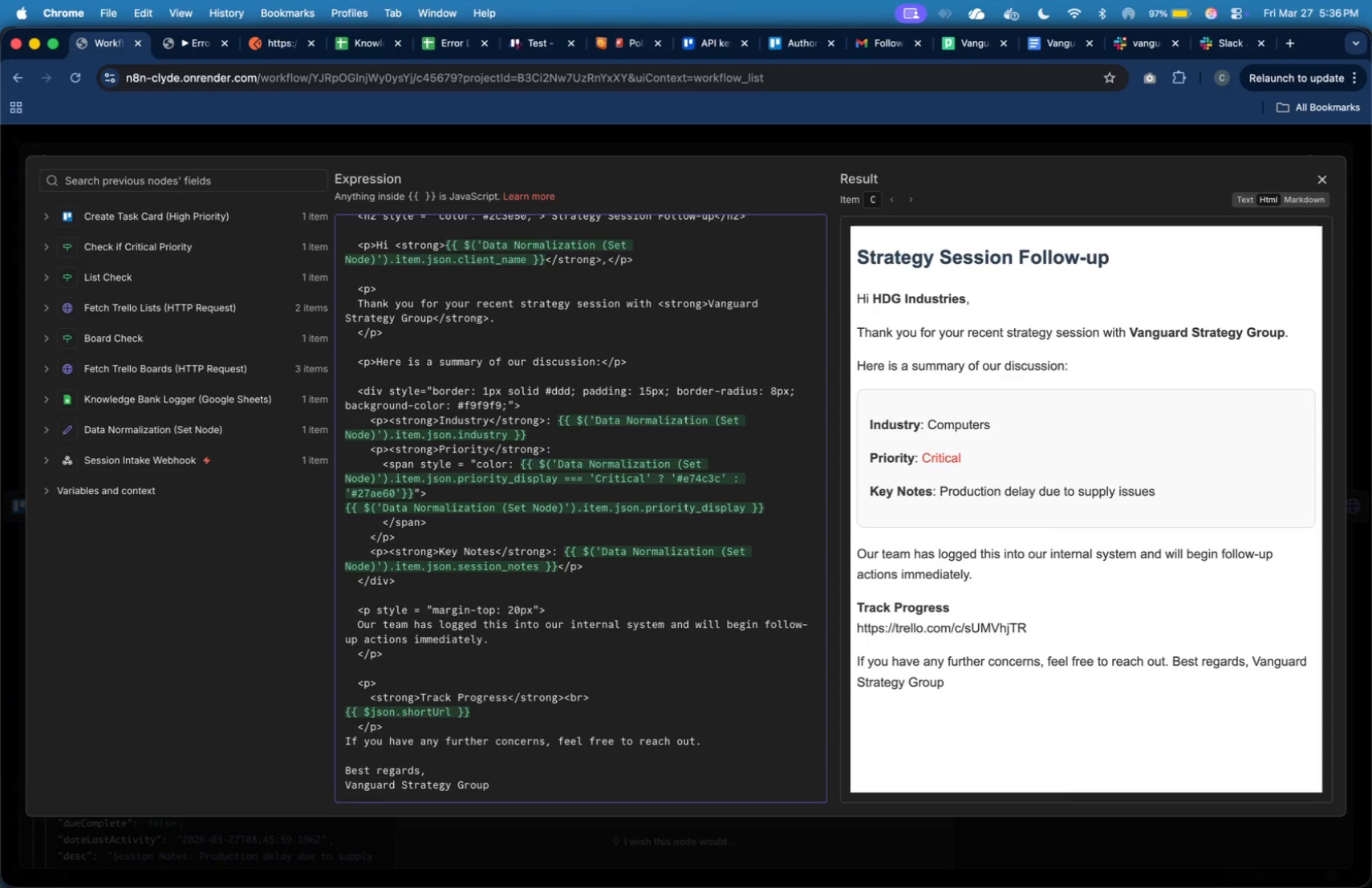 
key(ArrowUp)
 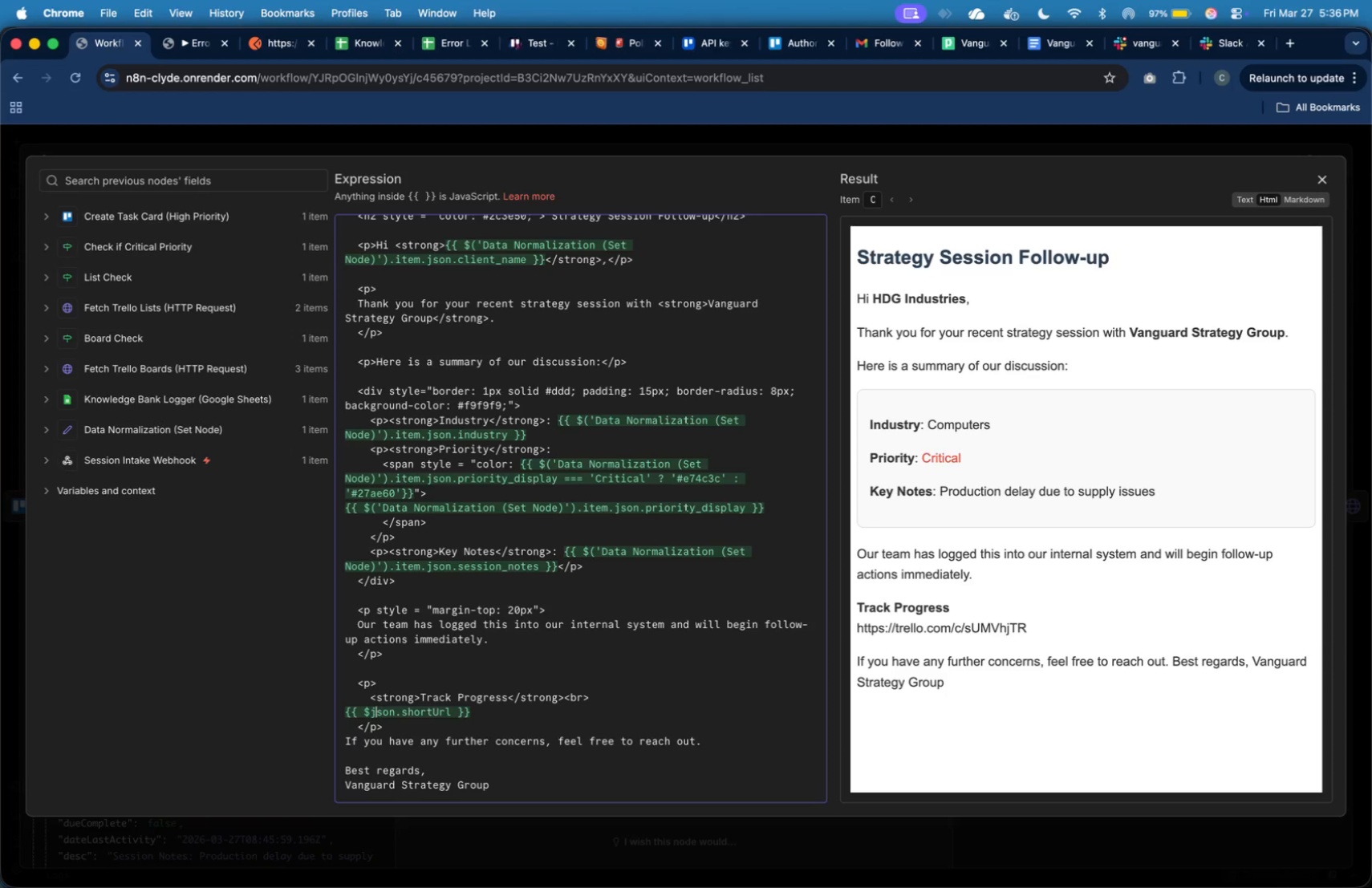 
hold_key(key=ArrowLeft, duration=0.73)
 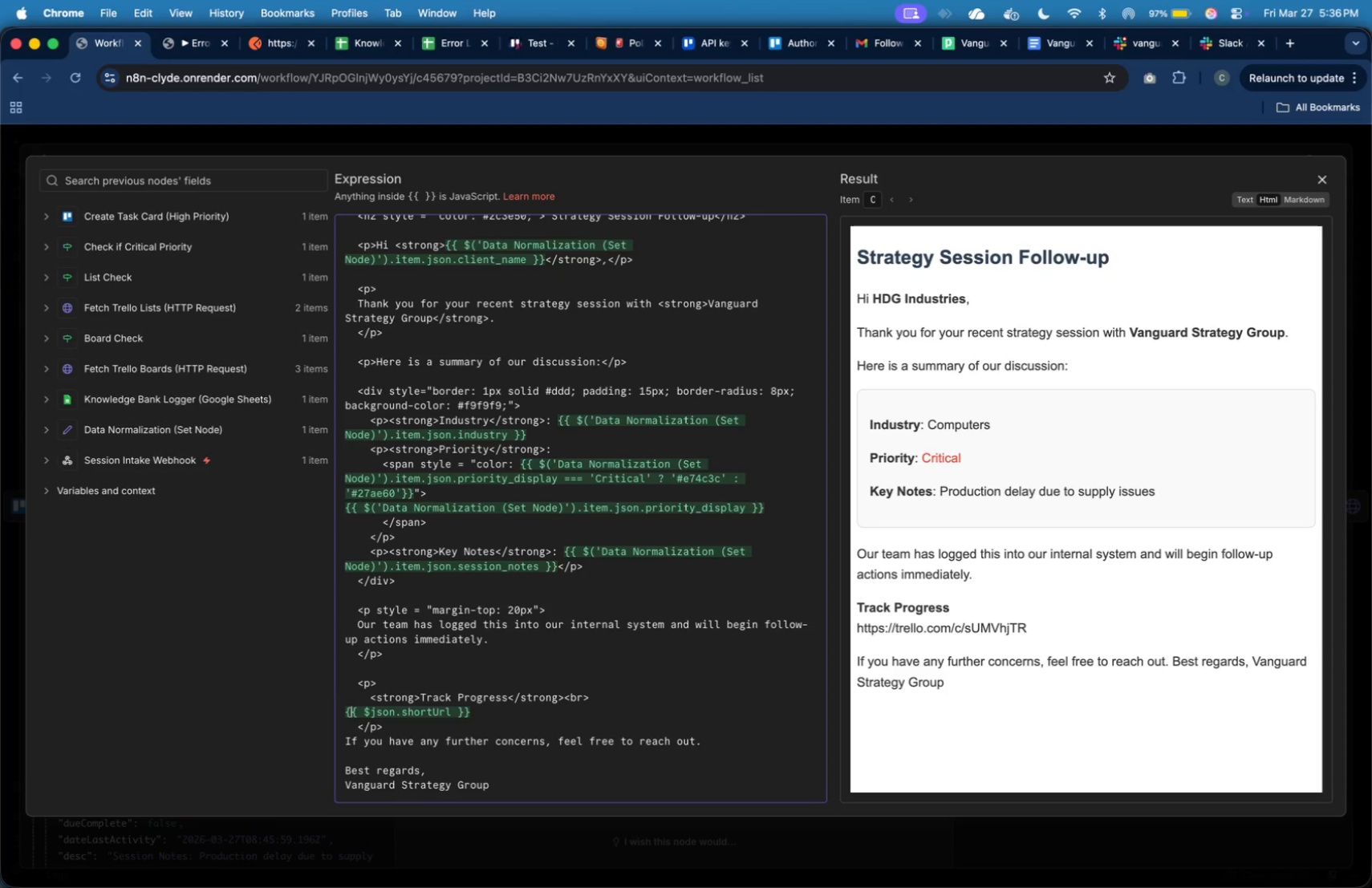 
key(ArrowLeft)
 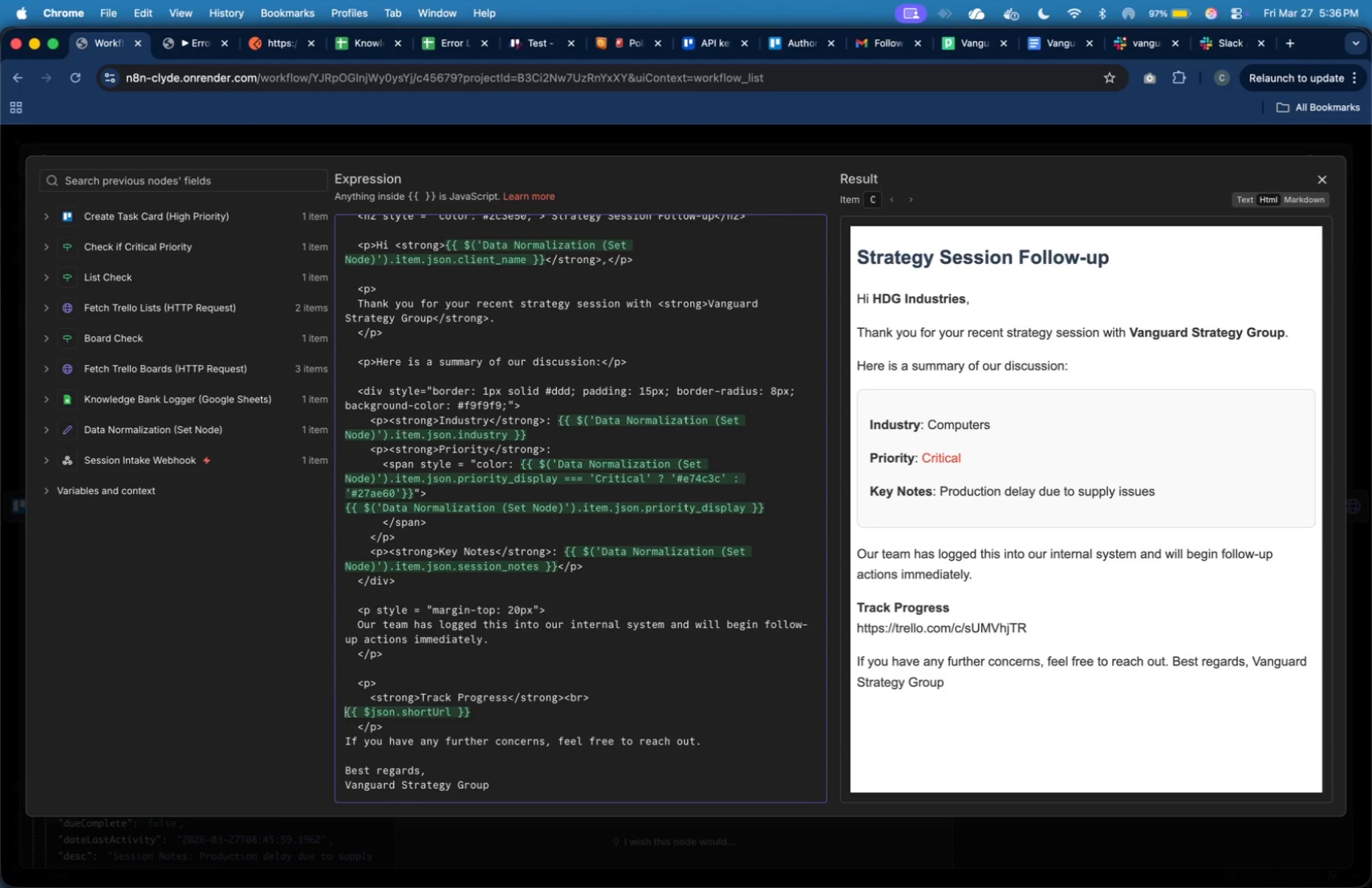 
key(ArrowLeft)
 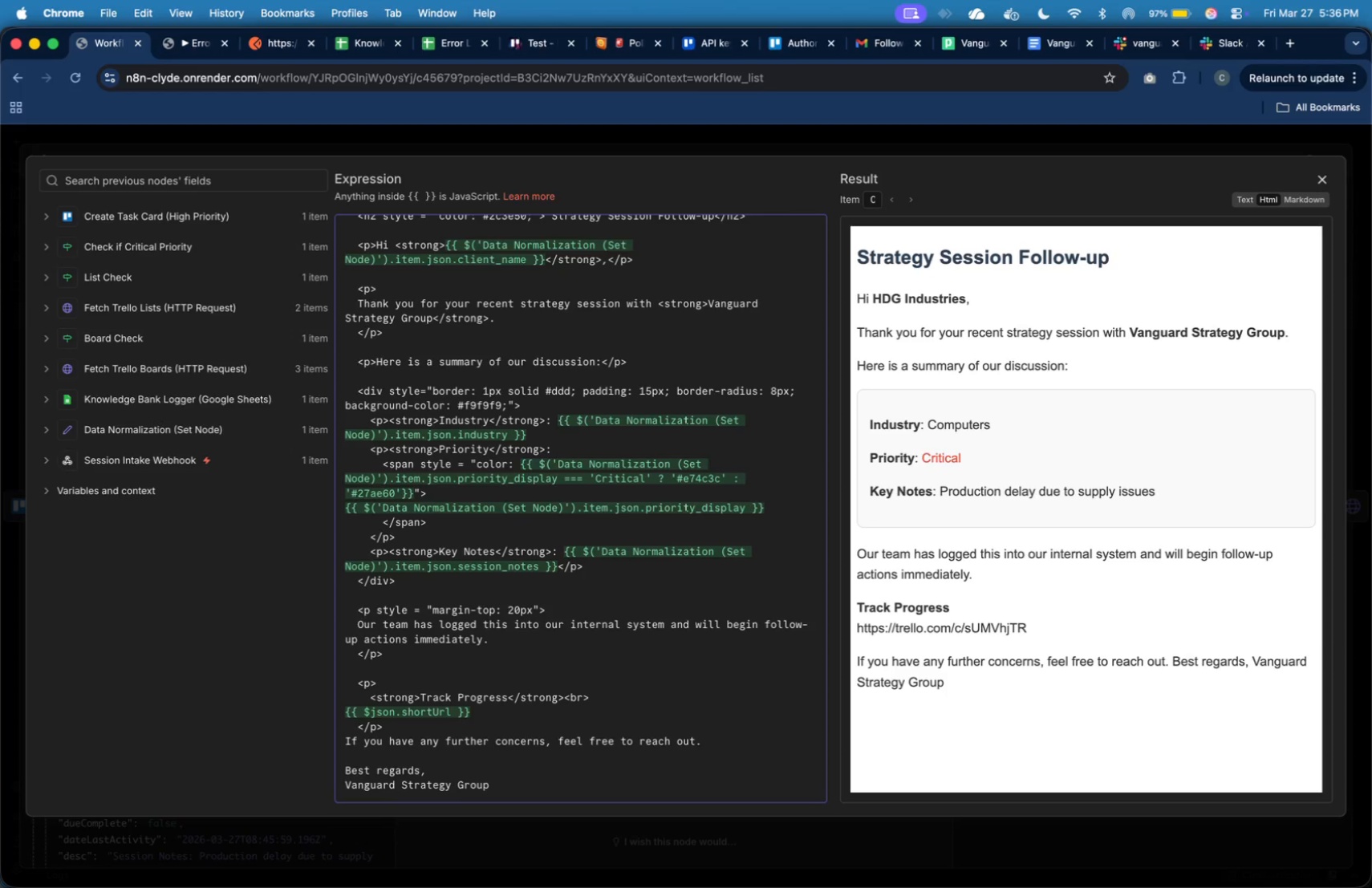 
key(Enter)
 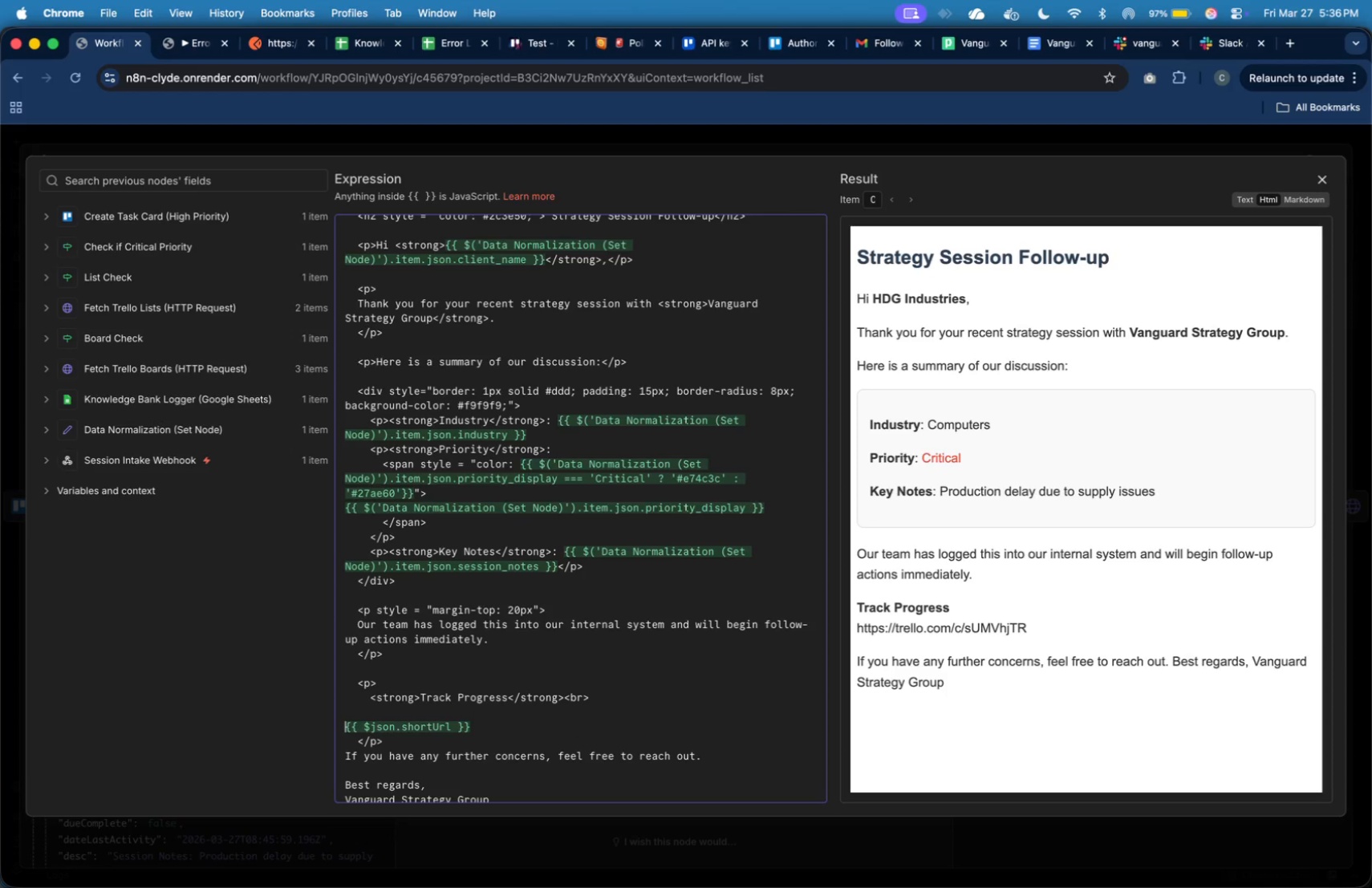 
key(ArrowUp)
 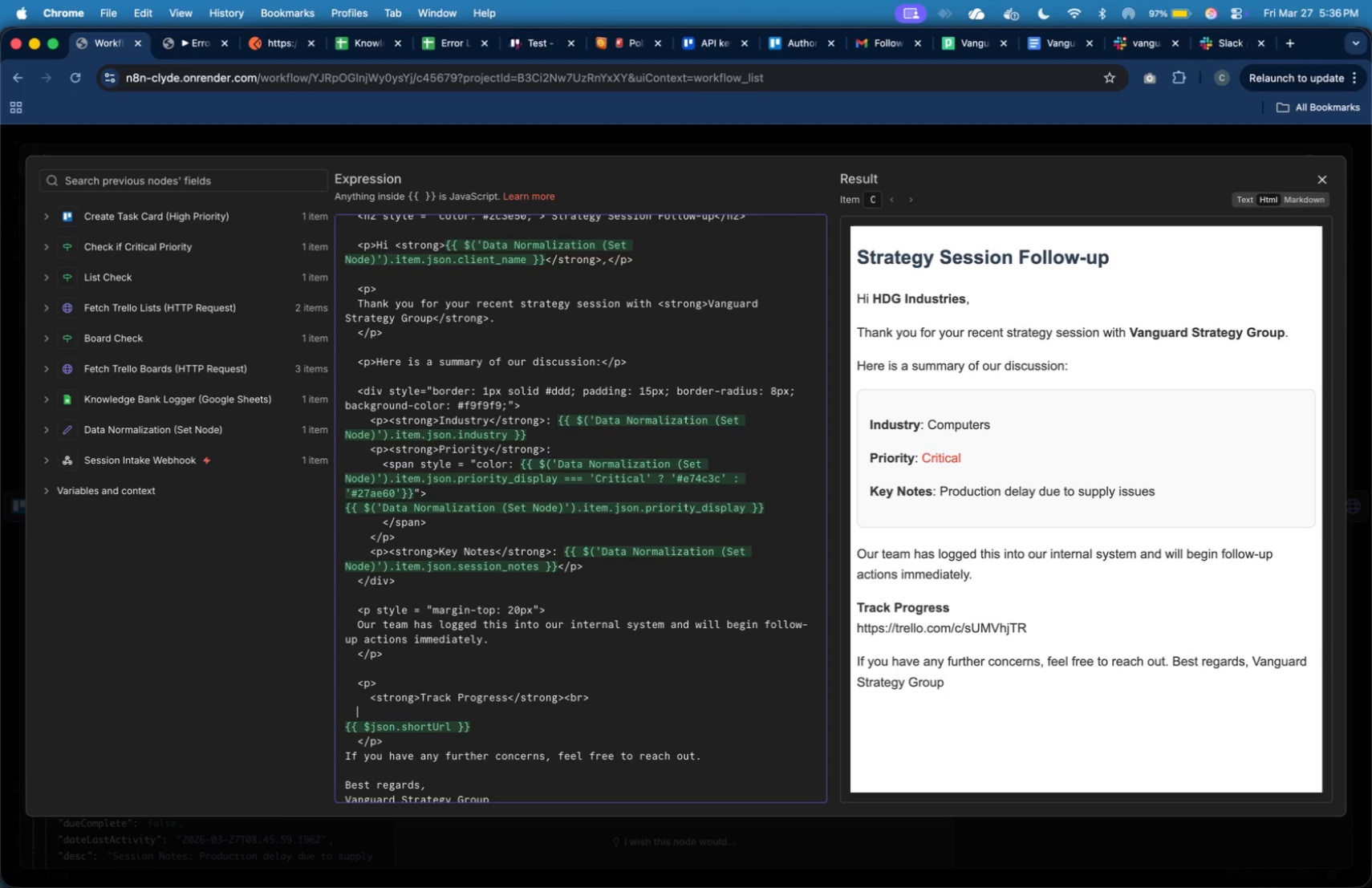 
key(Tab)
key(Tab)
type(<a href=)
 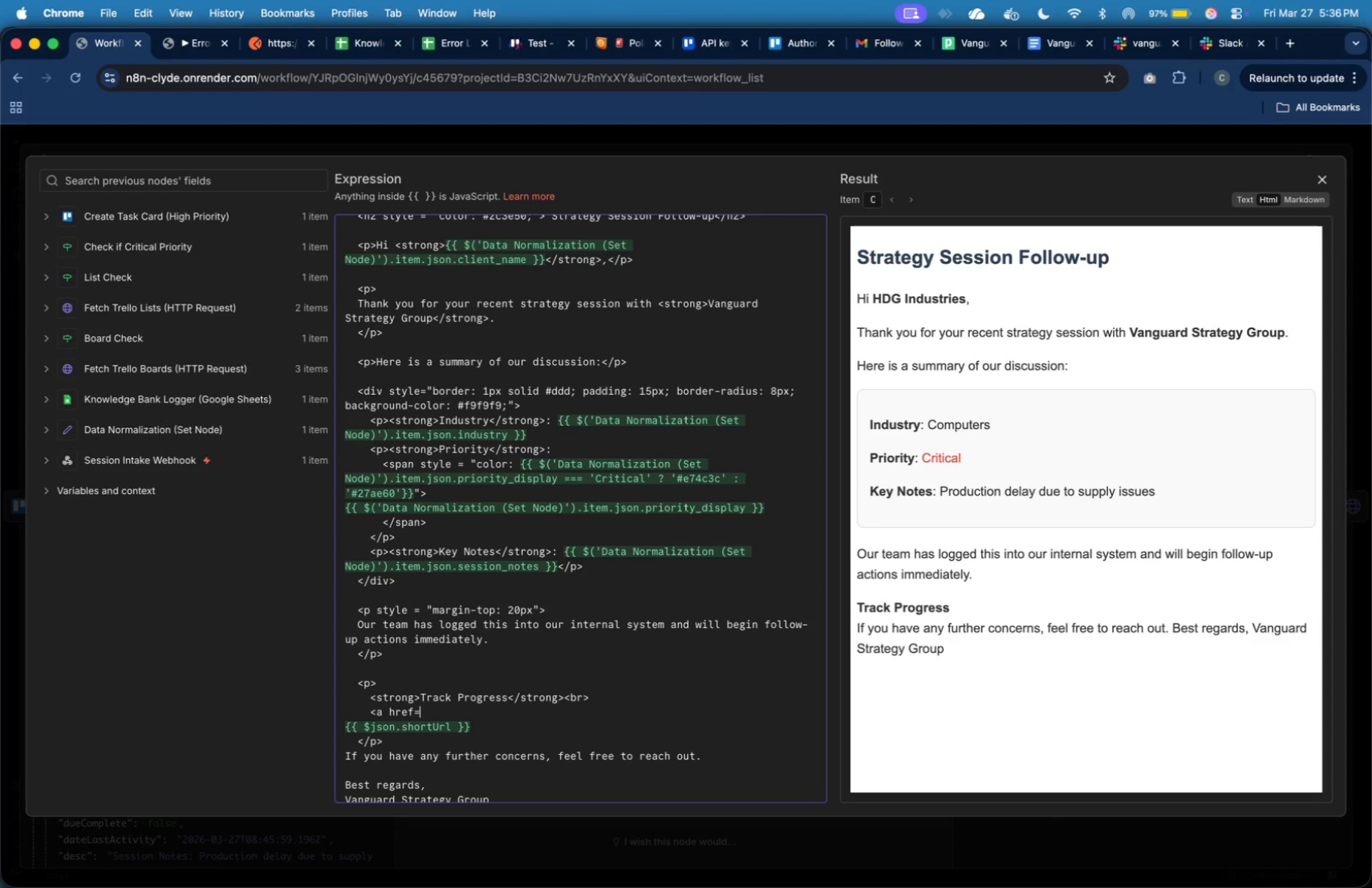 
key(ArrowRight)
 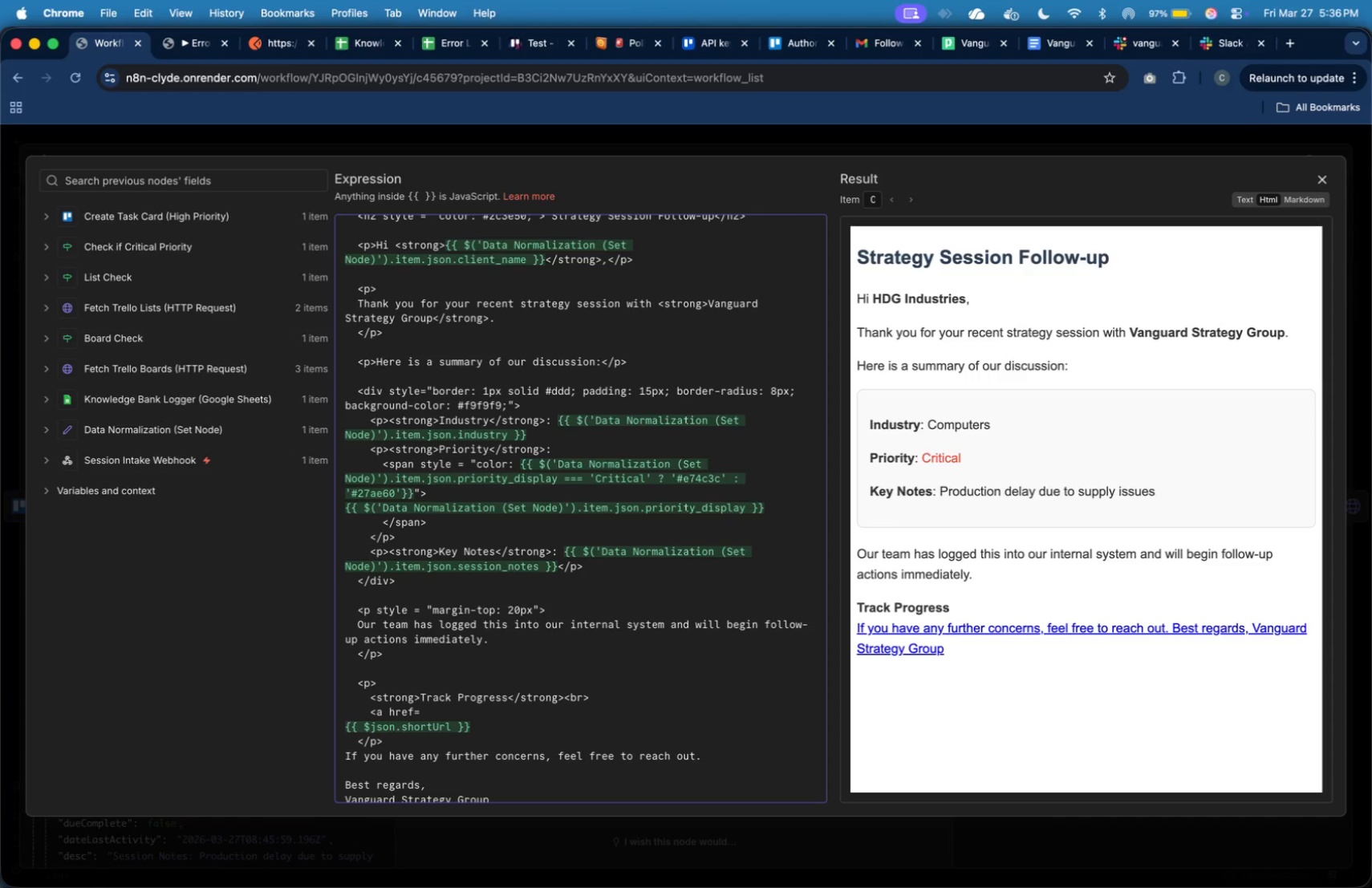 
key(Backspace)
 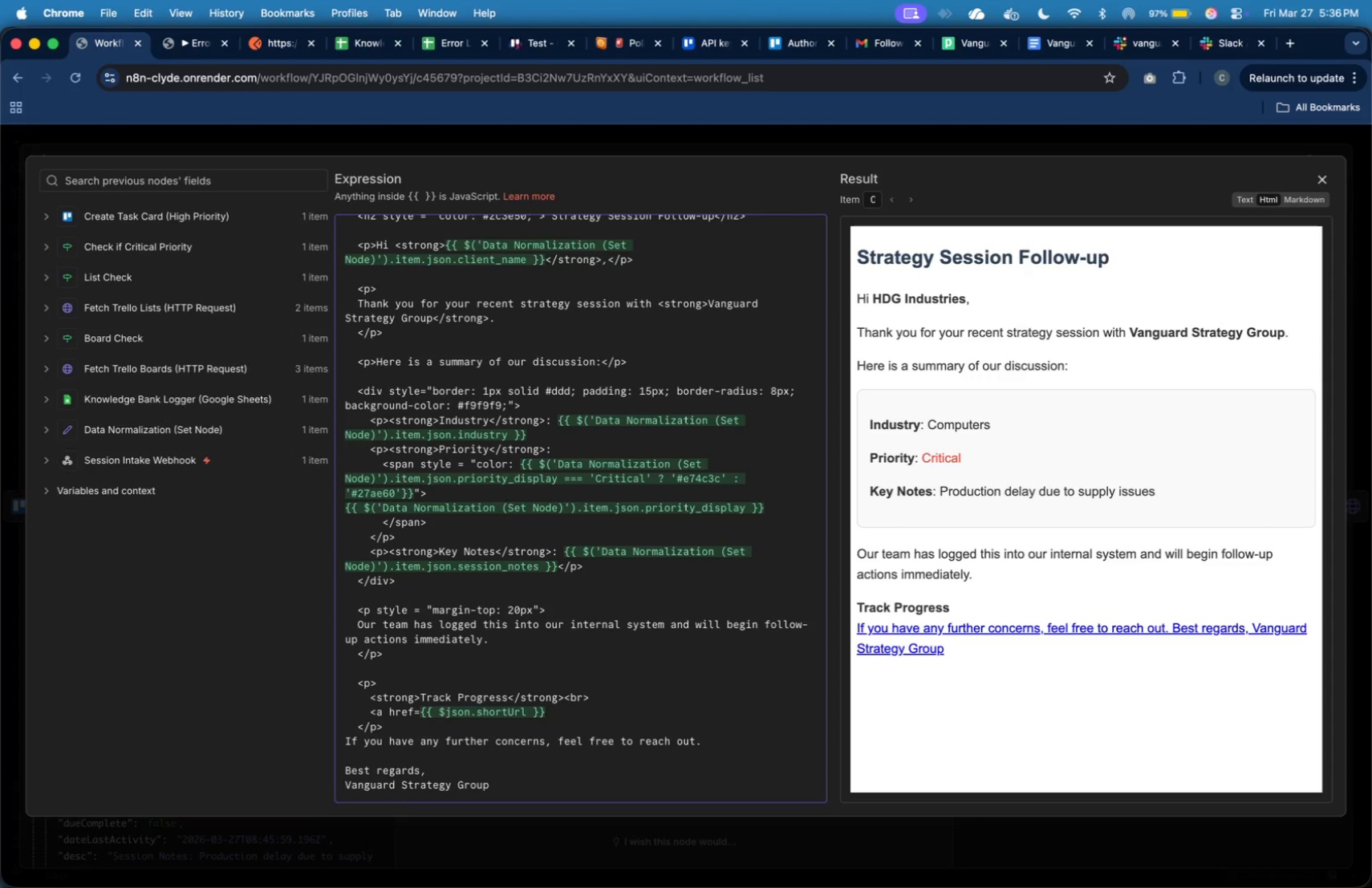 
key(Shift+Quote)
 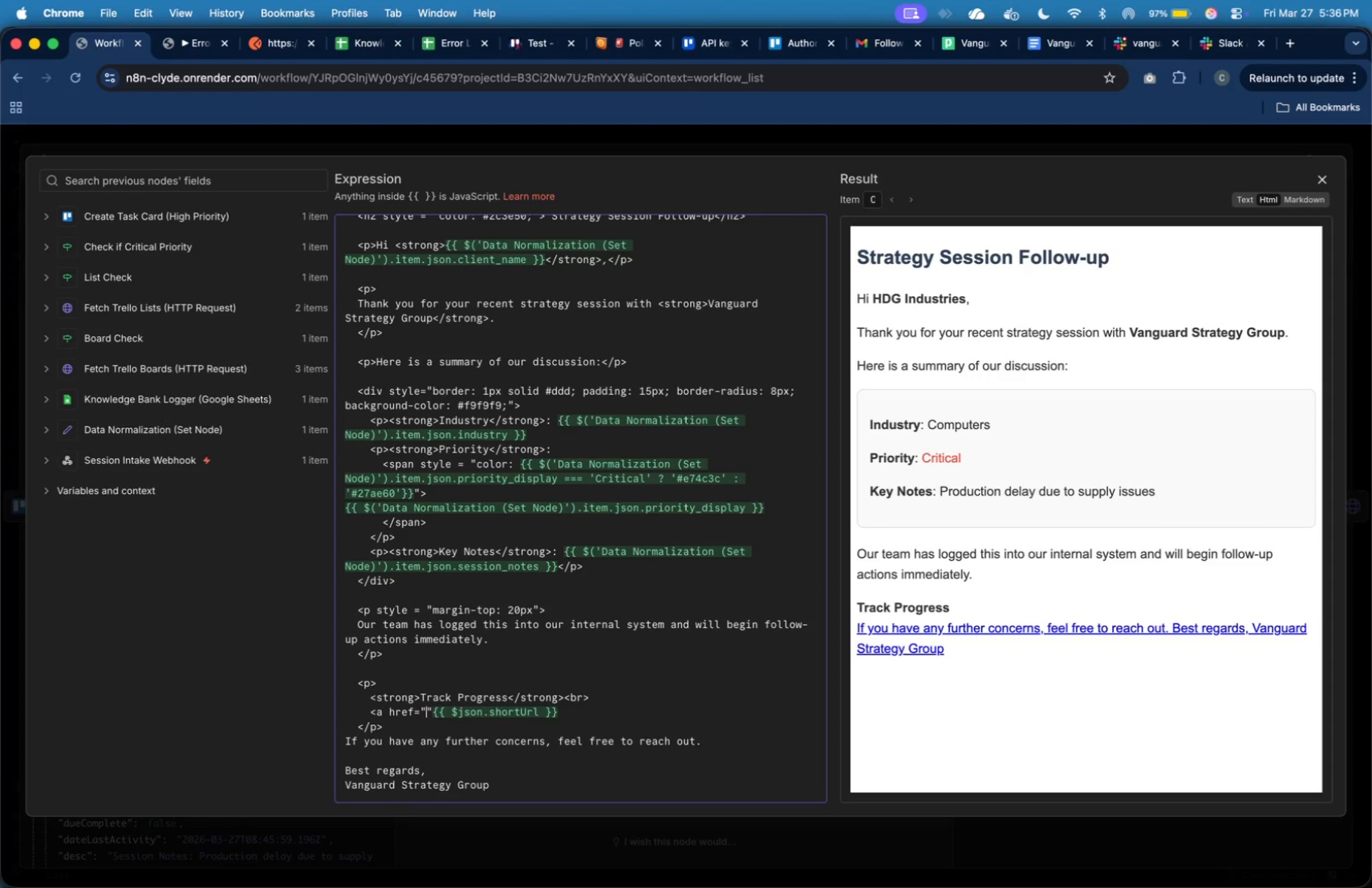 
hold_key(key=ArrowRight, duration=0.84)
 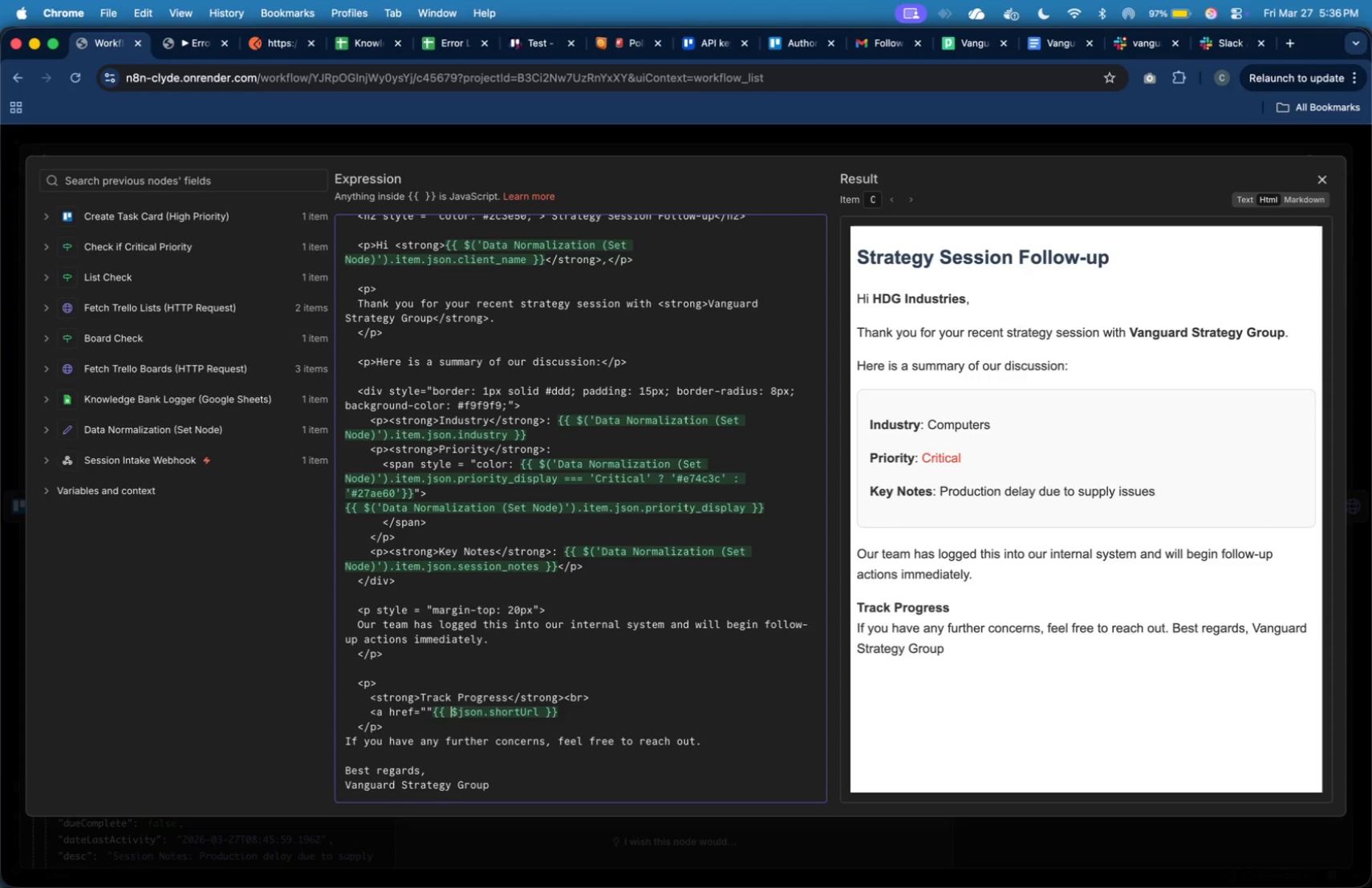 
key(ArrowLeft)
 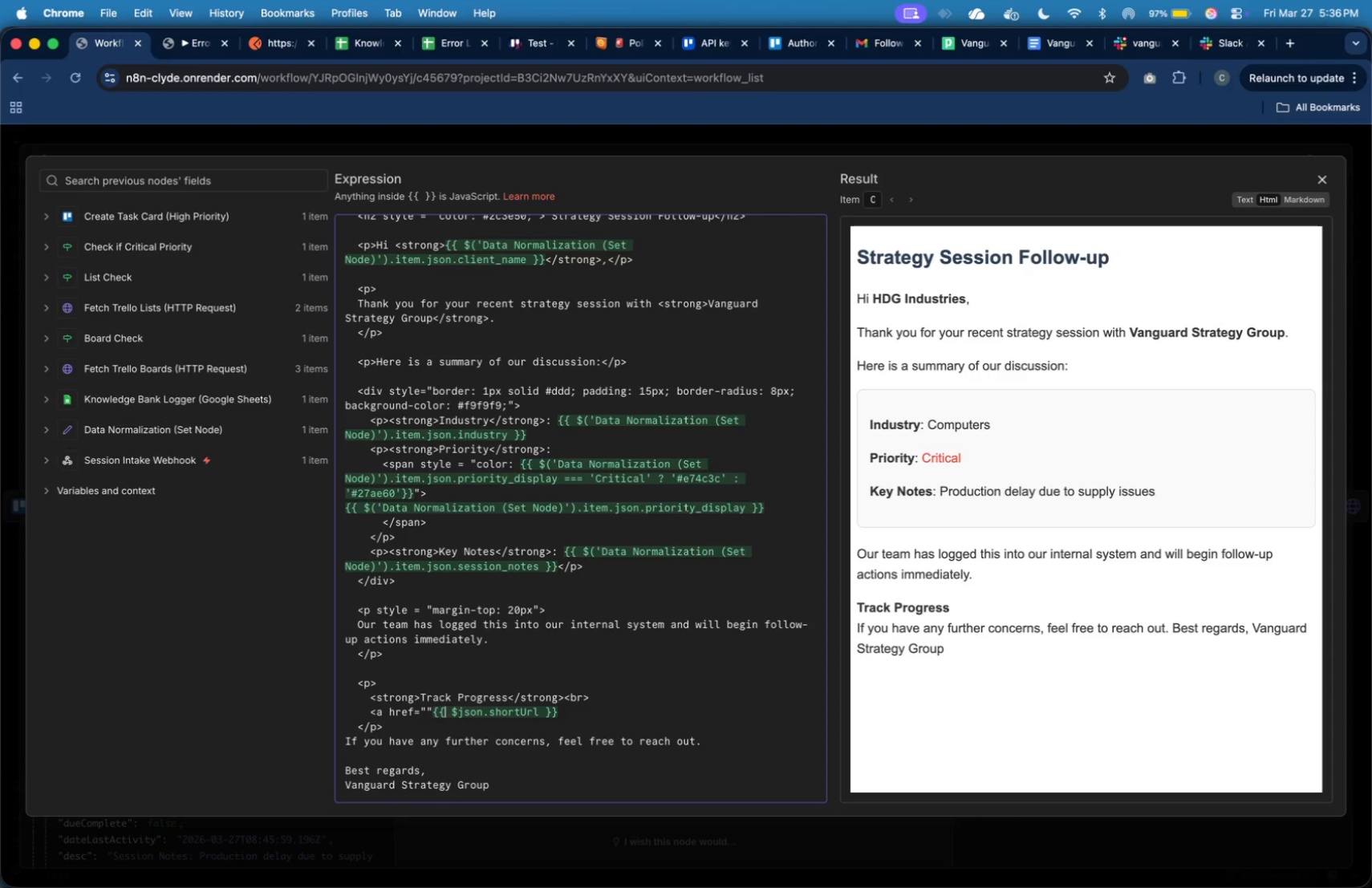 
key(ArrowLeft)
 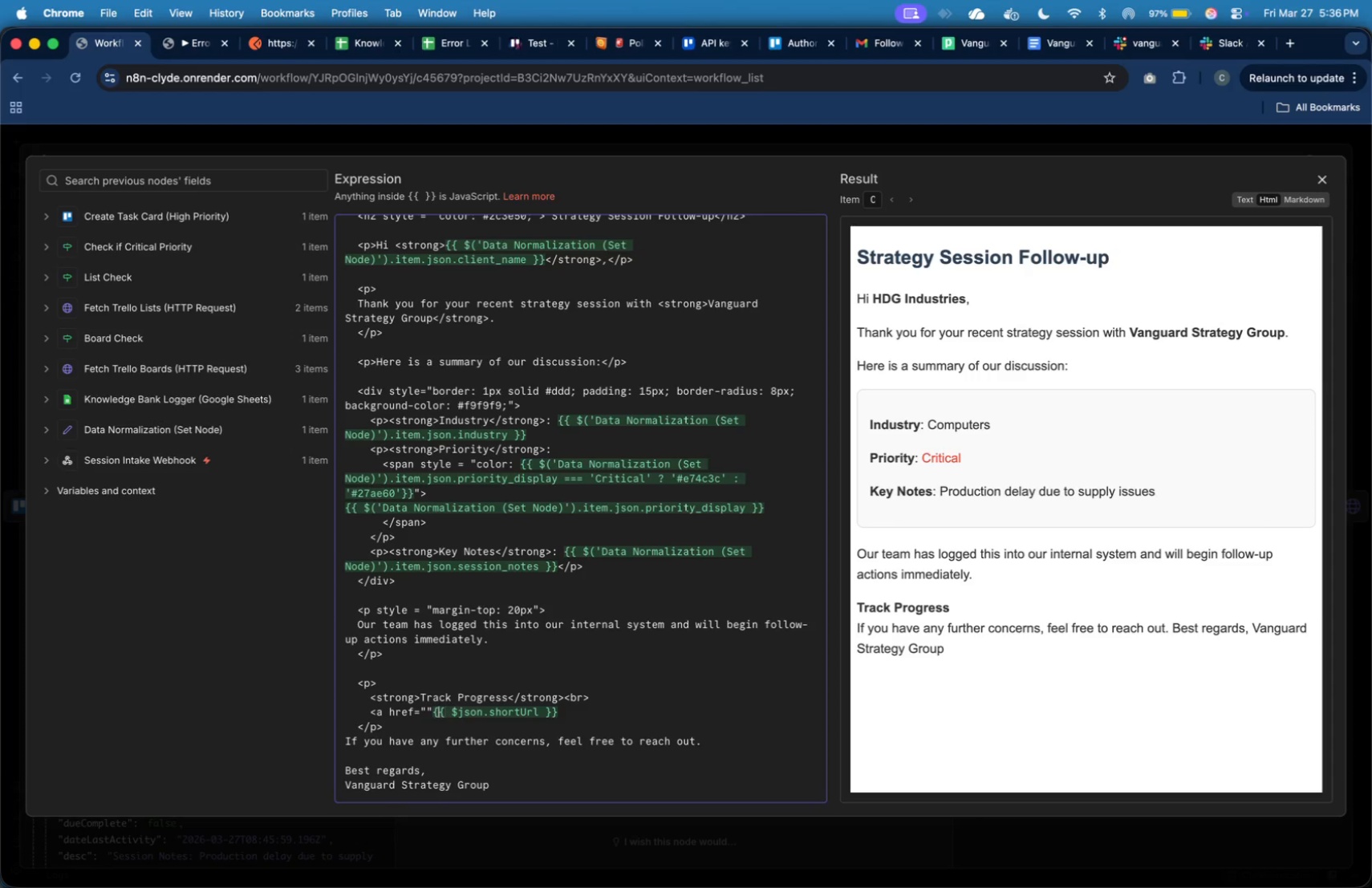 
key(ArrowLeft)
 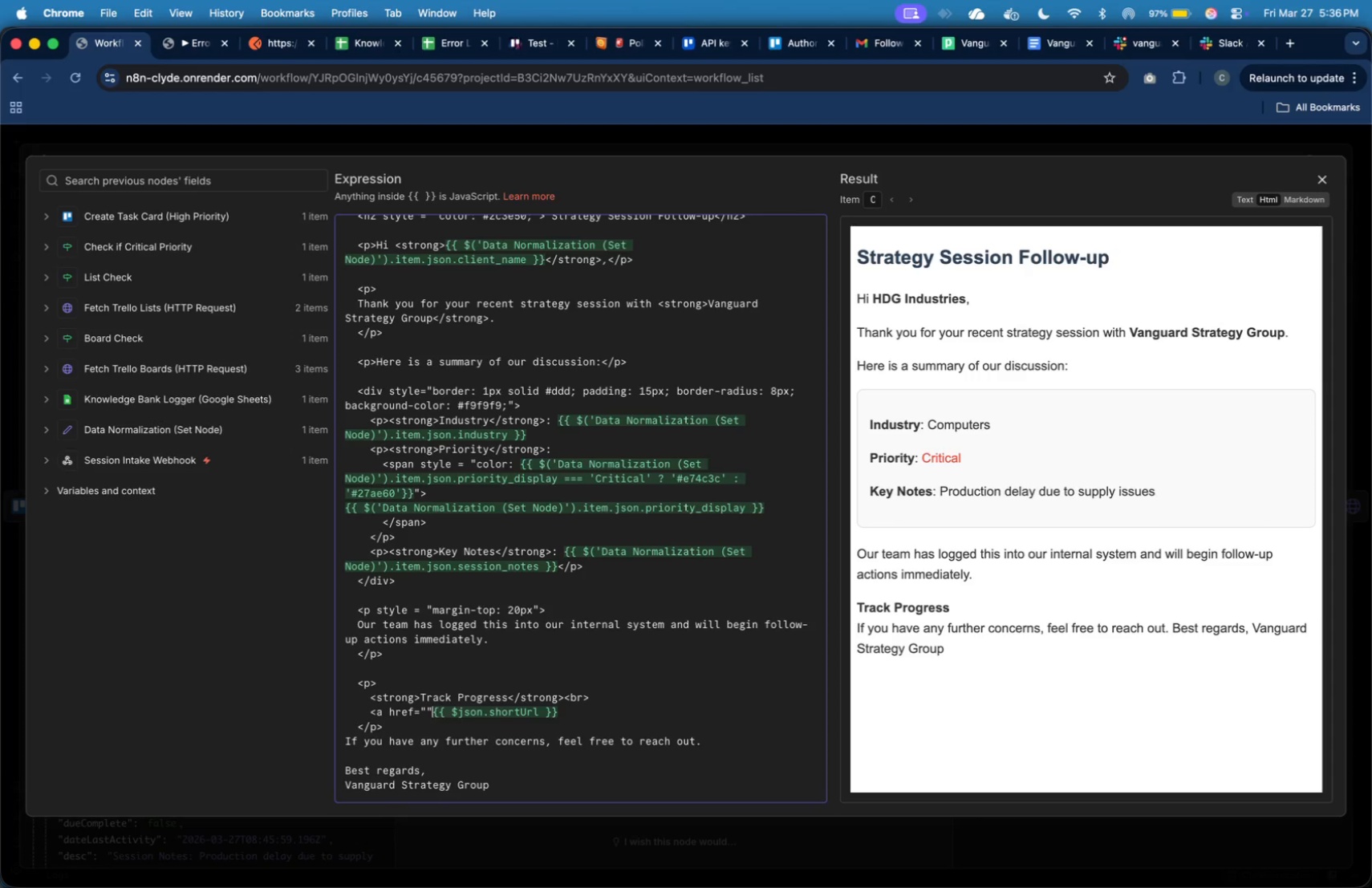 
key(ArrowLeft)
 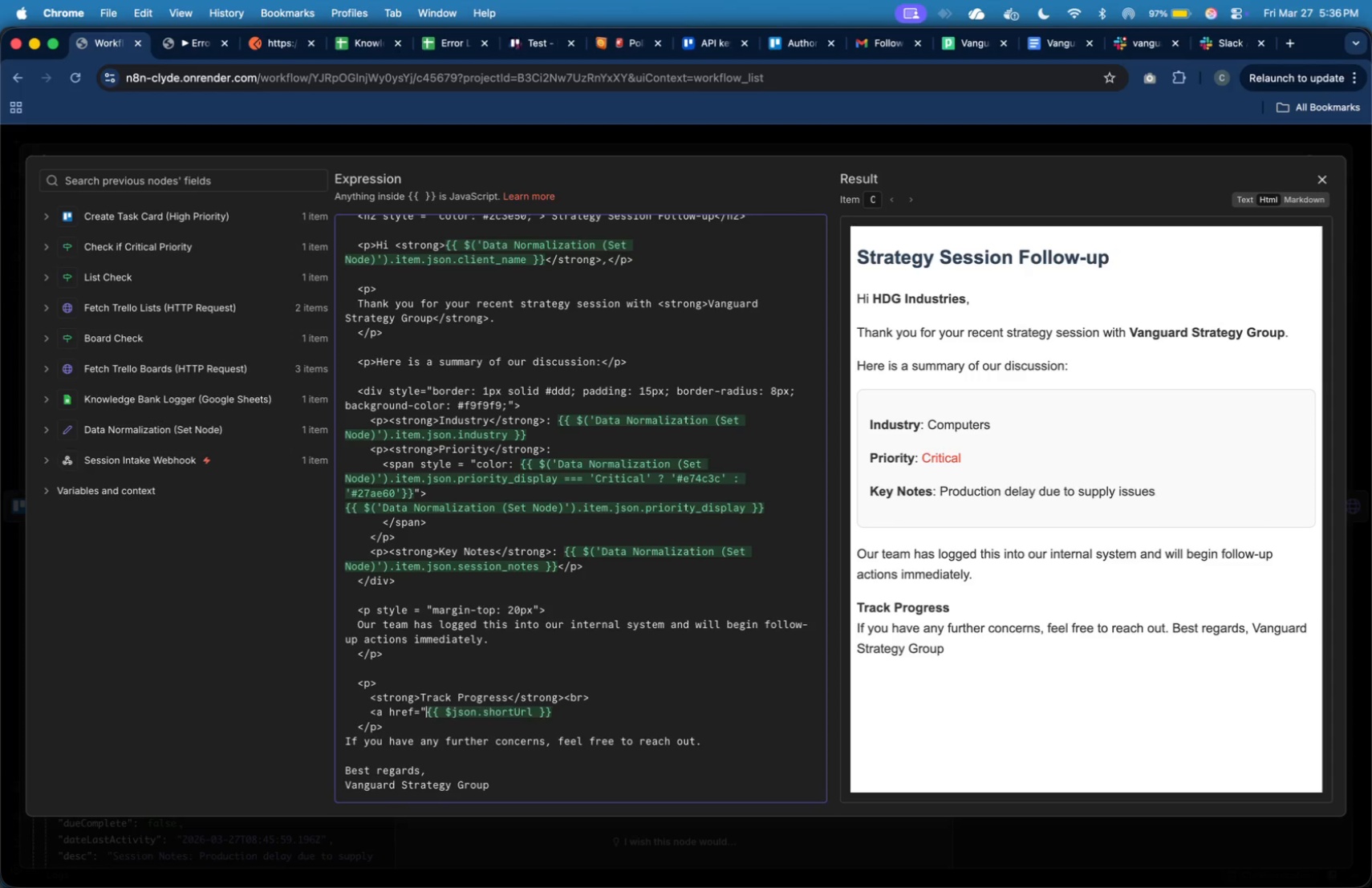 
key(Backspace)
 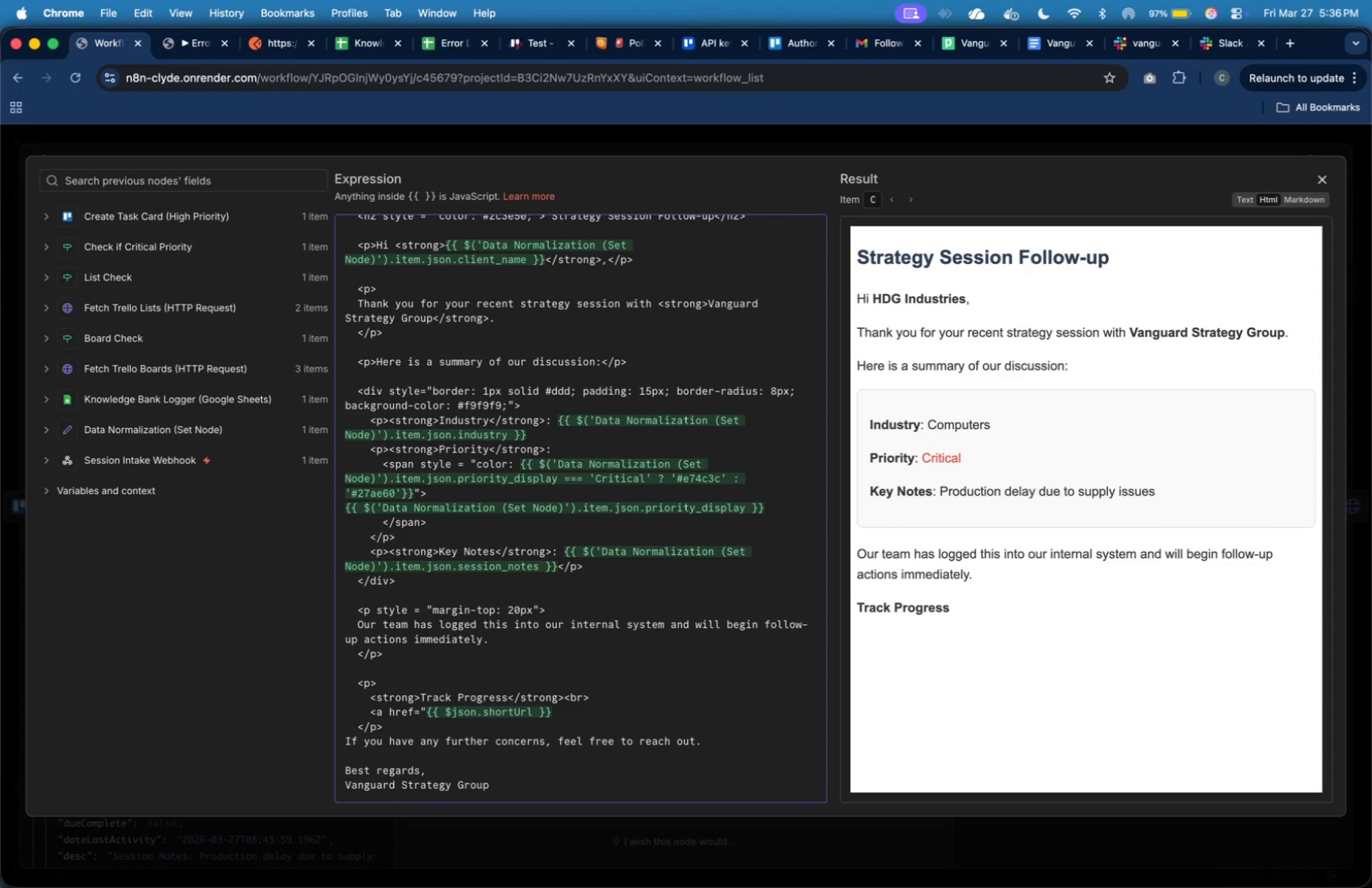 
hold_key(key=ArrowRight, duration=1.58)
 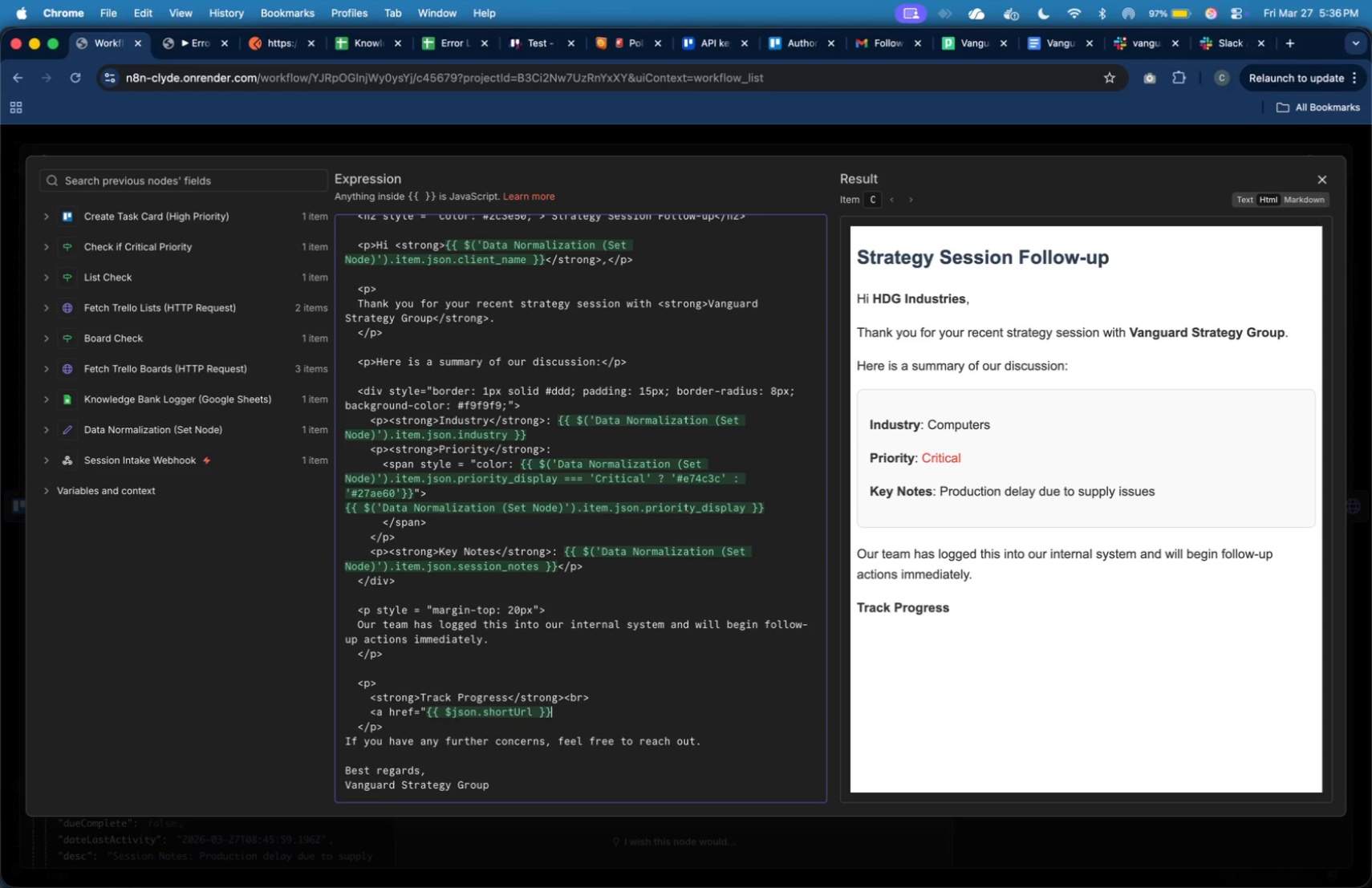 
hold_key(key=ArrowRight, duration=0.37)
 